 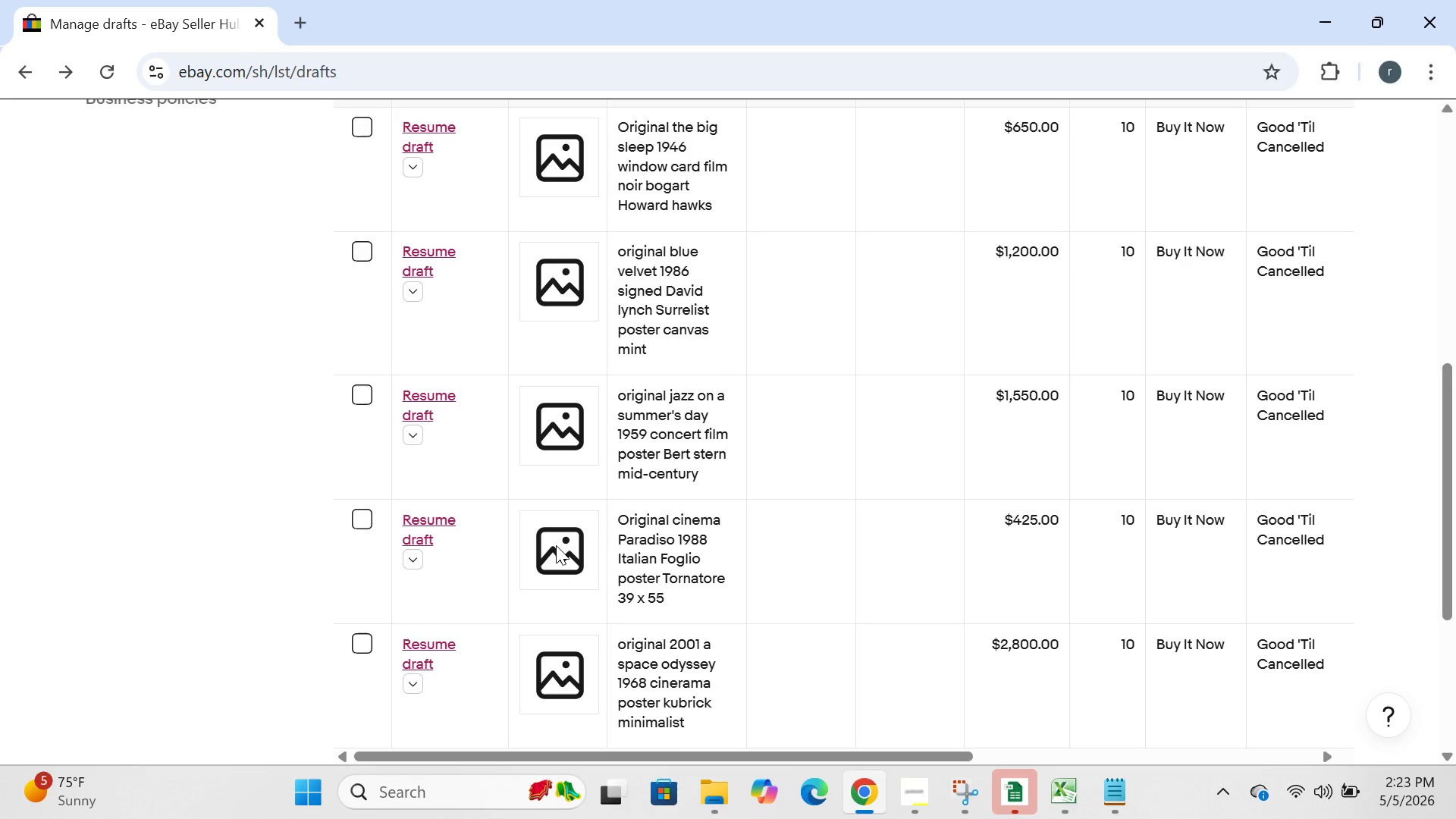 
left_click([422, 134])
 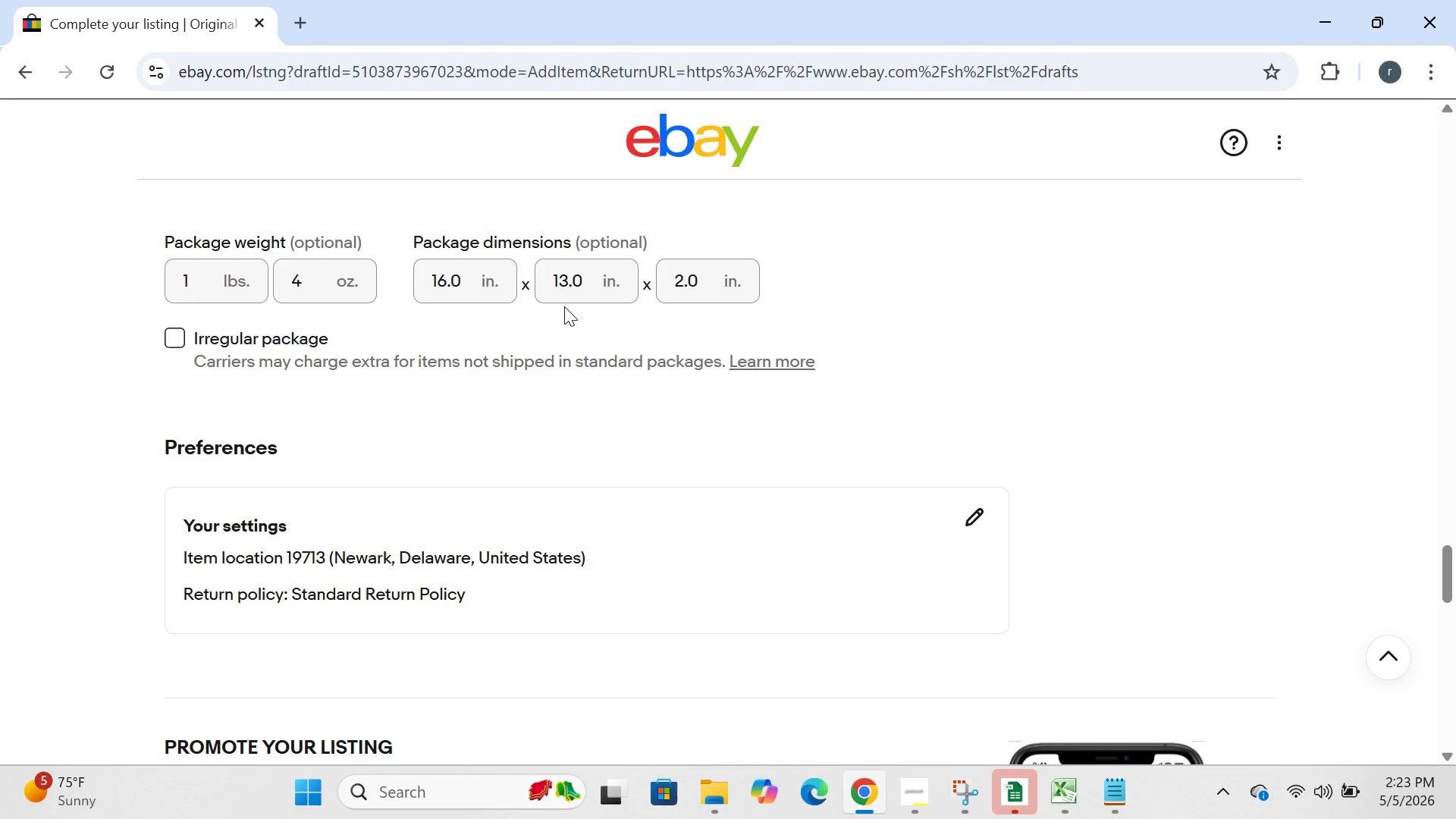 
wait(14.99)
 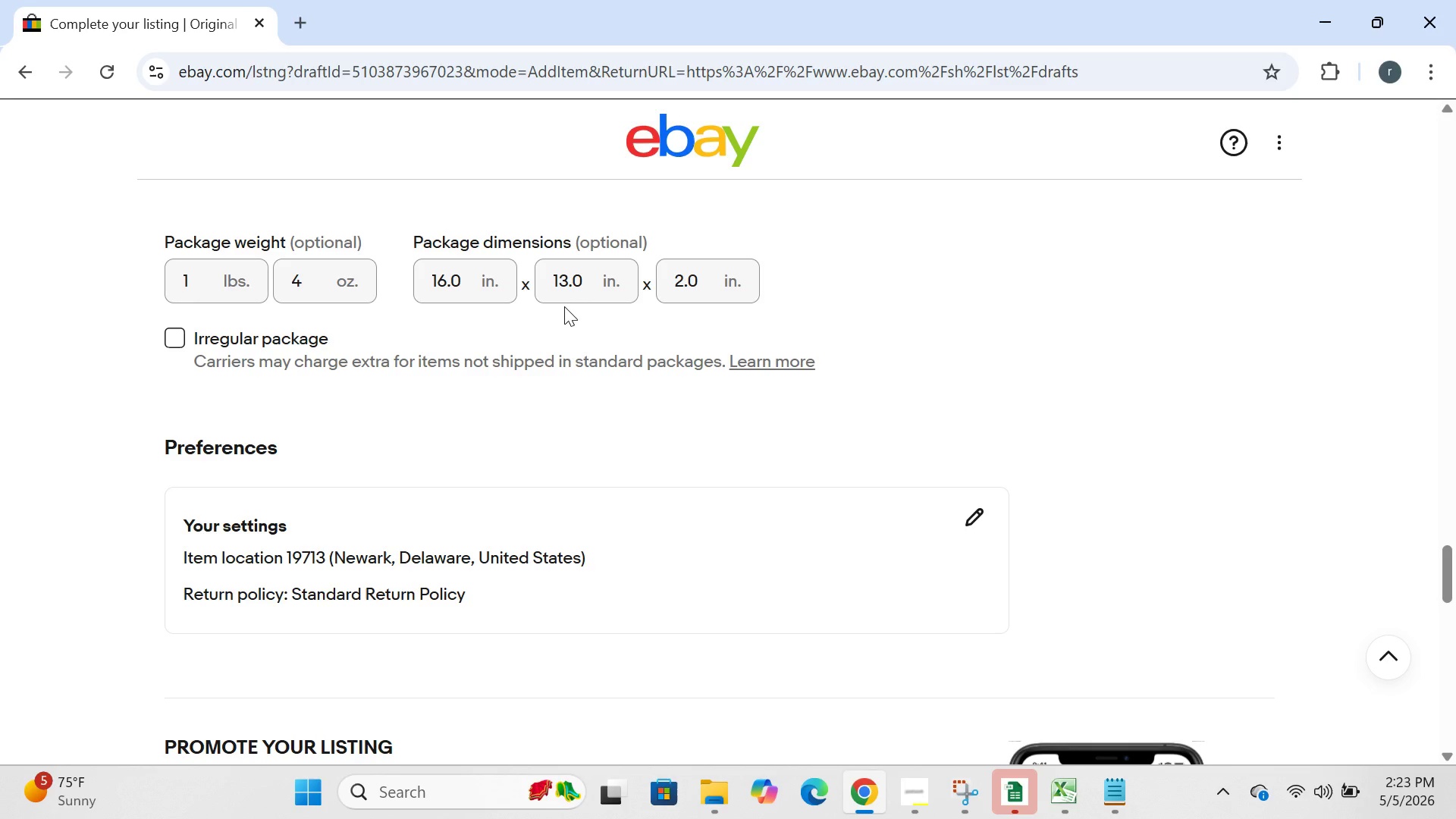 
left_click([478, 281])
 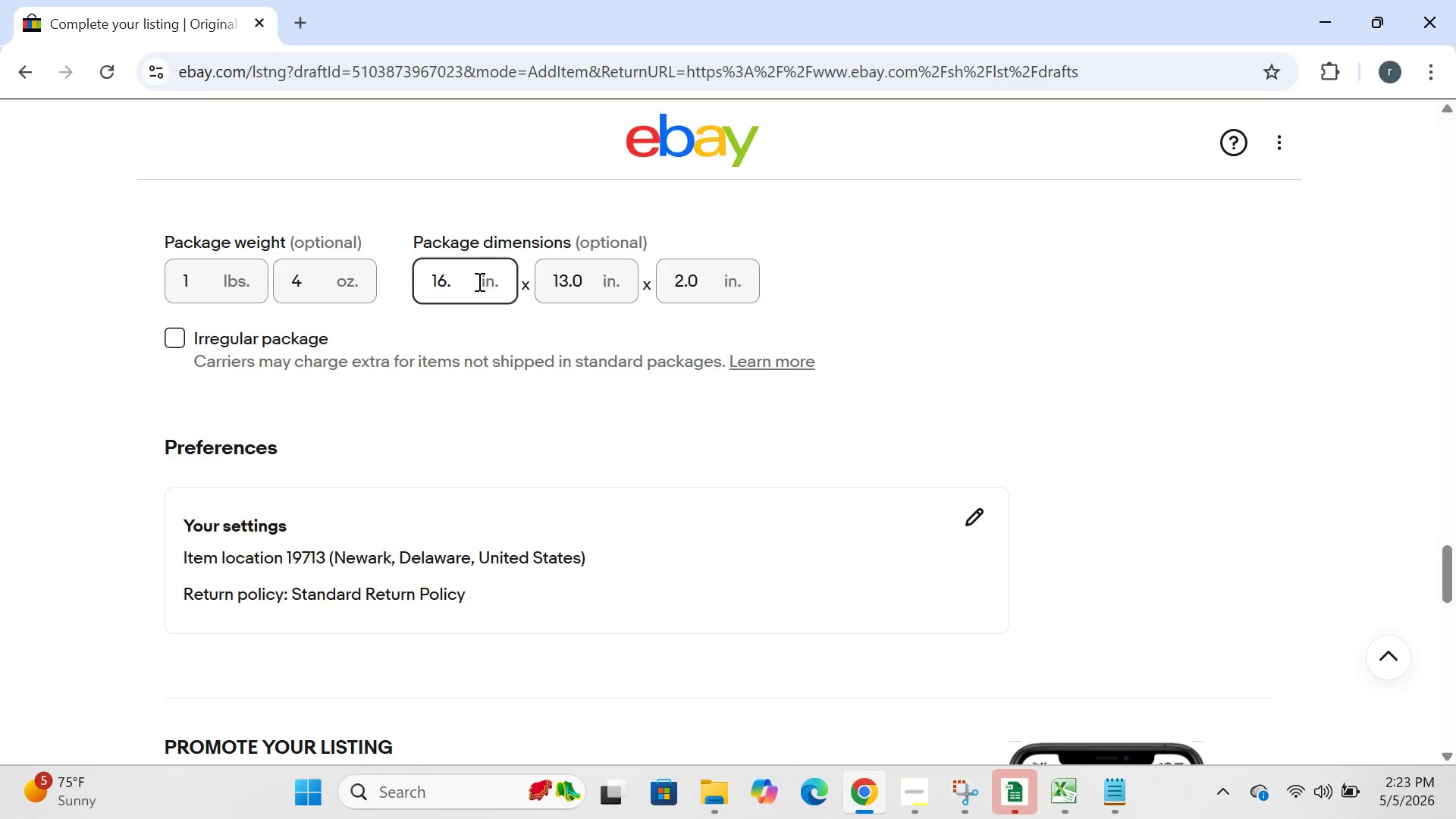 
key(Backspace)
 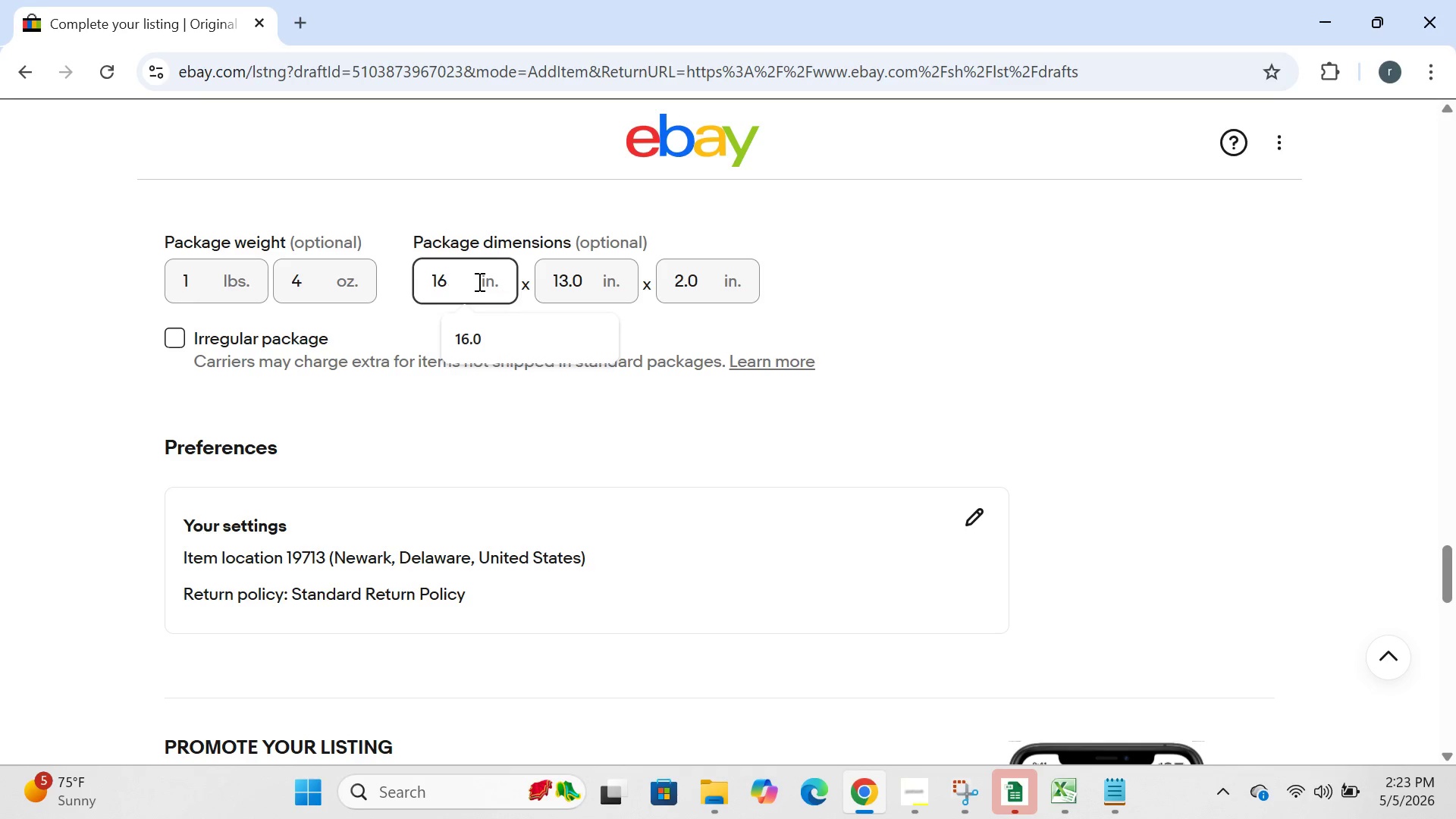 
key(Backspace)
 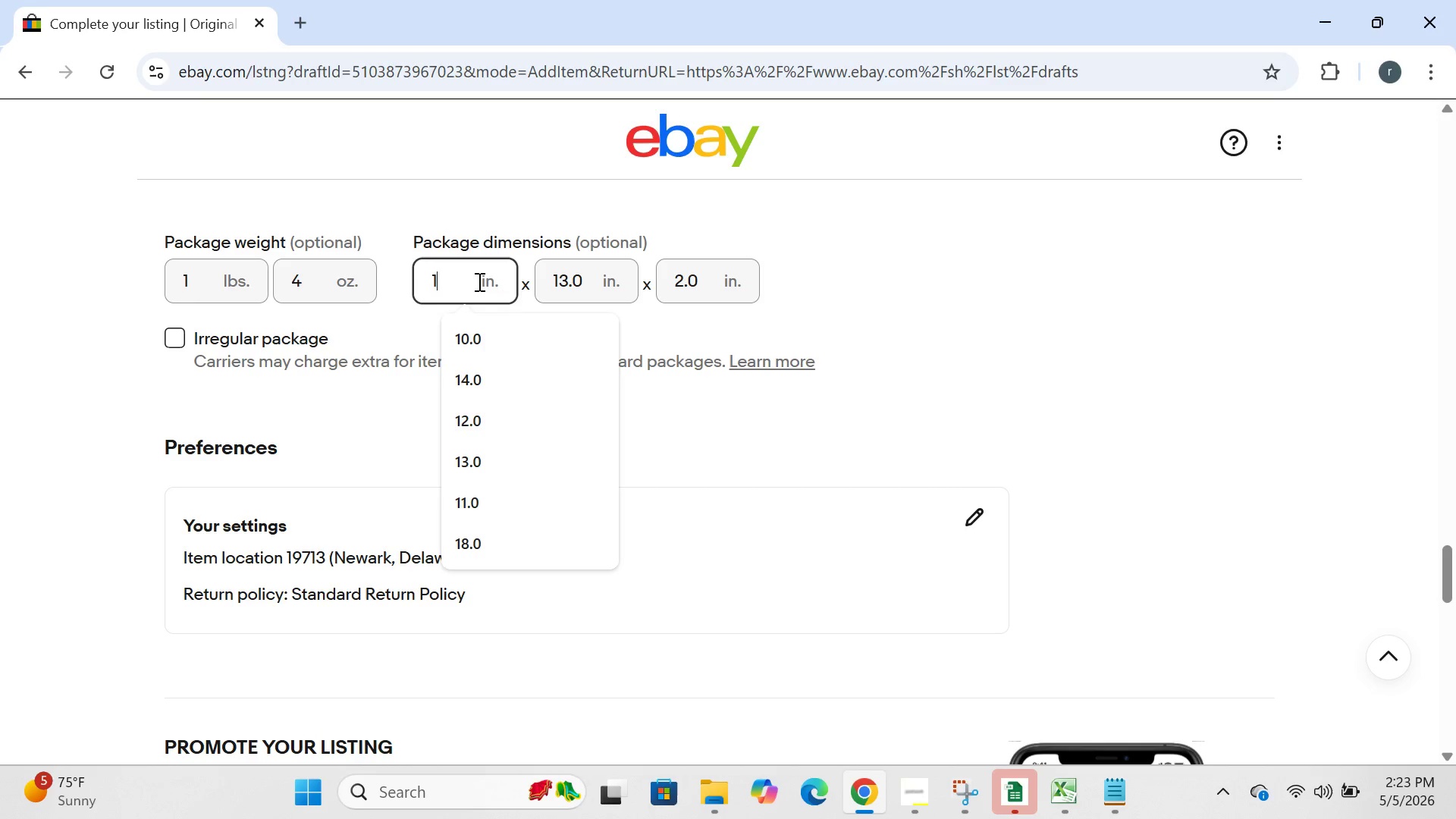 
key(Backspace)
 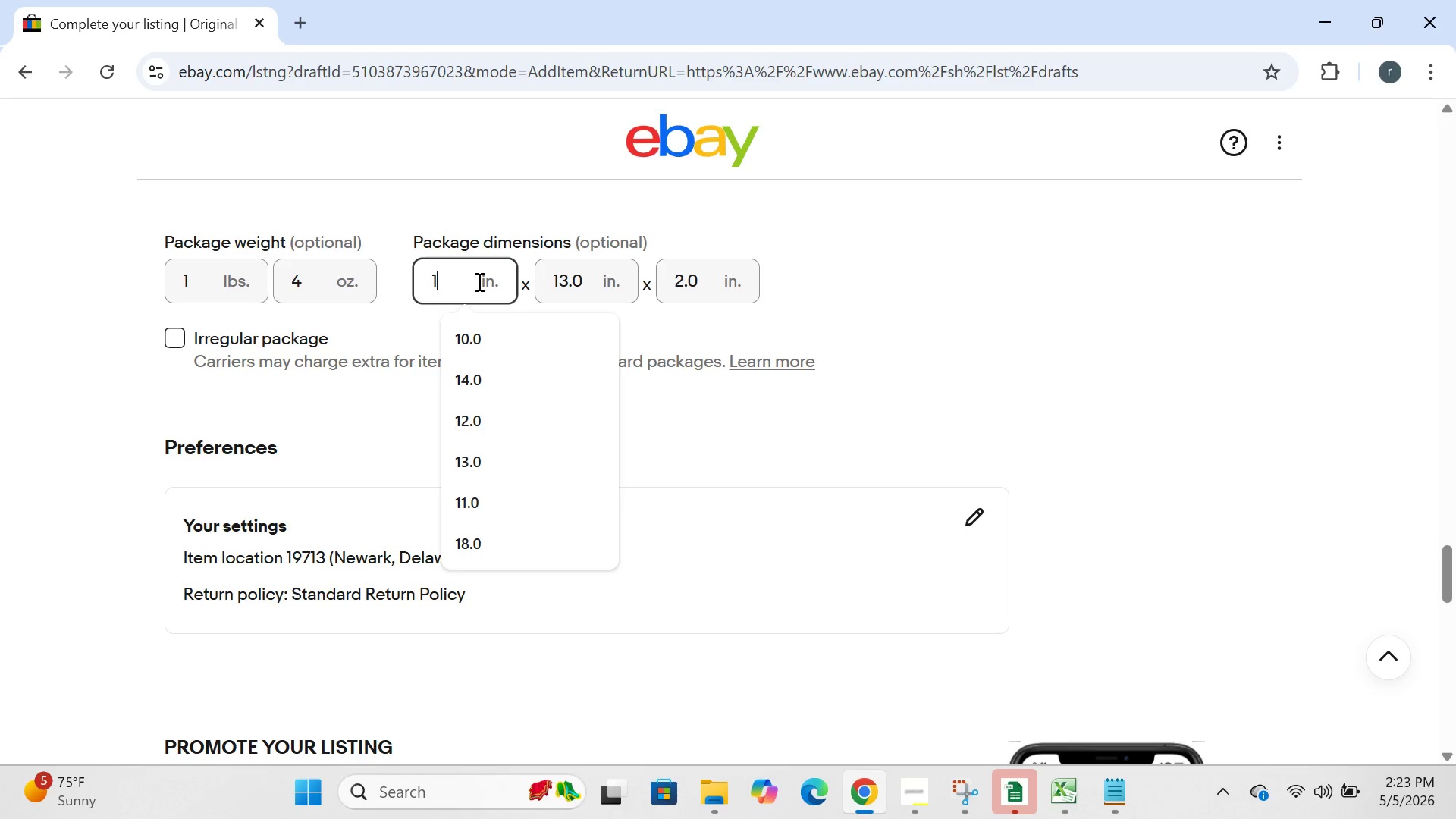 
key(1)
 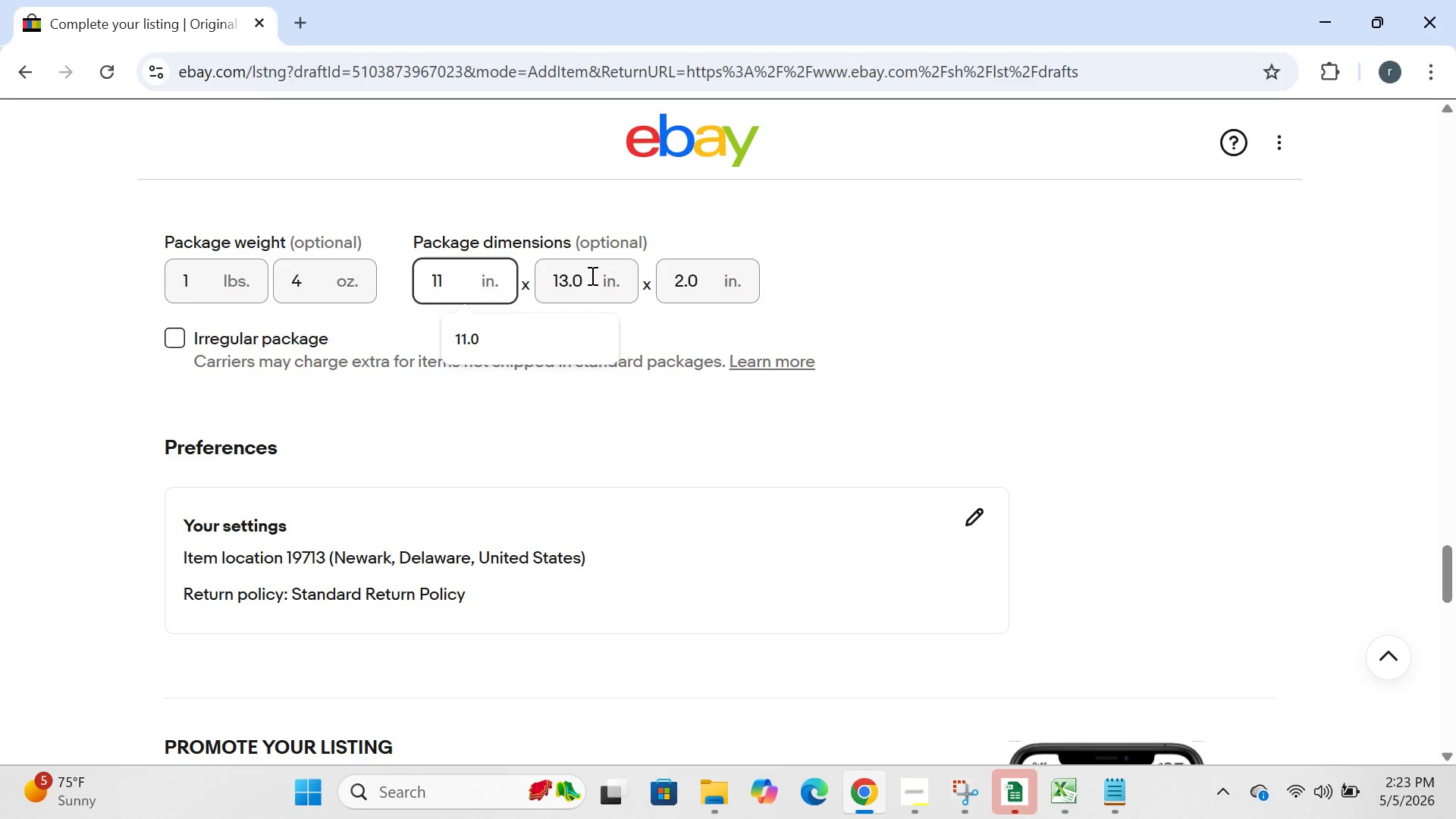 
wait(16.22)
 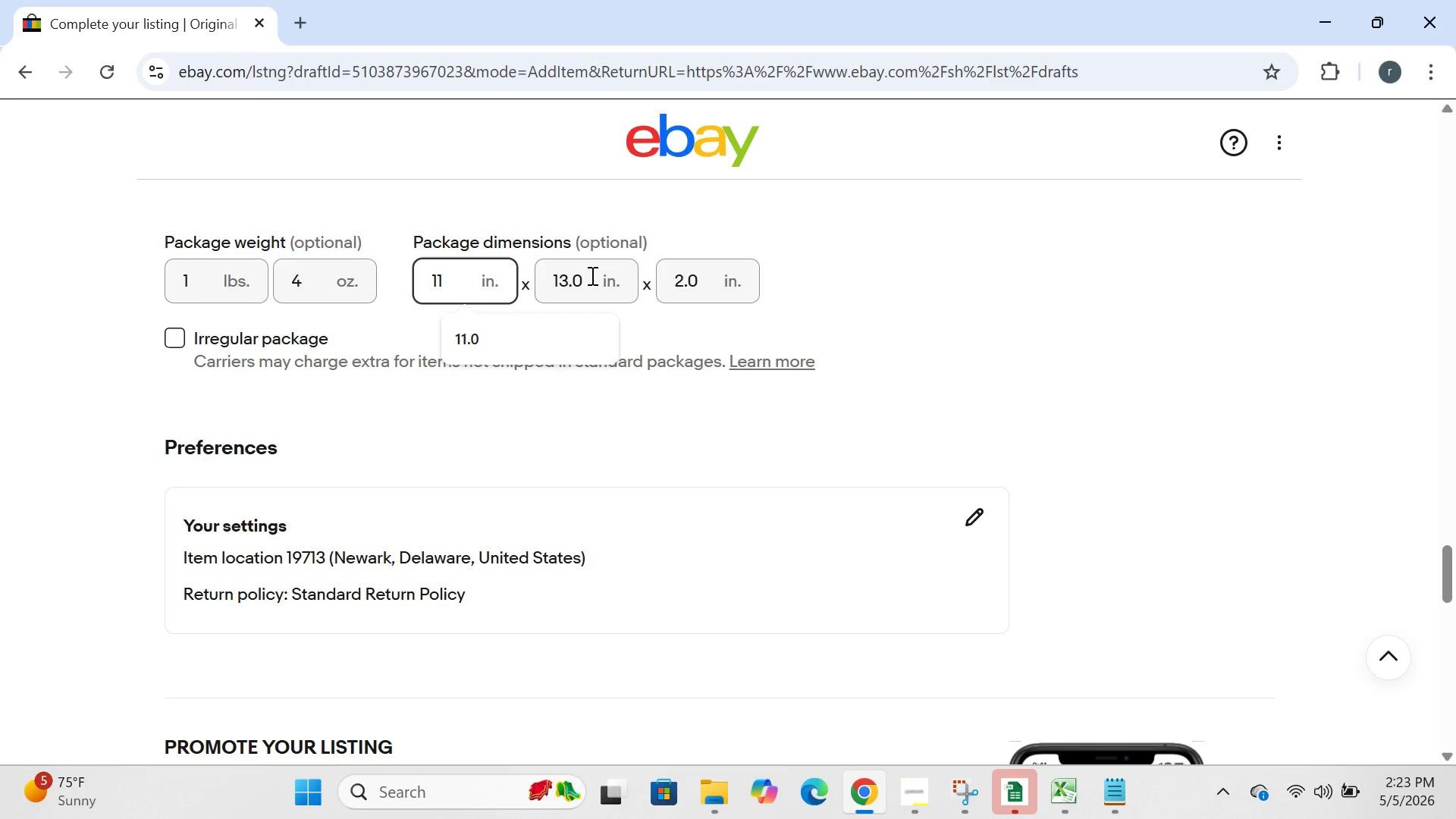 
left_click([539, 340])
 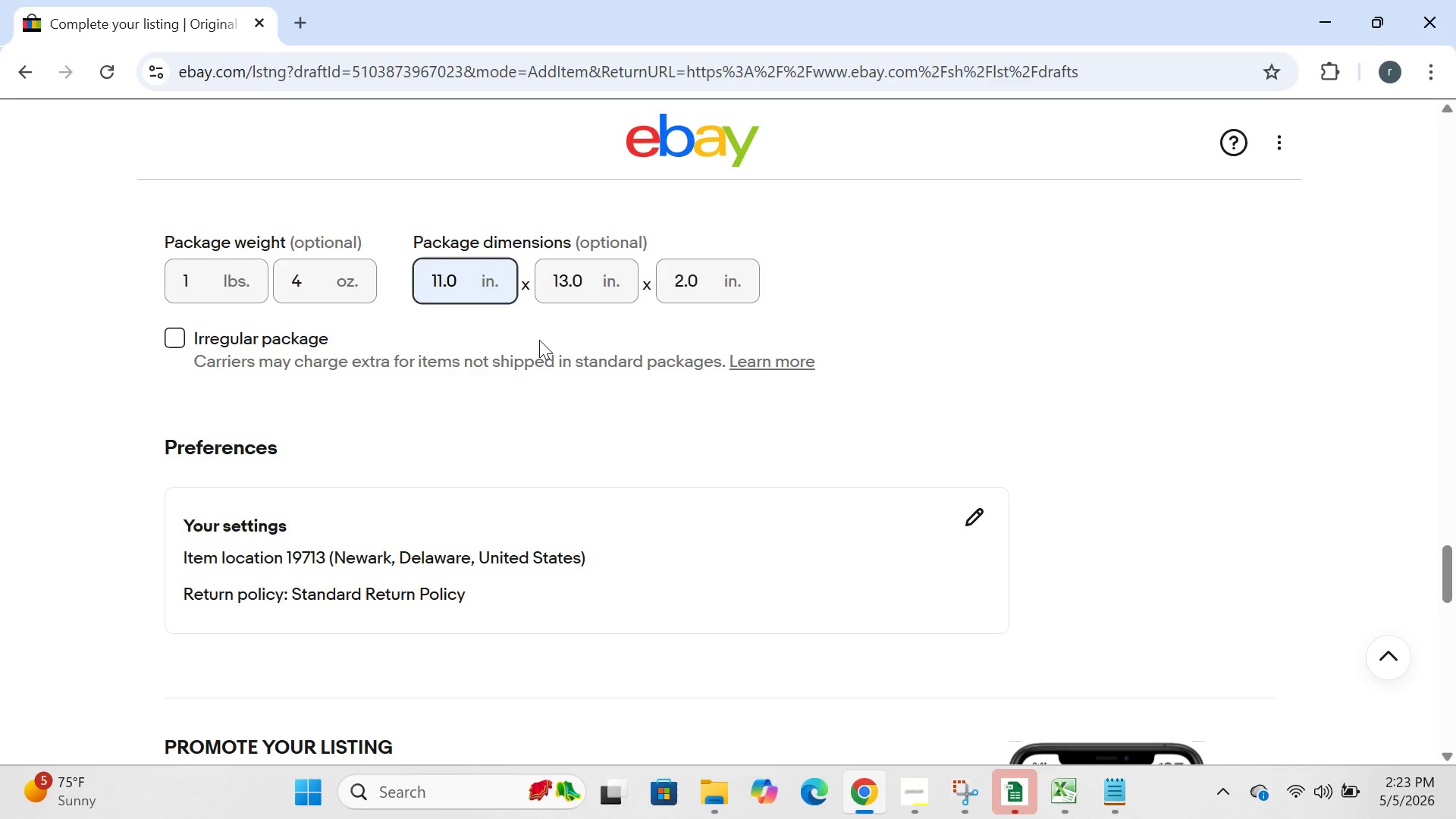 
key(Control+ControlLeft)
 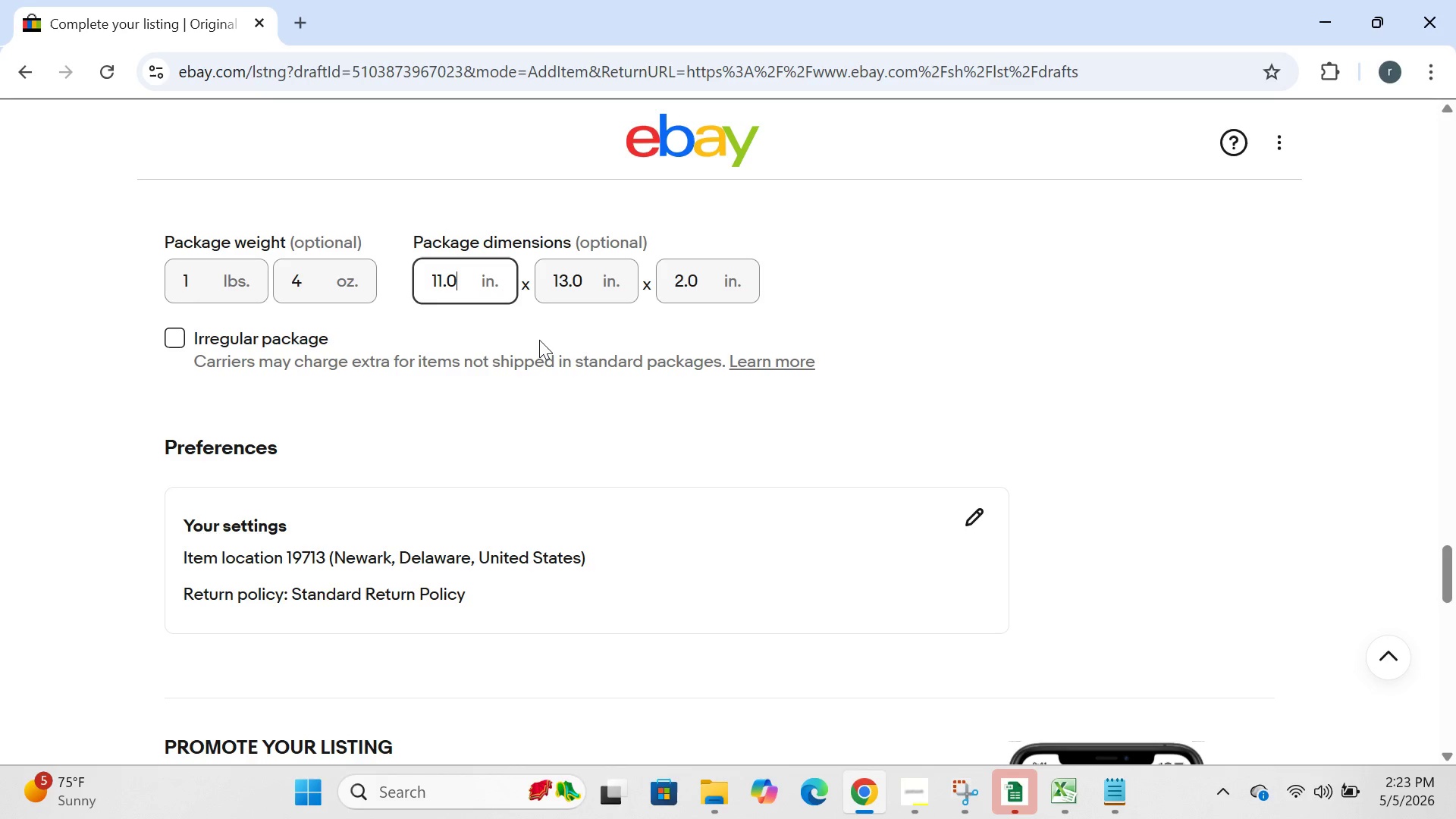 
key(Control+Z)
 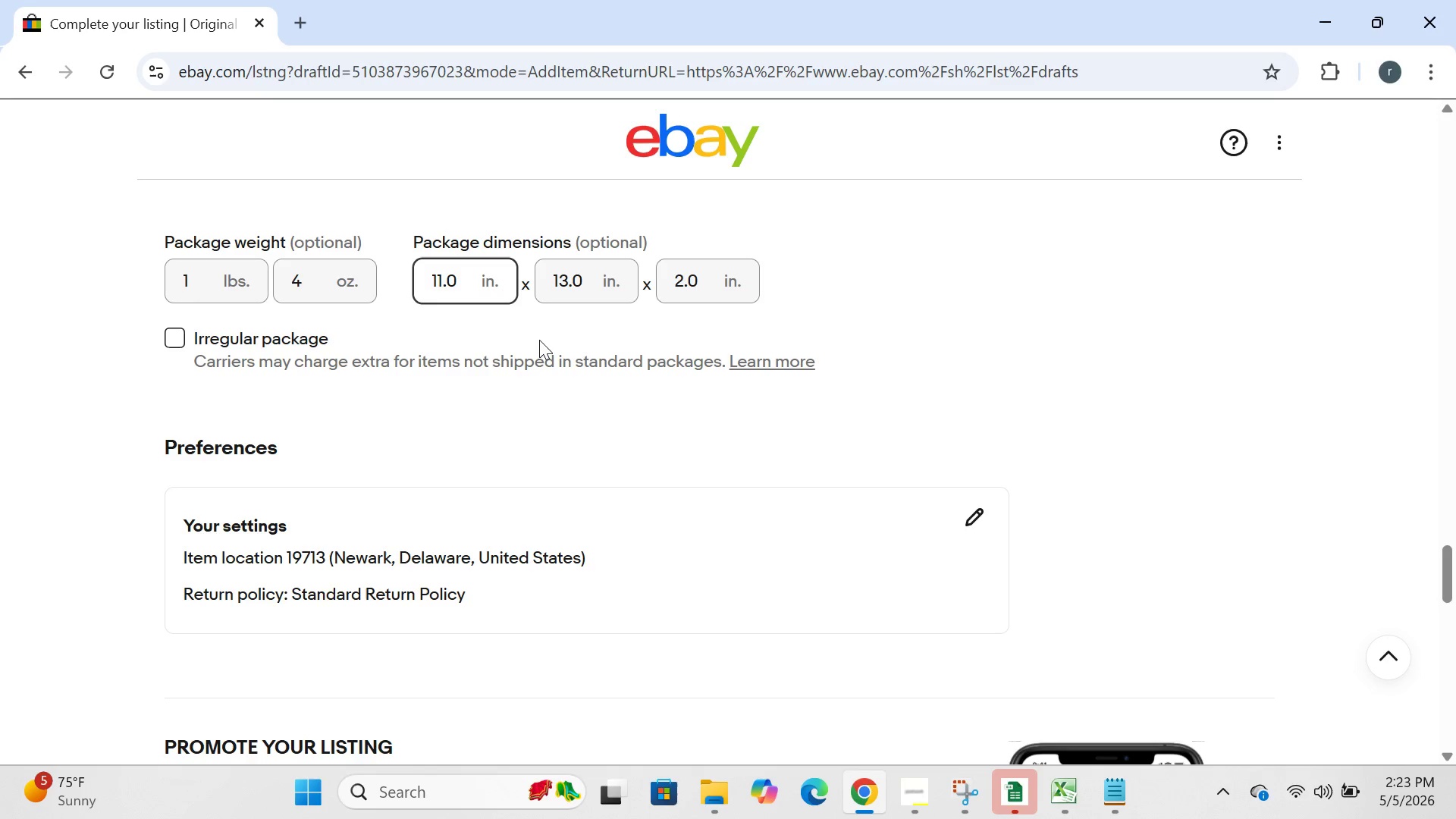 
key(Z)
 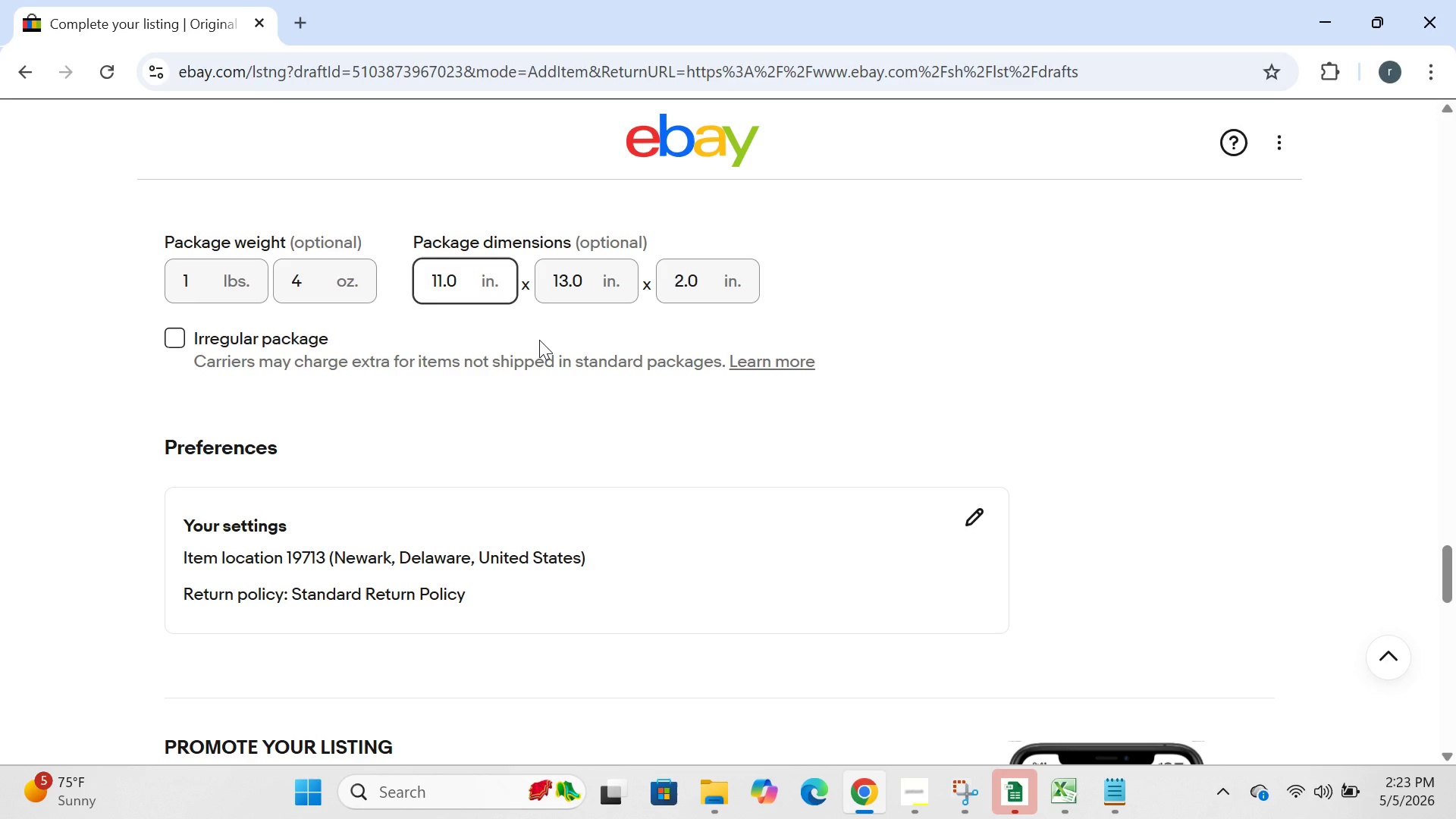 
key(Control+ControlLeft)
 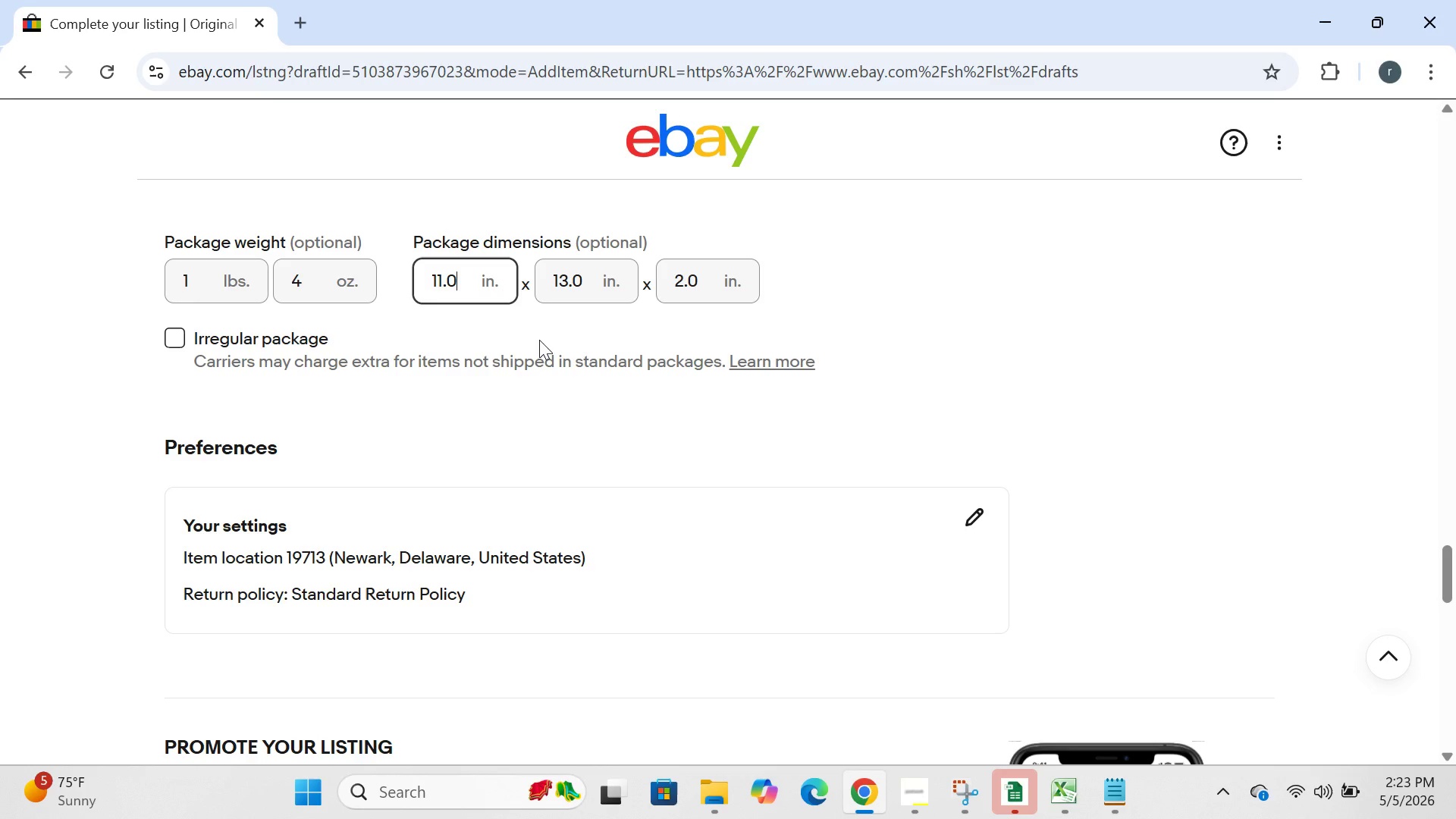 
key(Control+Z)
 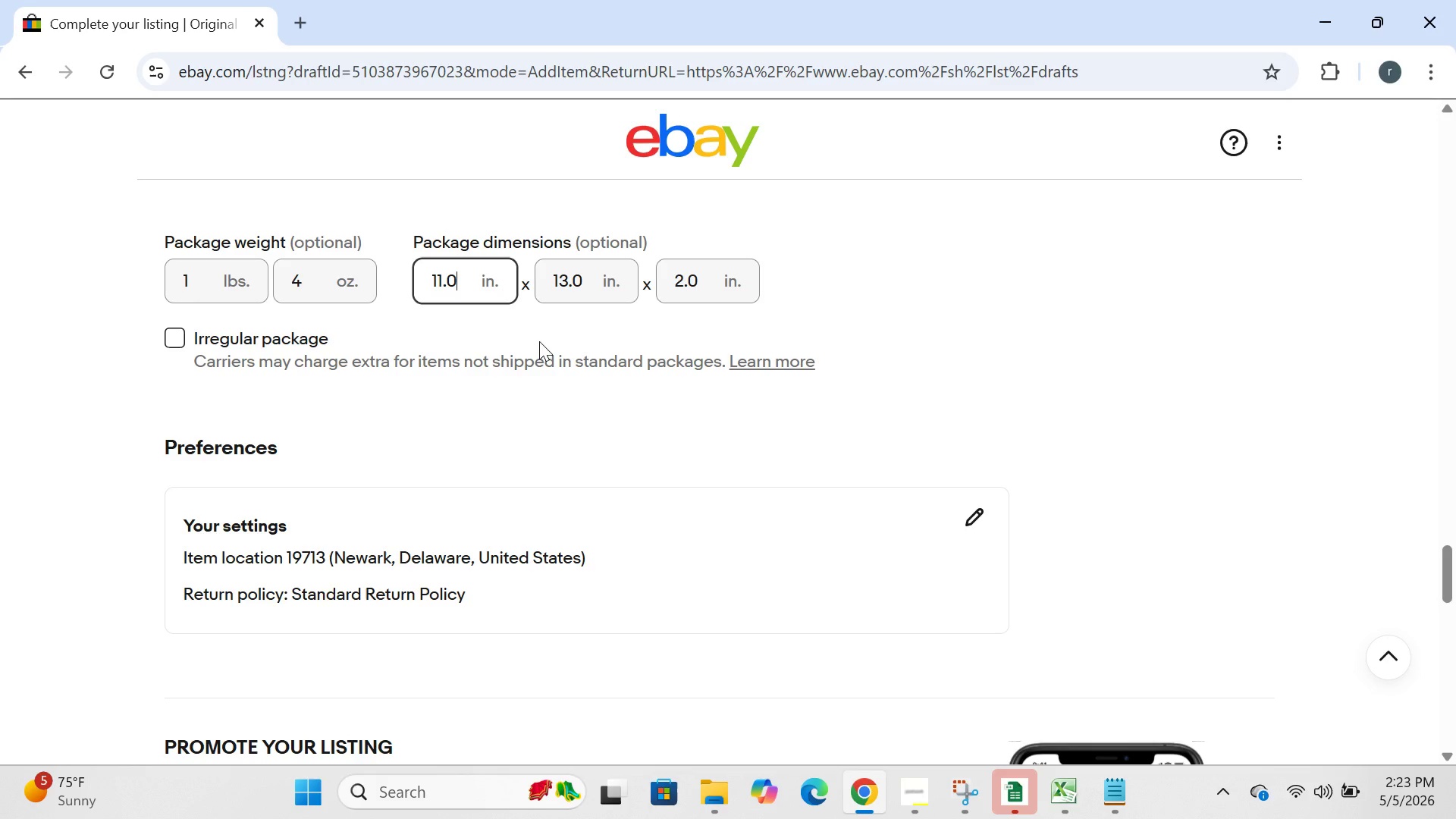 
left_click([587, 281])
 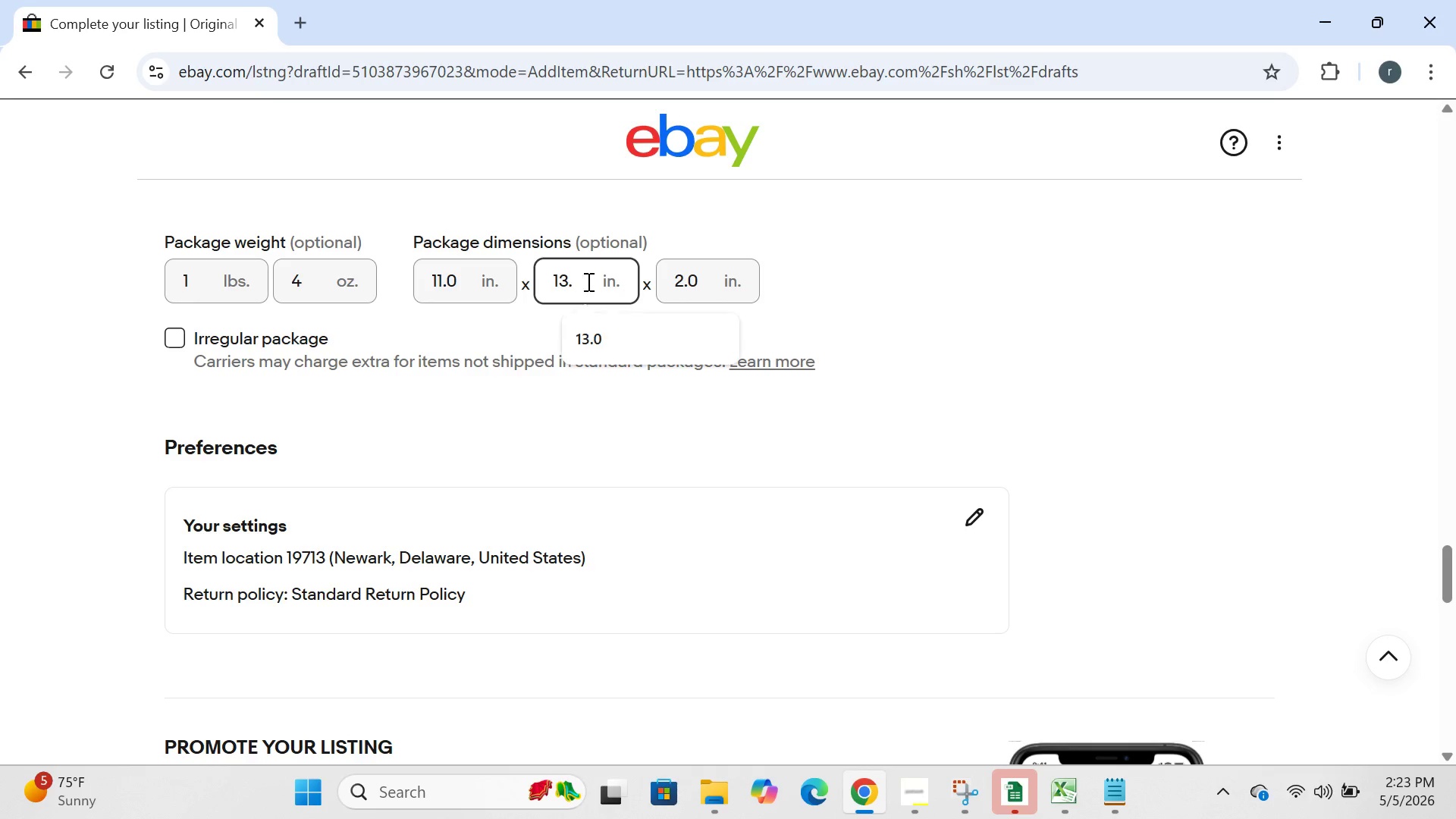 
hold_key(key=Backspace, duration=0.66)
 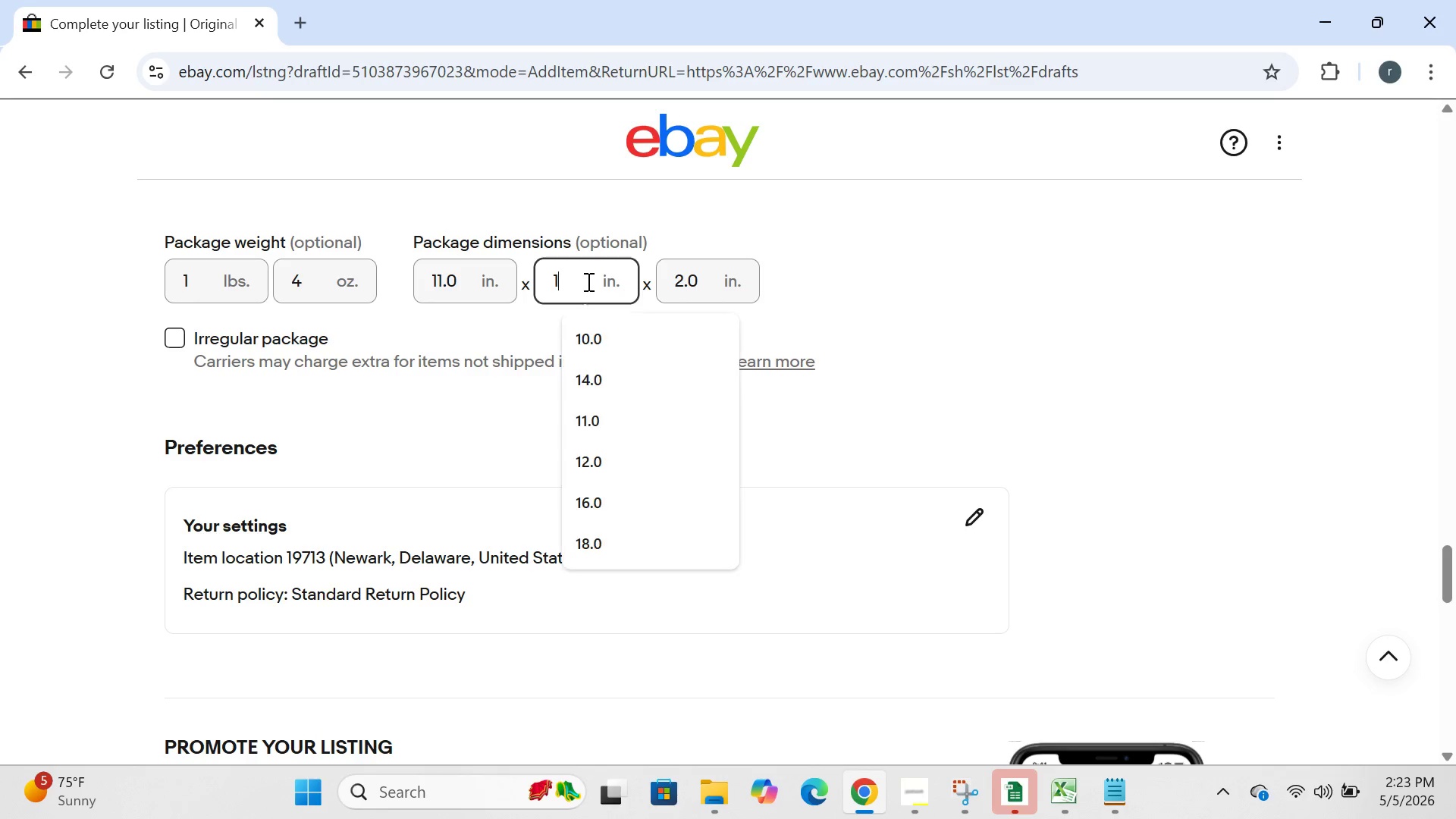 
type(15)
key(Backspace)
type(4)
 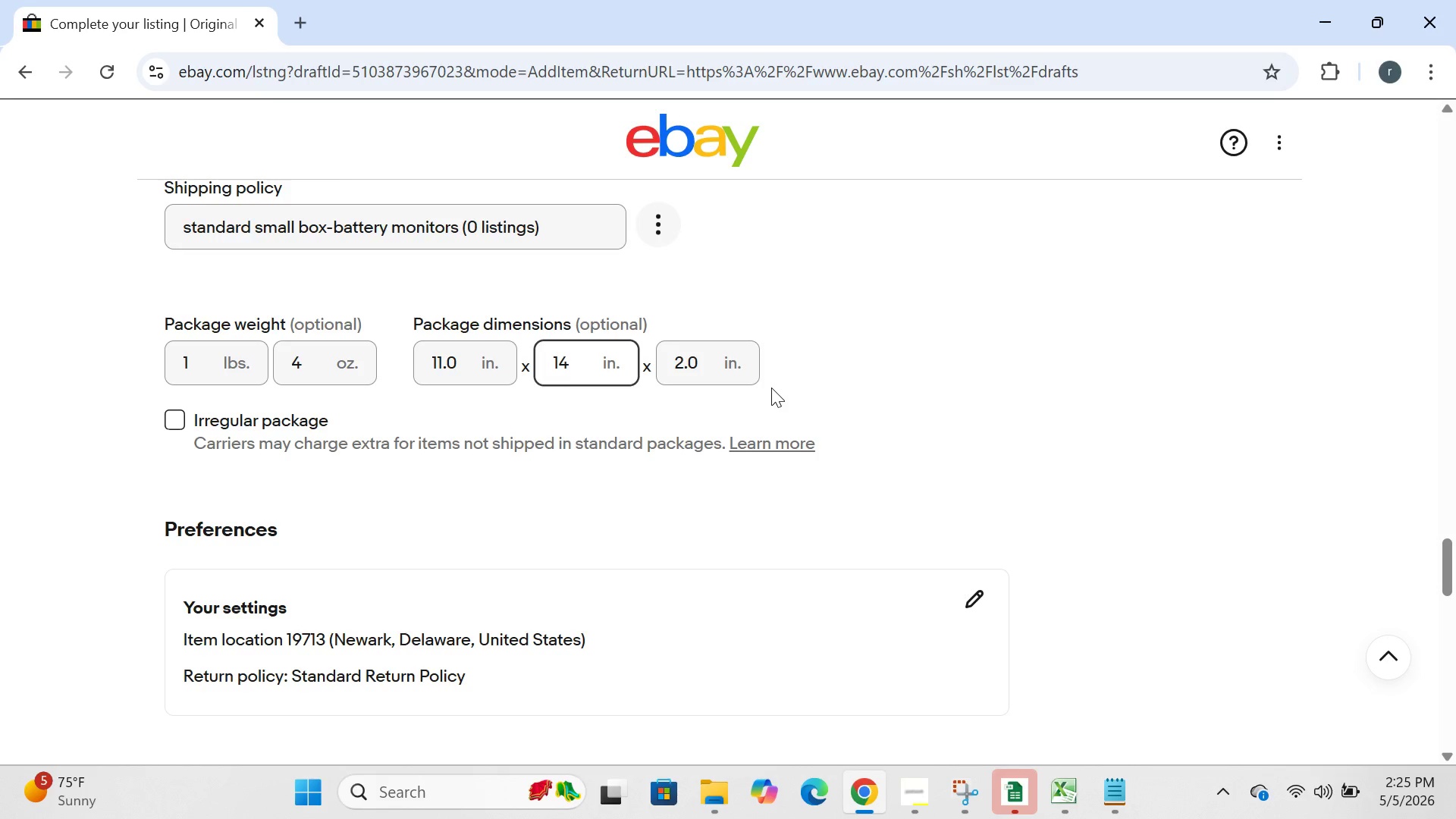 
wait(81.05)
 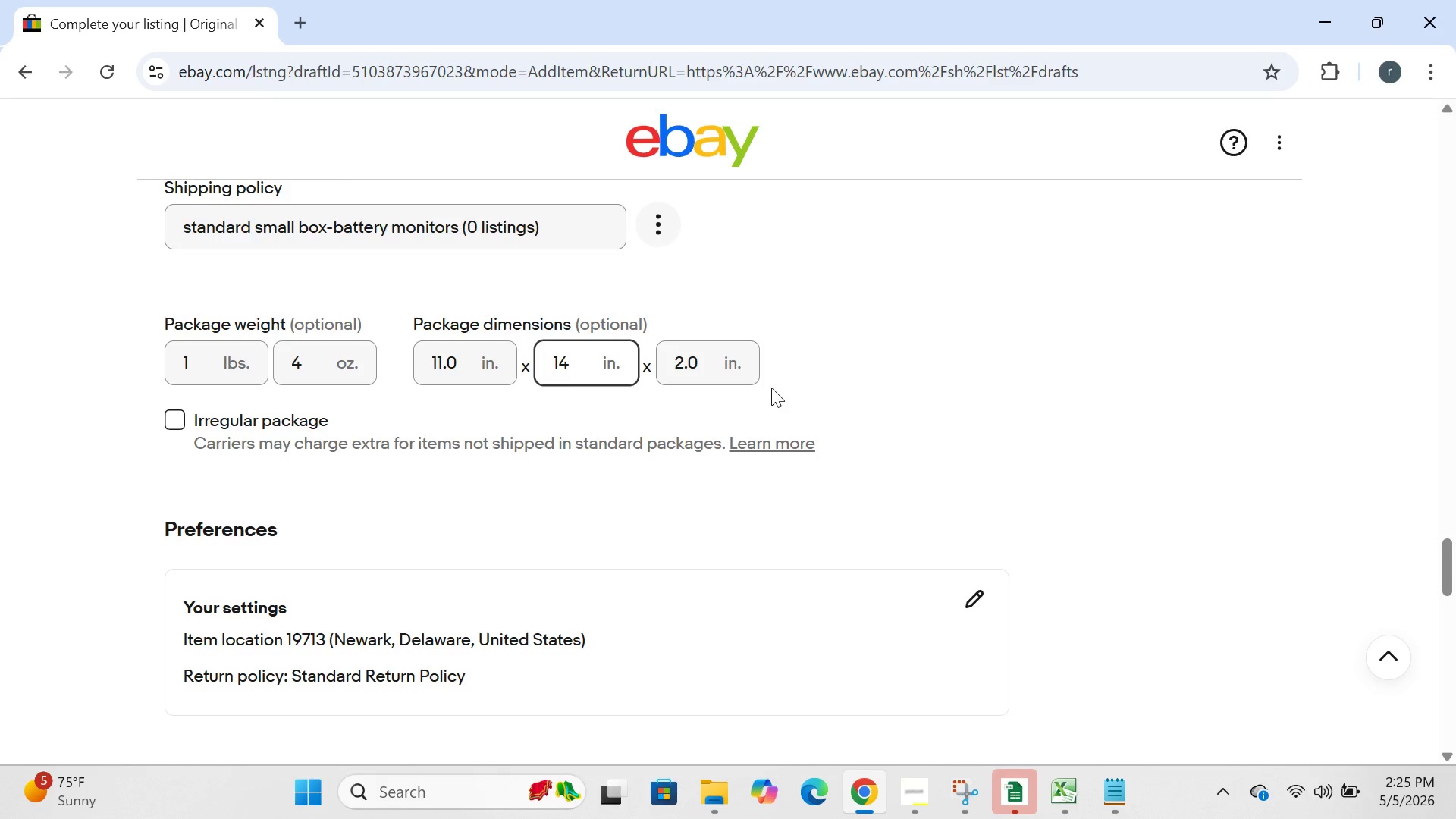 
left_click([769, 382])
 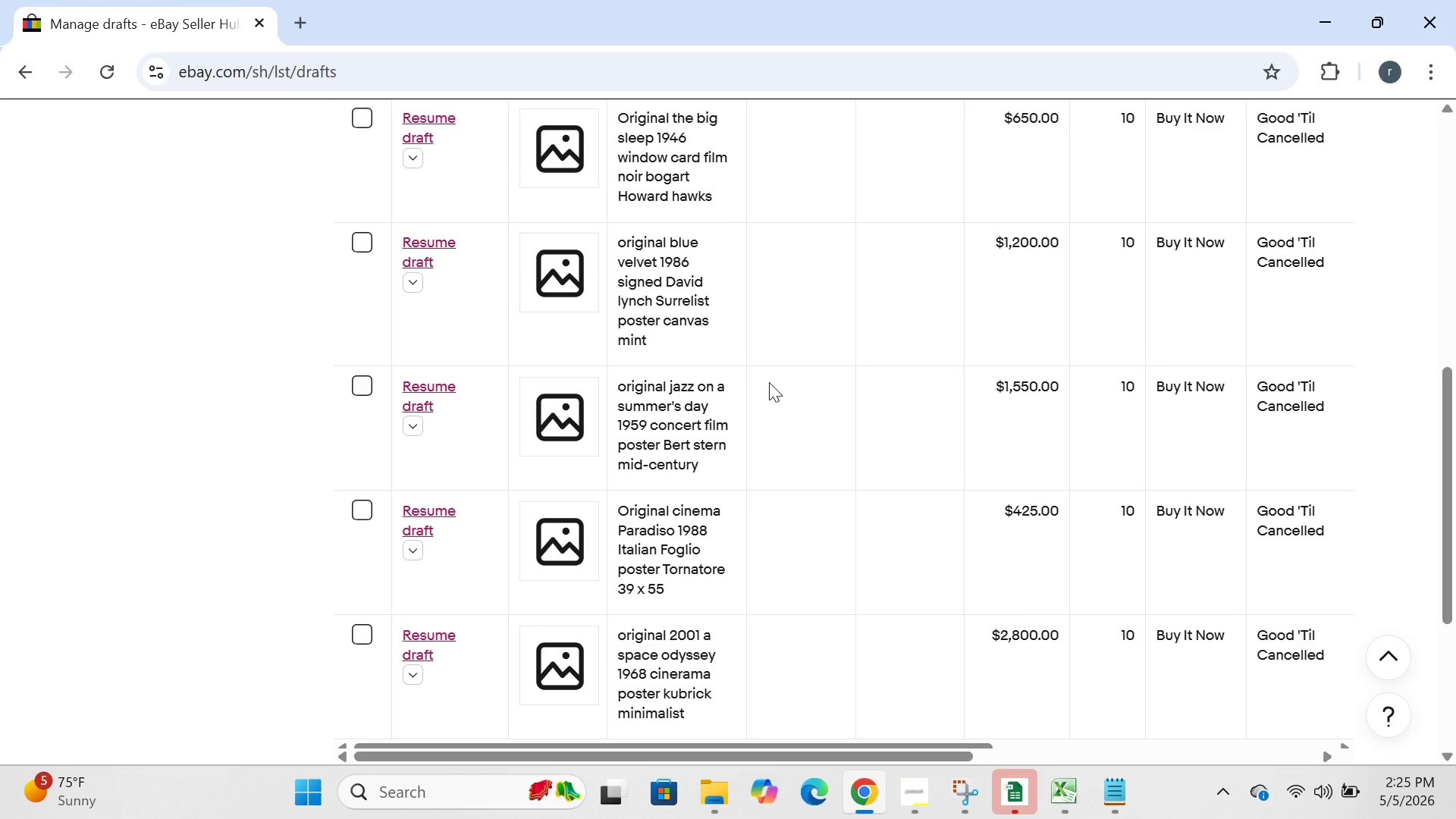 
wait(24.22)
 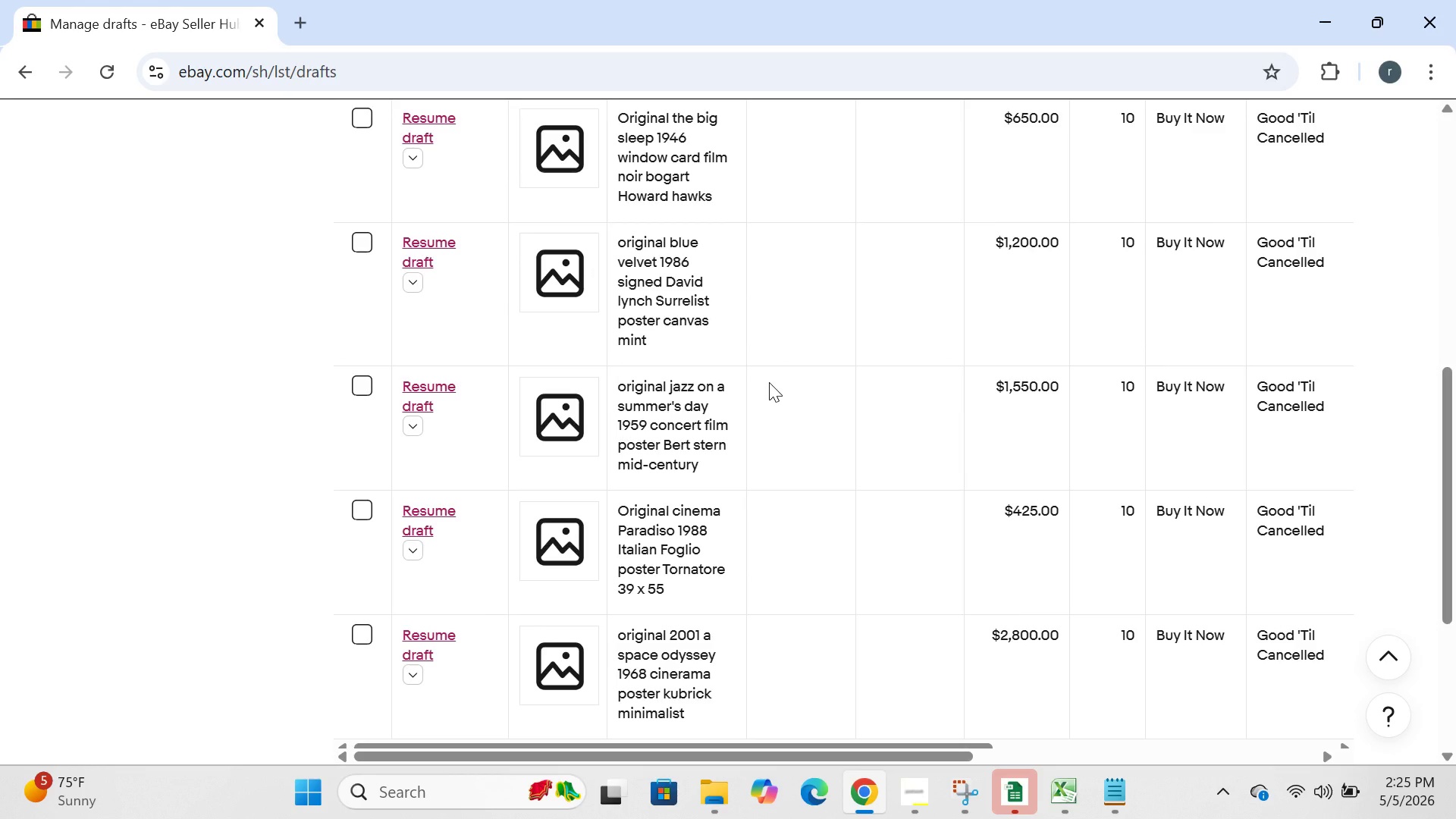 
left_click([438, 644])
 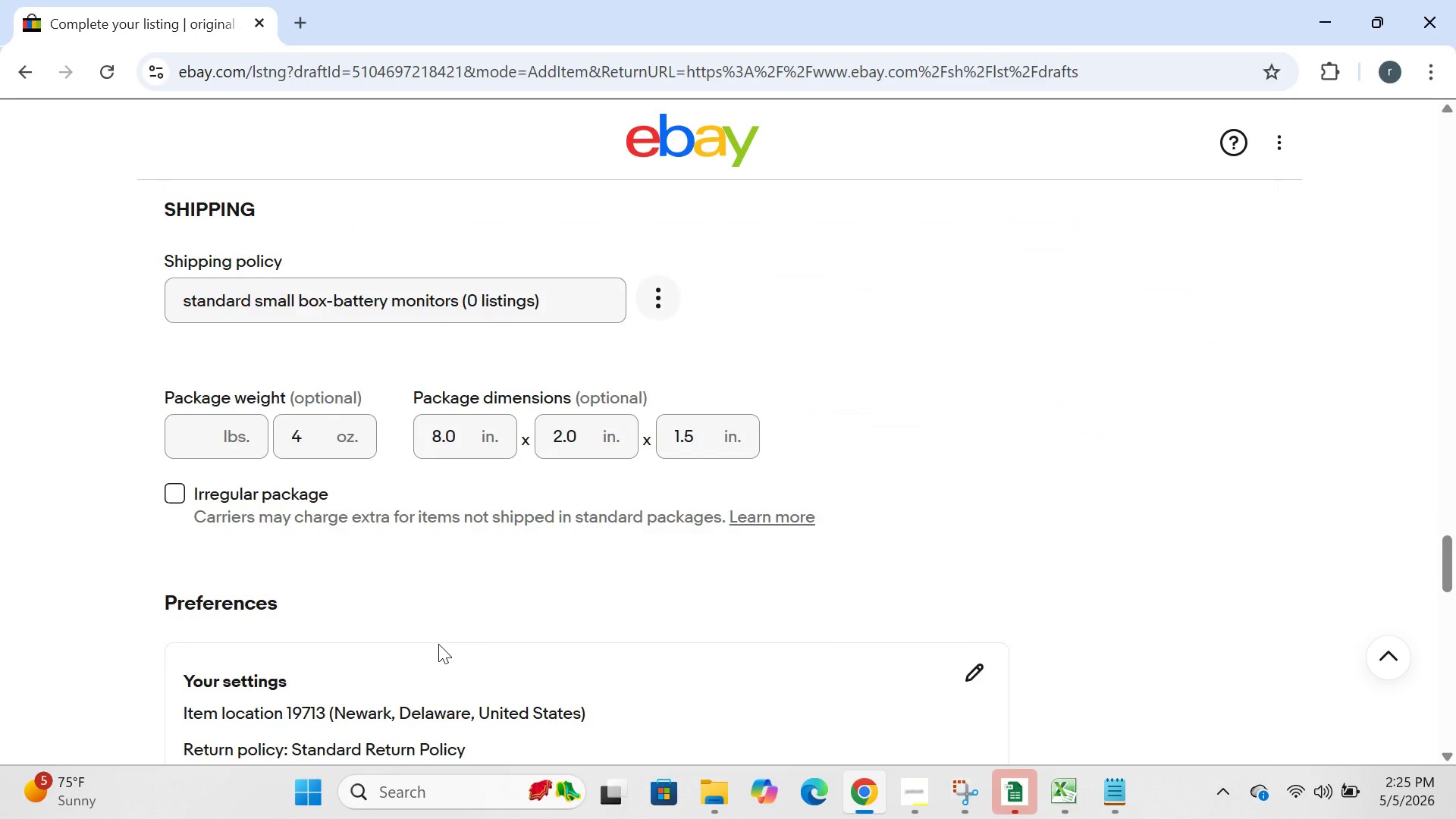 
wait(21.33)
 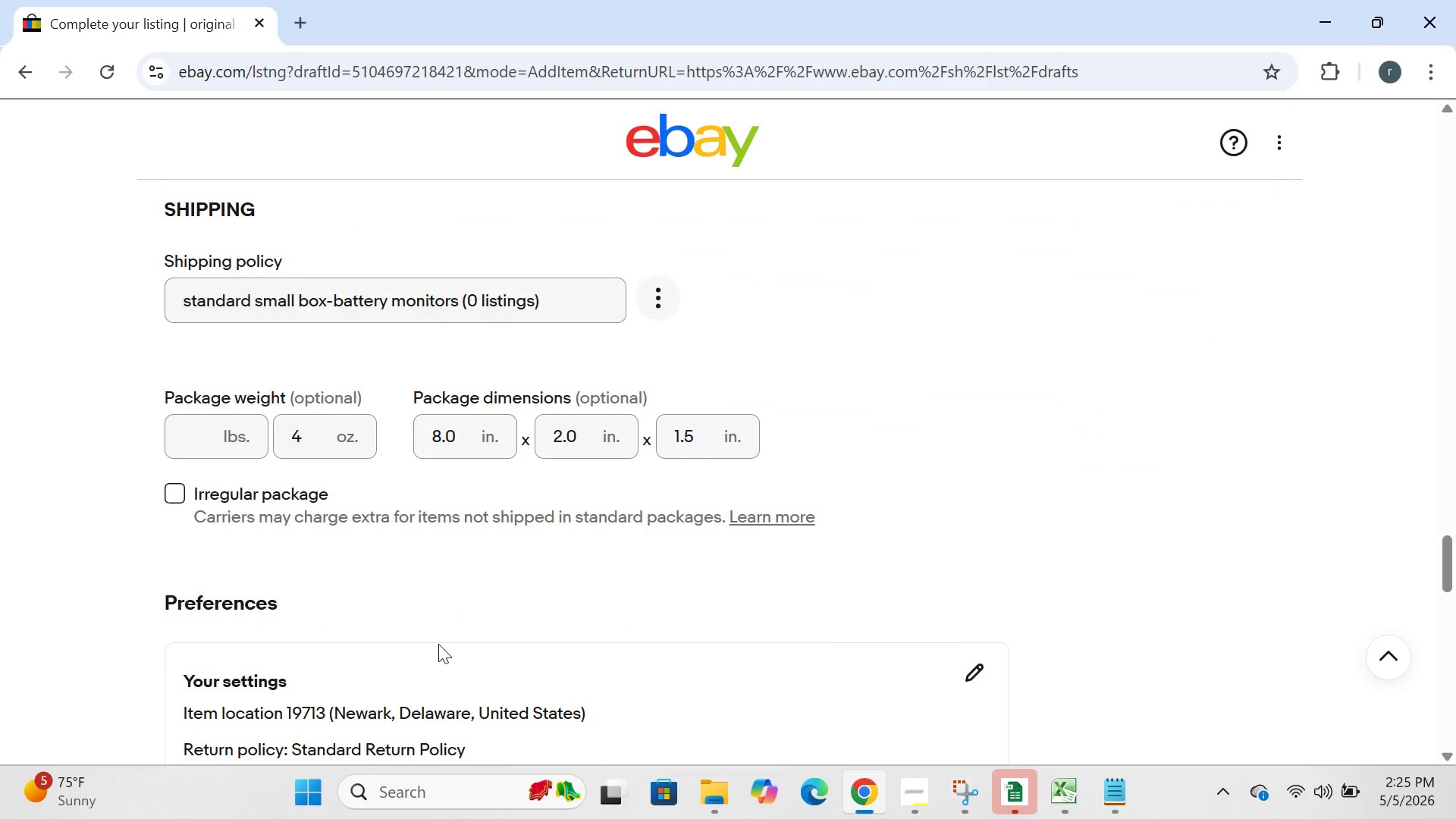 
left_click([463, 438])
 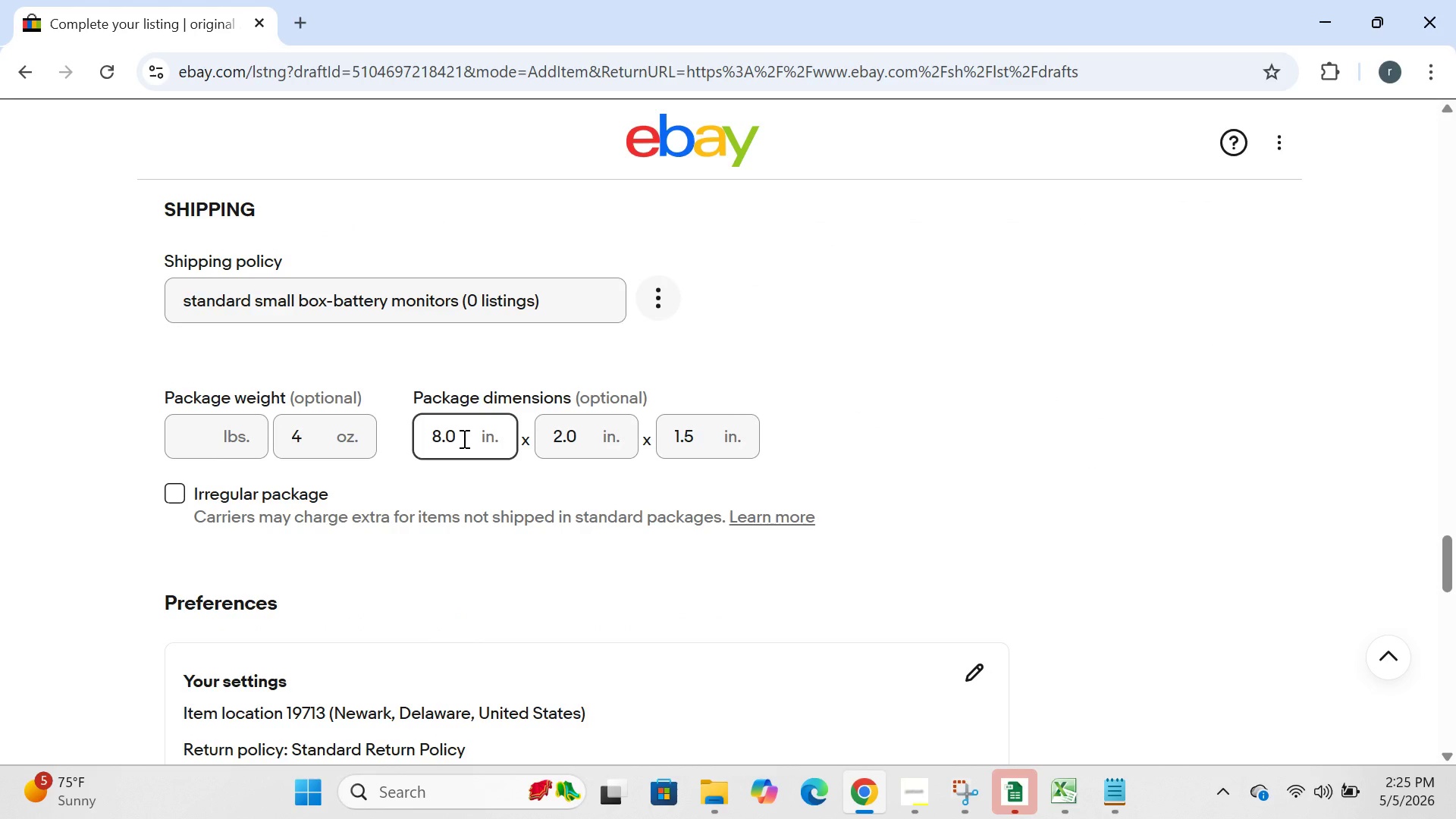 
key(Backspace)
key(Backspace)
key(Backspace)
type(40)
 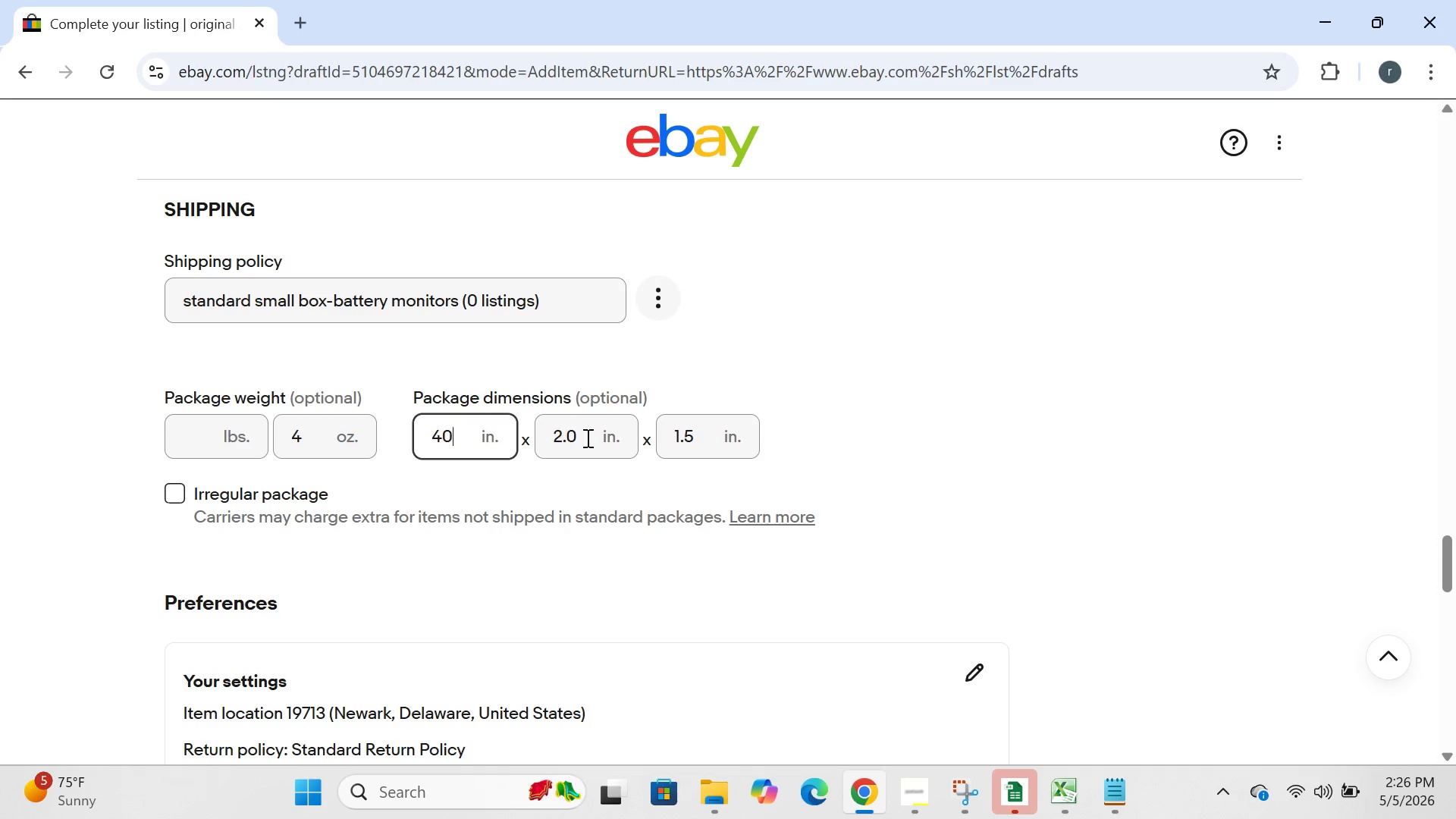 
left_click([588, 438])
 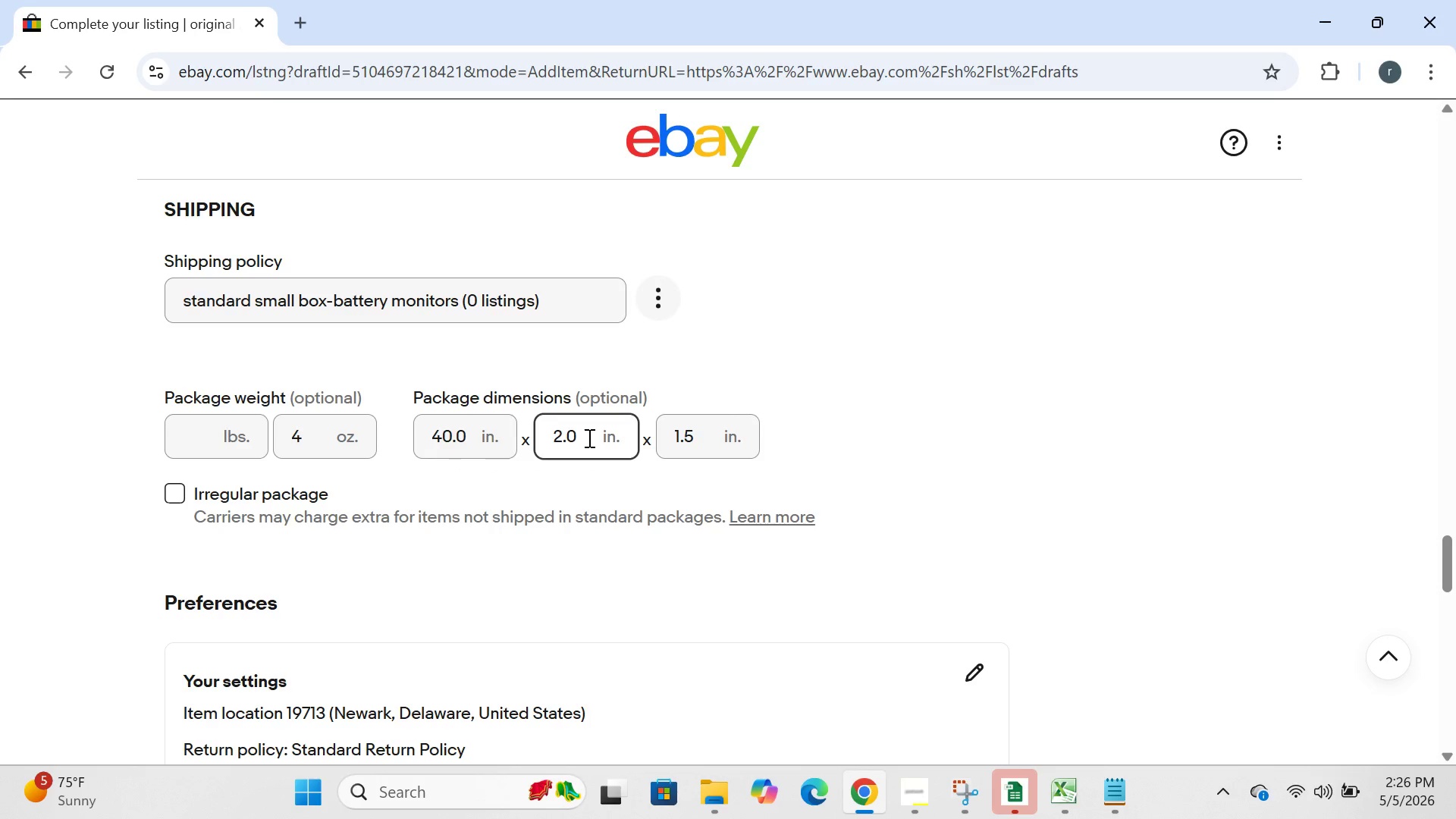 
key(Backspace)
key(Backspace)
type(60)
 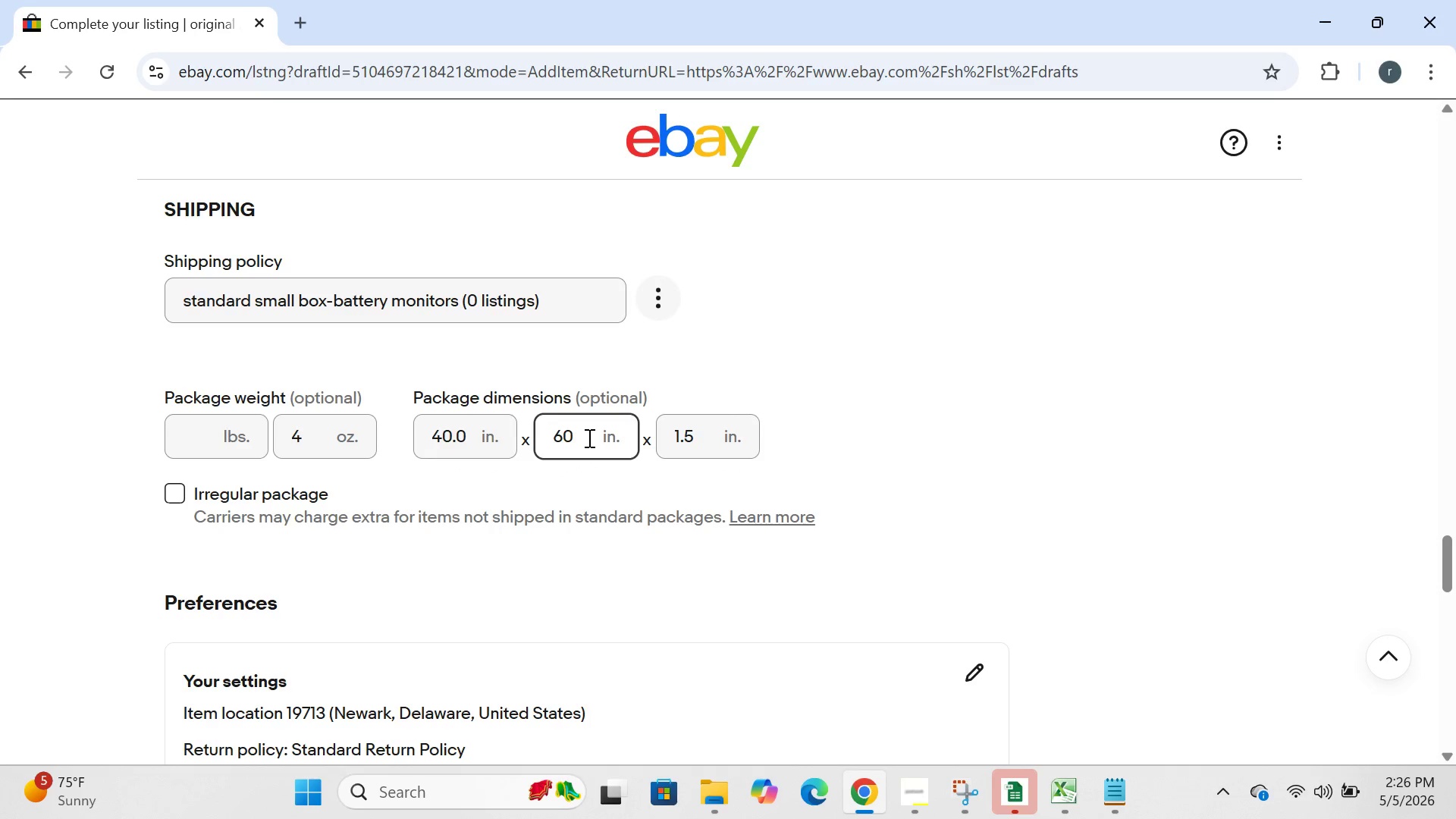 
wait(21.02)
 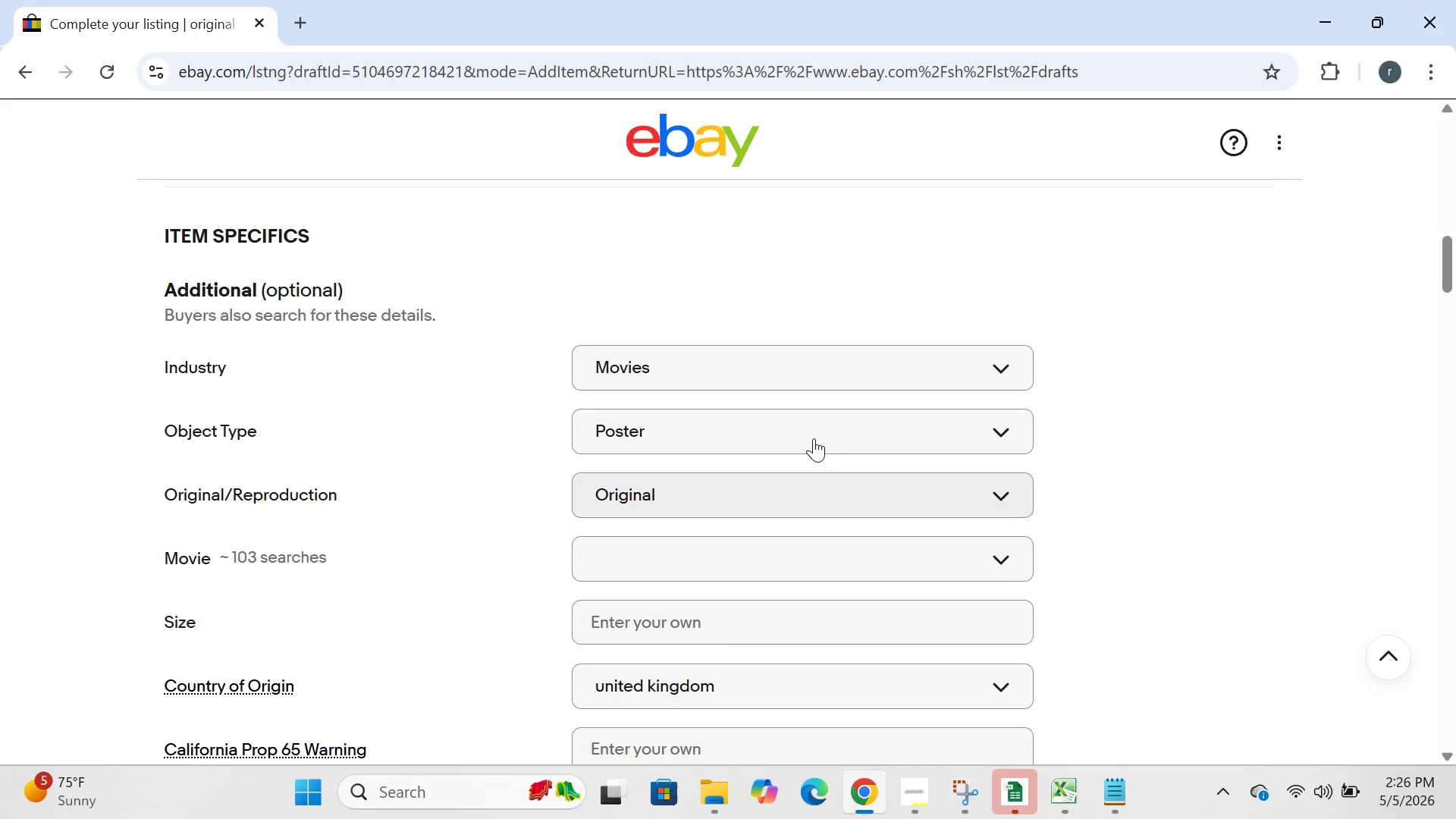 
left_click([243, 510])
 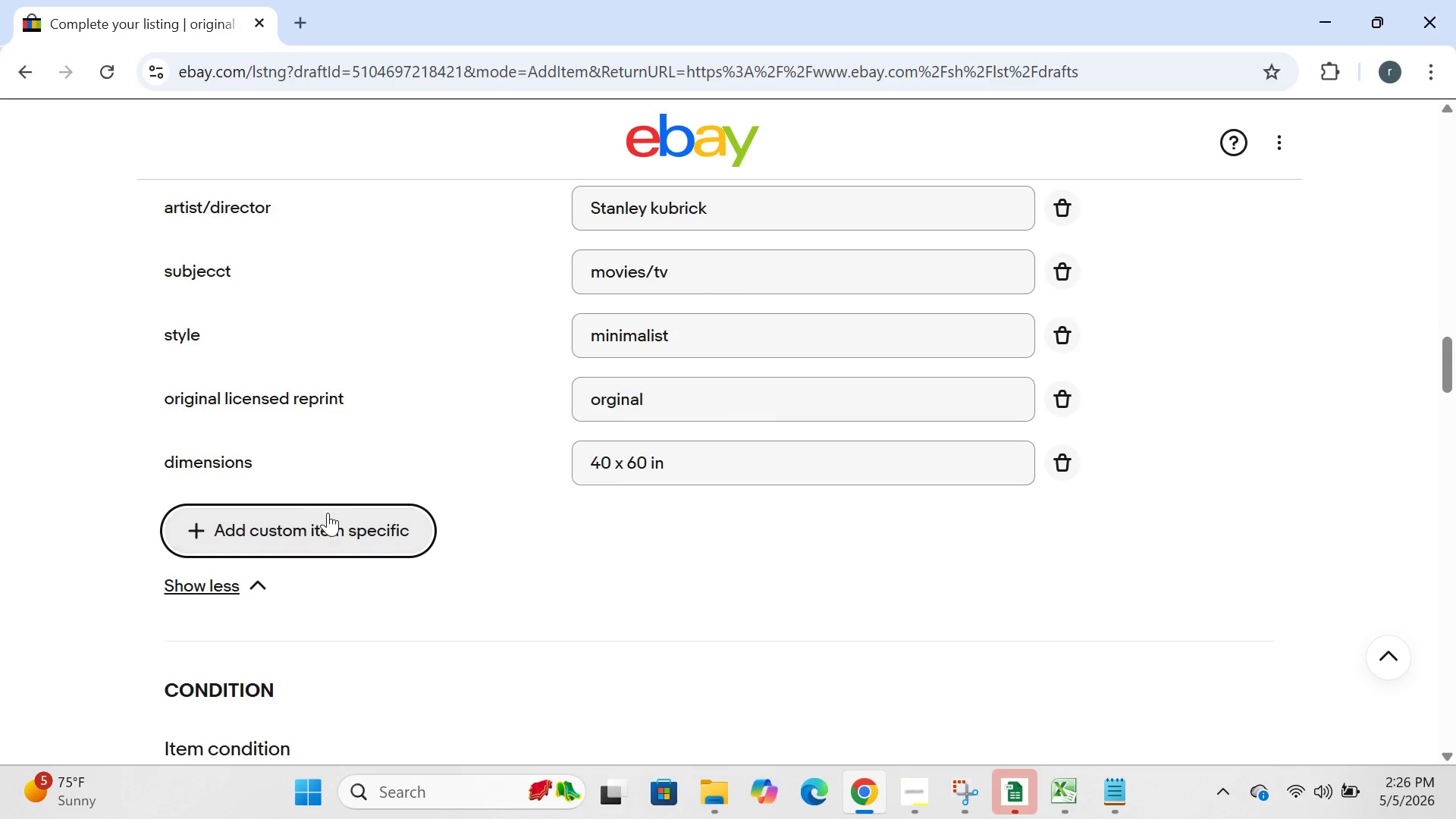 
left_click([328, 513])
 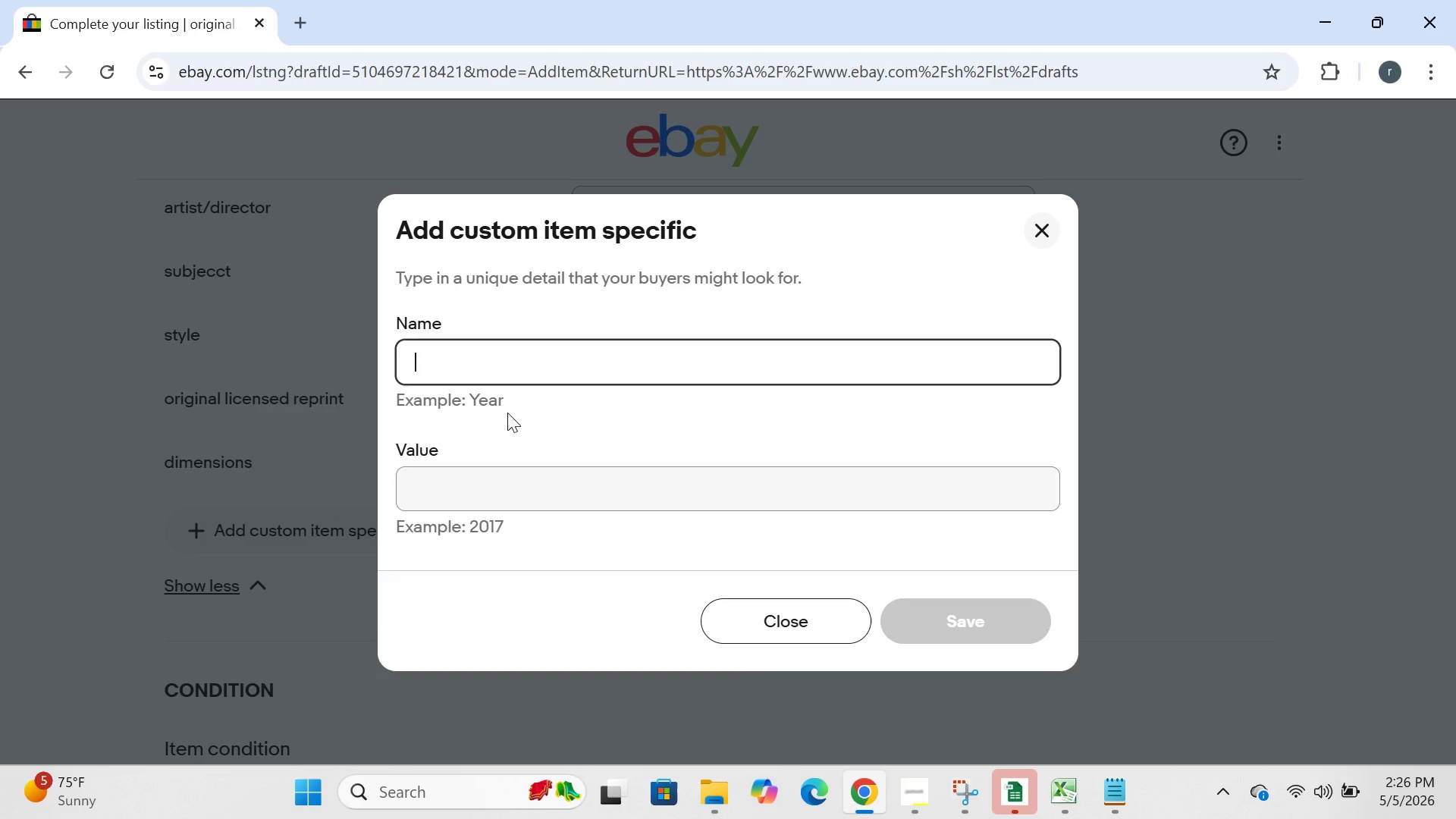 
type(type)
 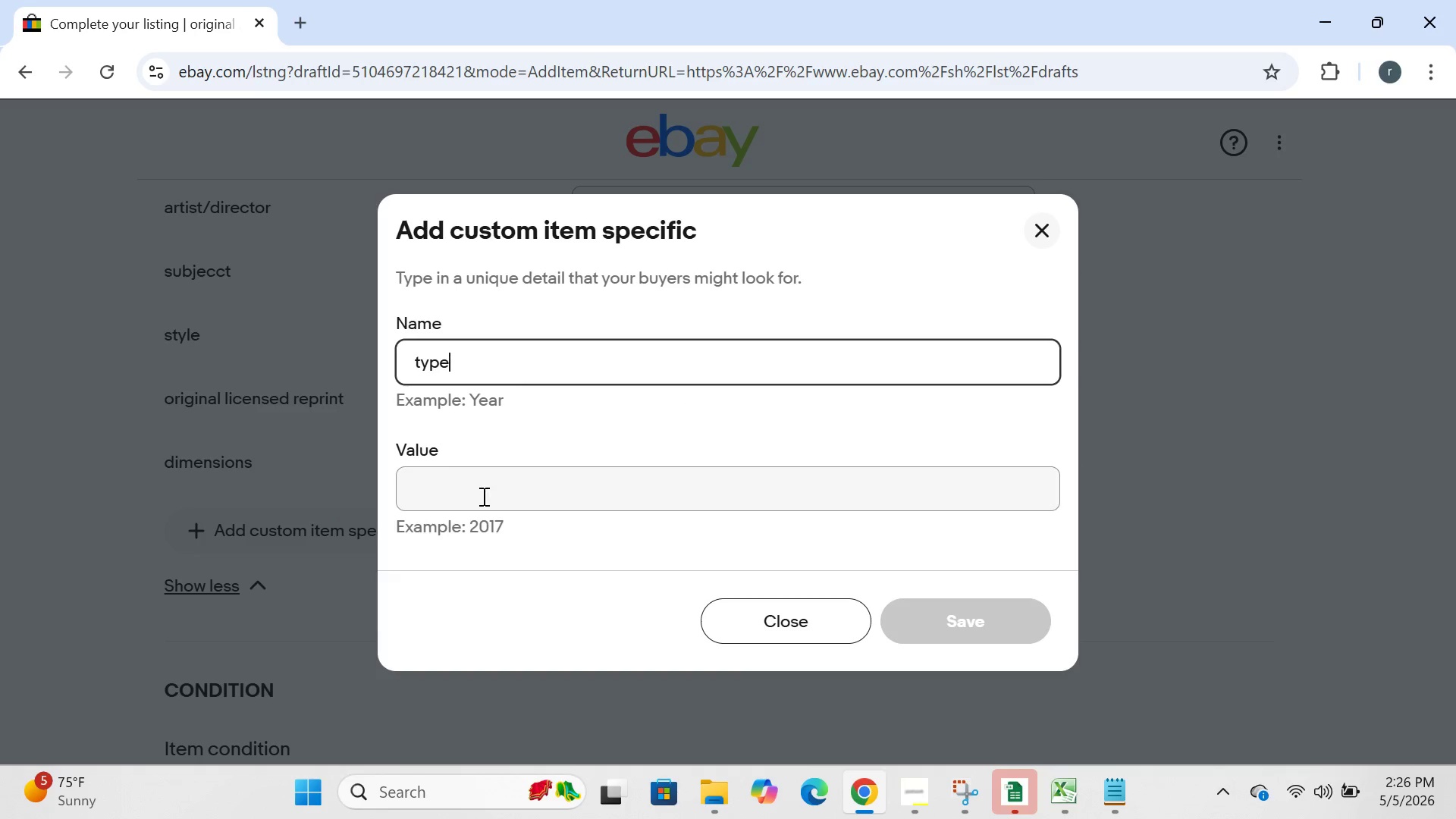 
left_click([482, 496])
 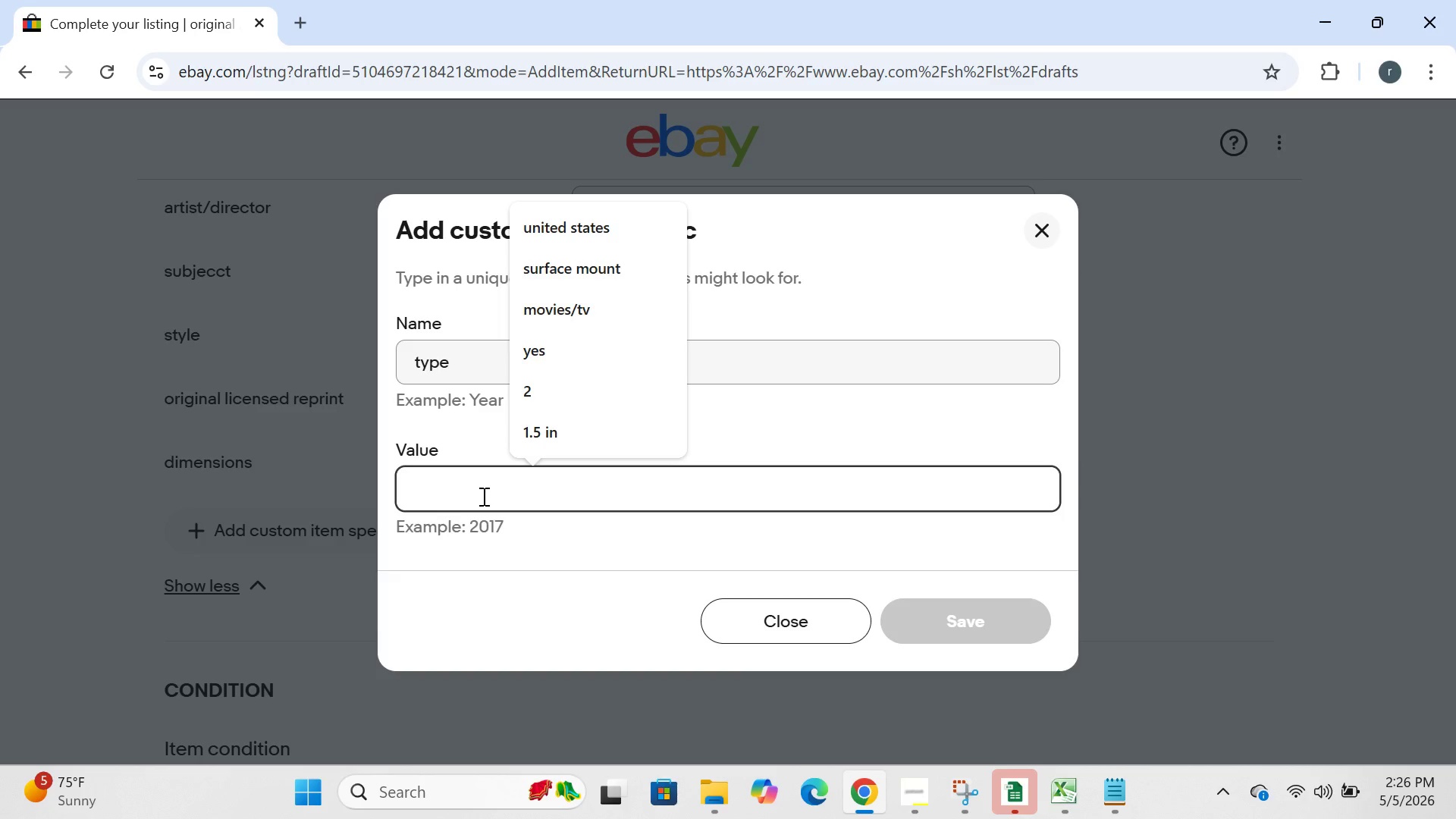 
type(film poster*)
key(Backspace)
type())
key(Backspace)
type((cinerama()
key(Backspace)
type())
 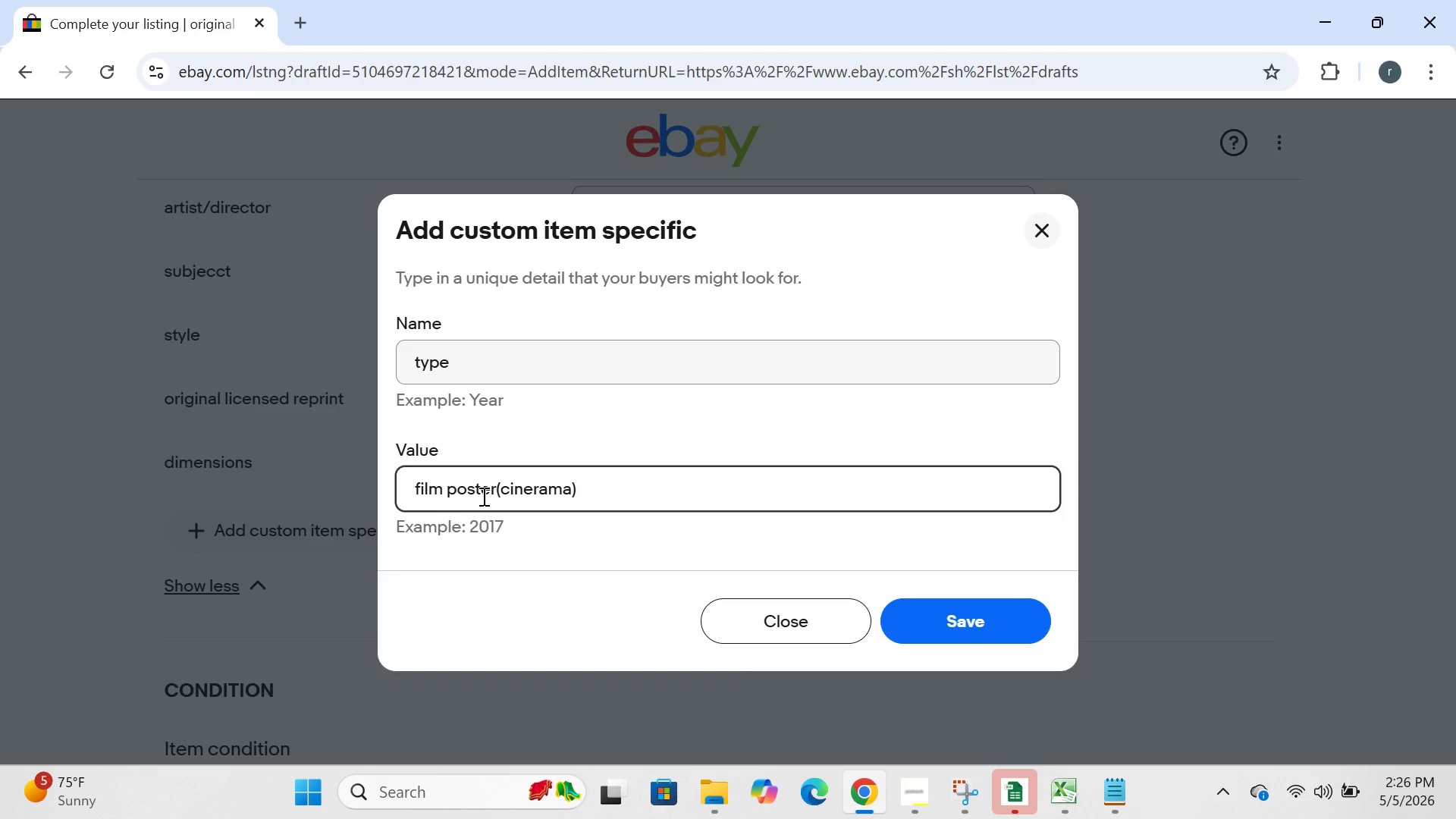 
left_click([935, 610])
 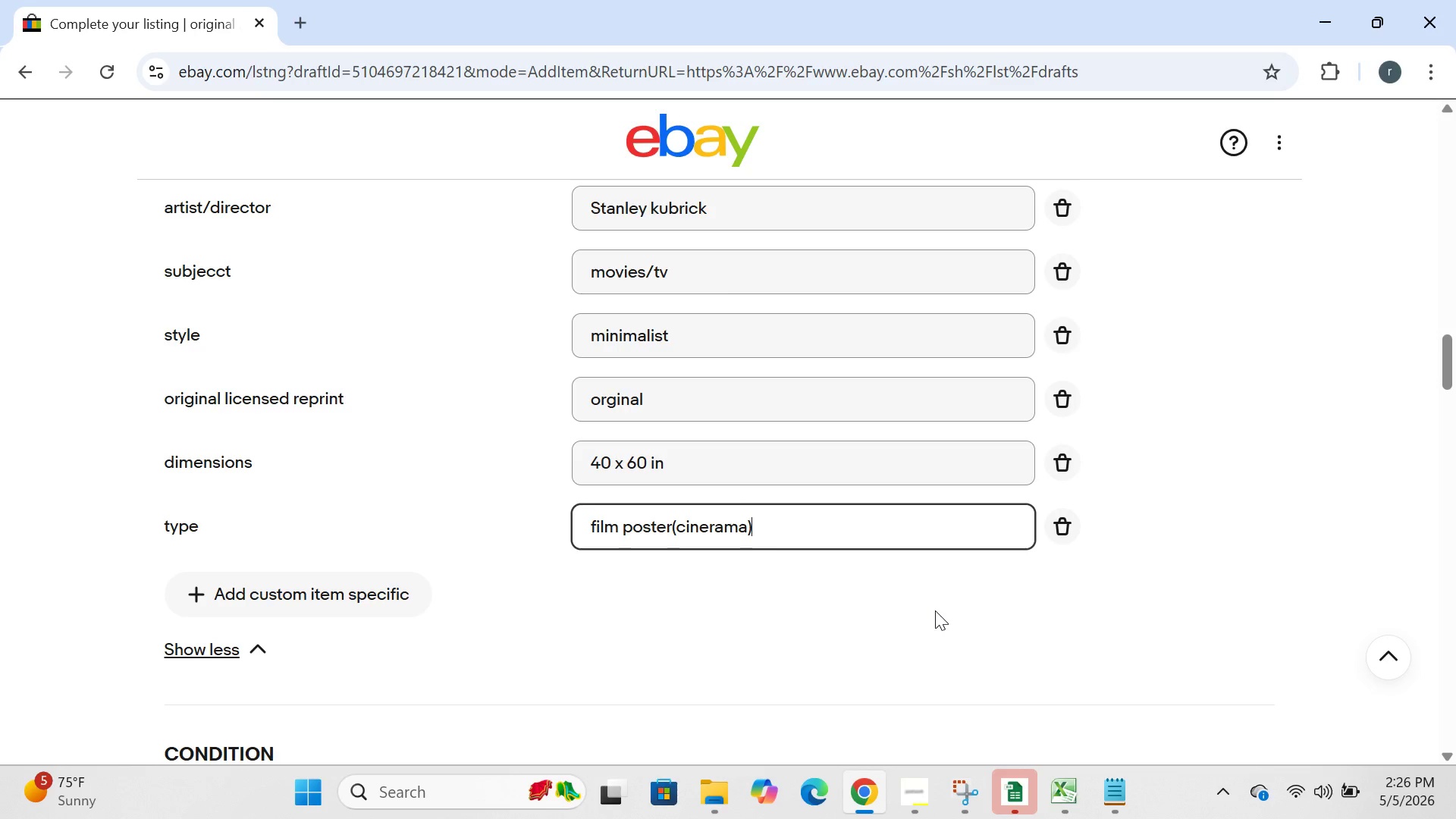 
wait(8.83)
 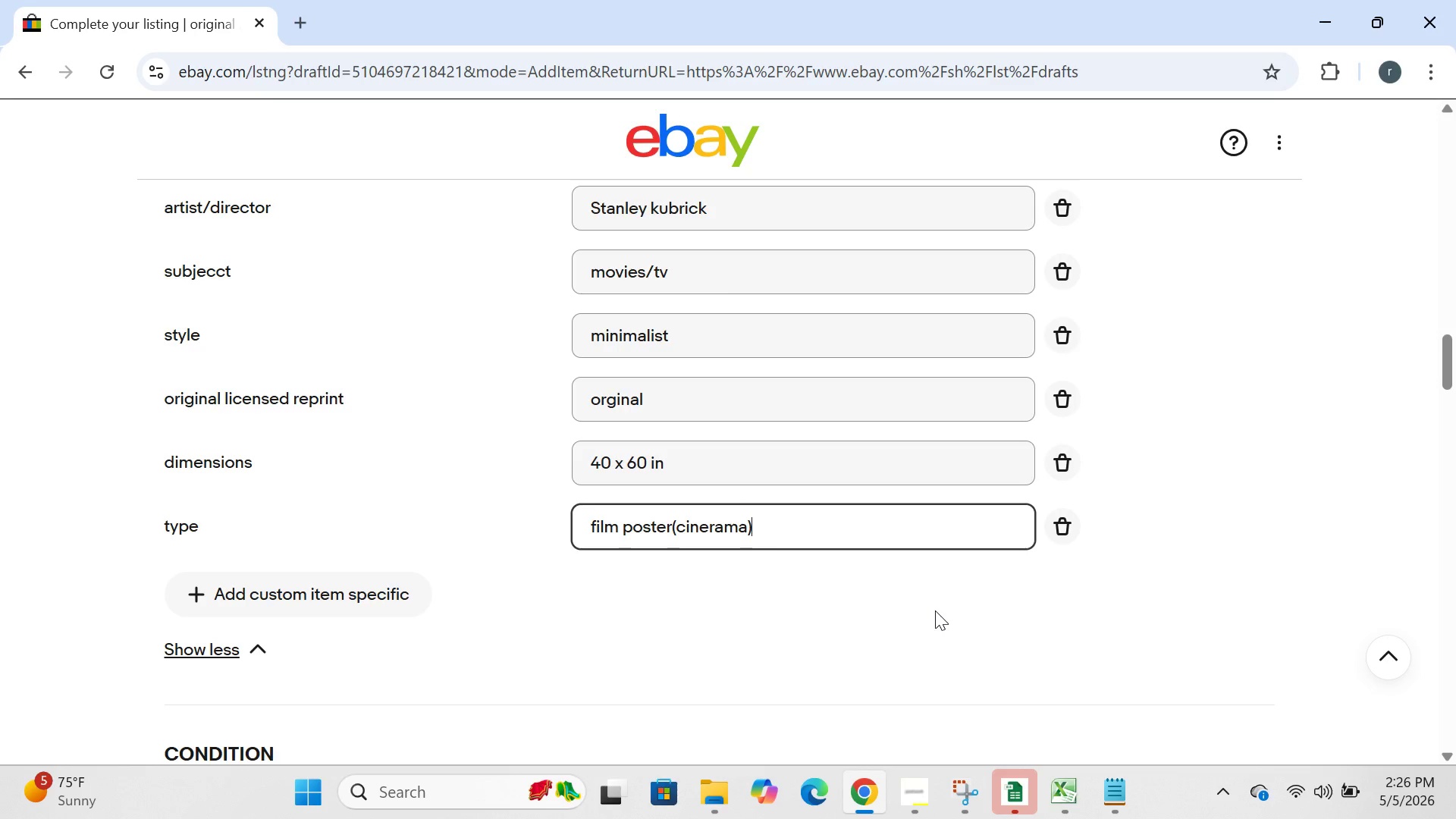 
left_click([806, 310])
 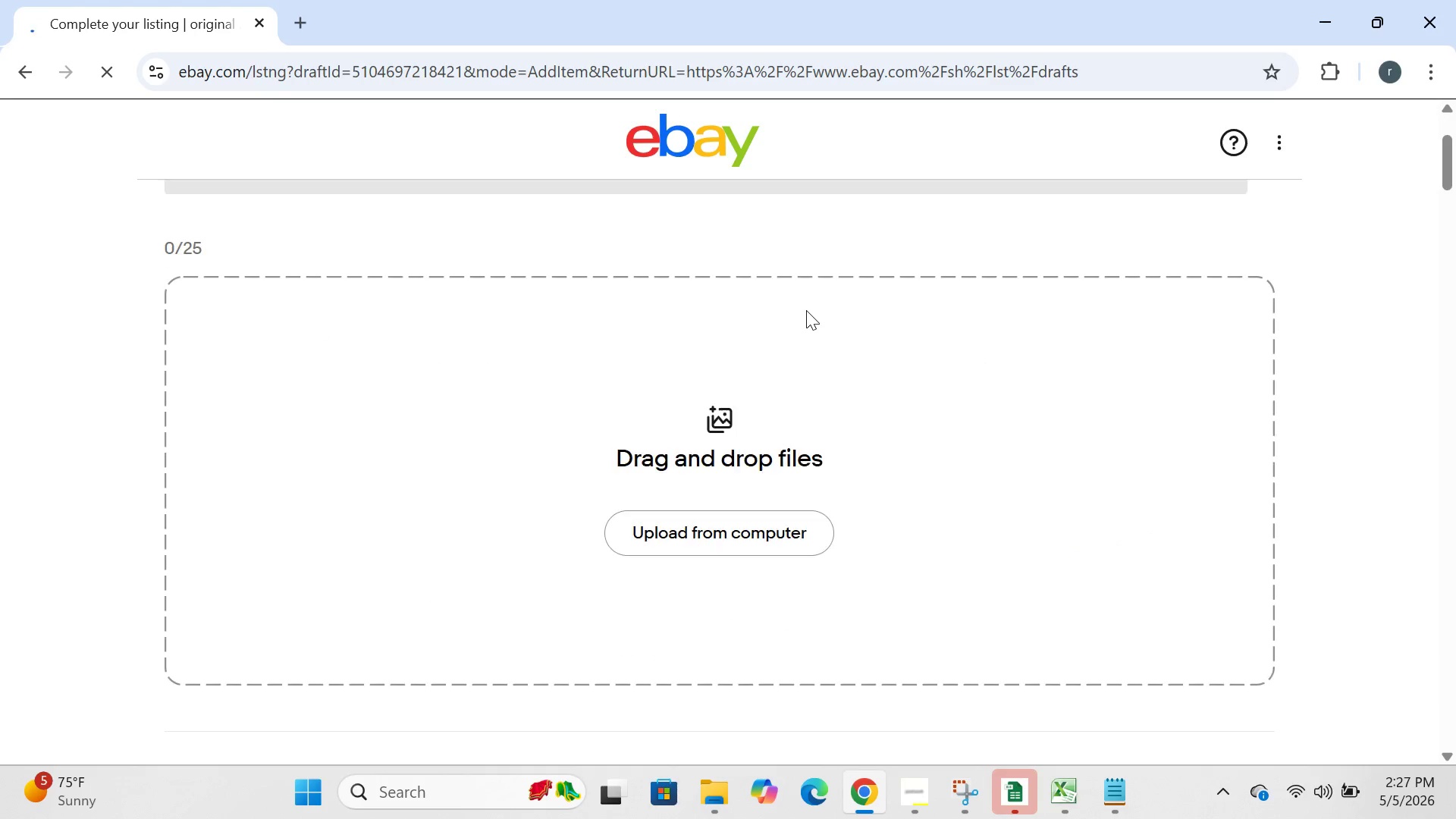 
wait(10.06)
 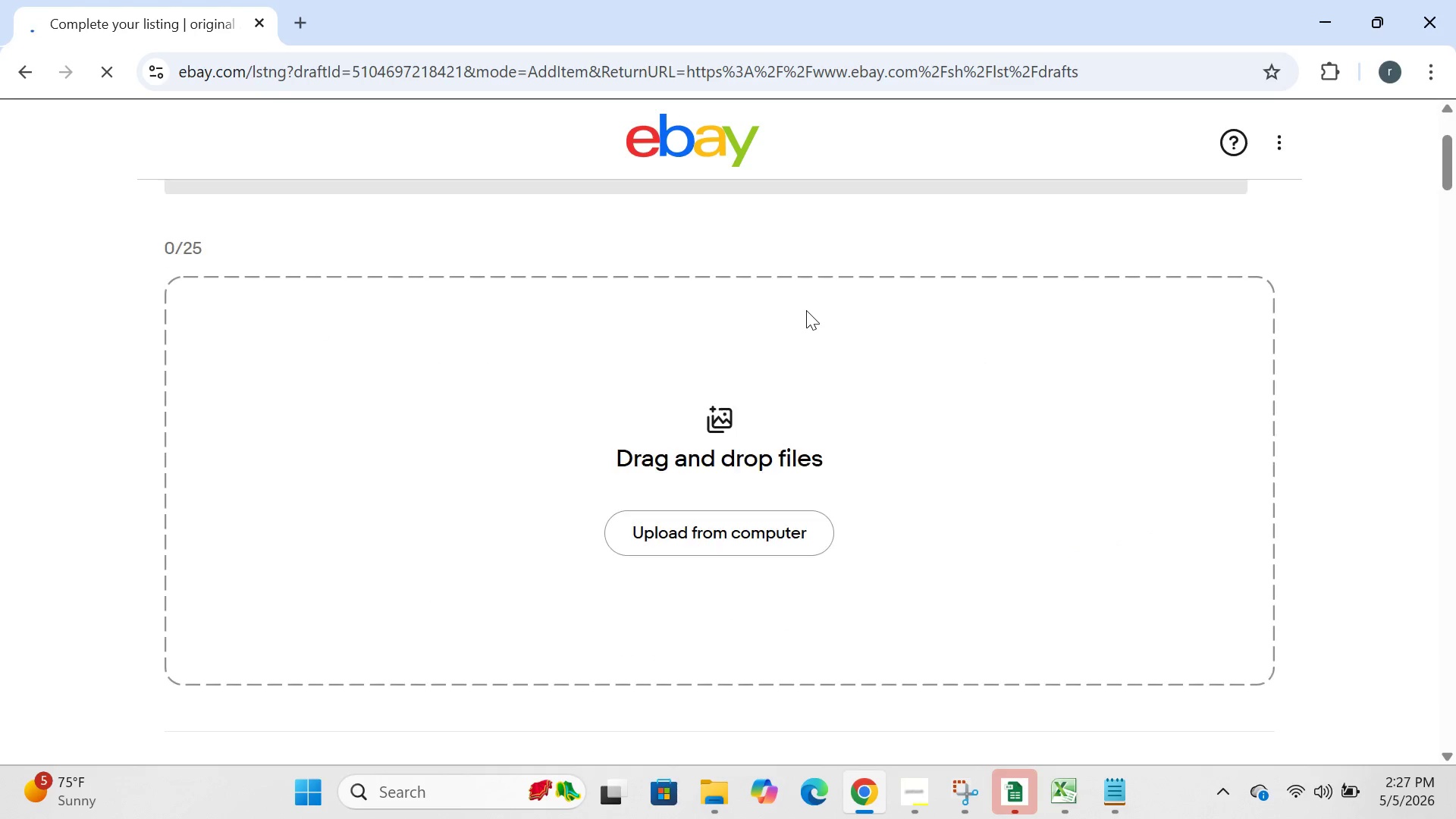 
left_click([437, 595])
 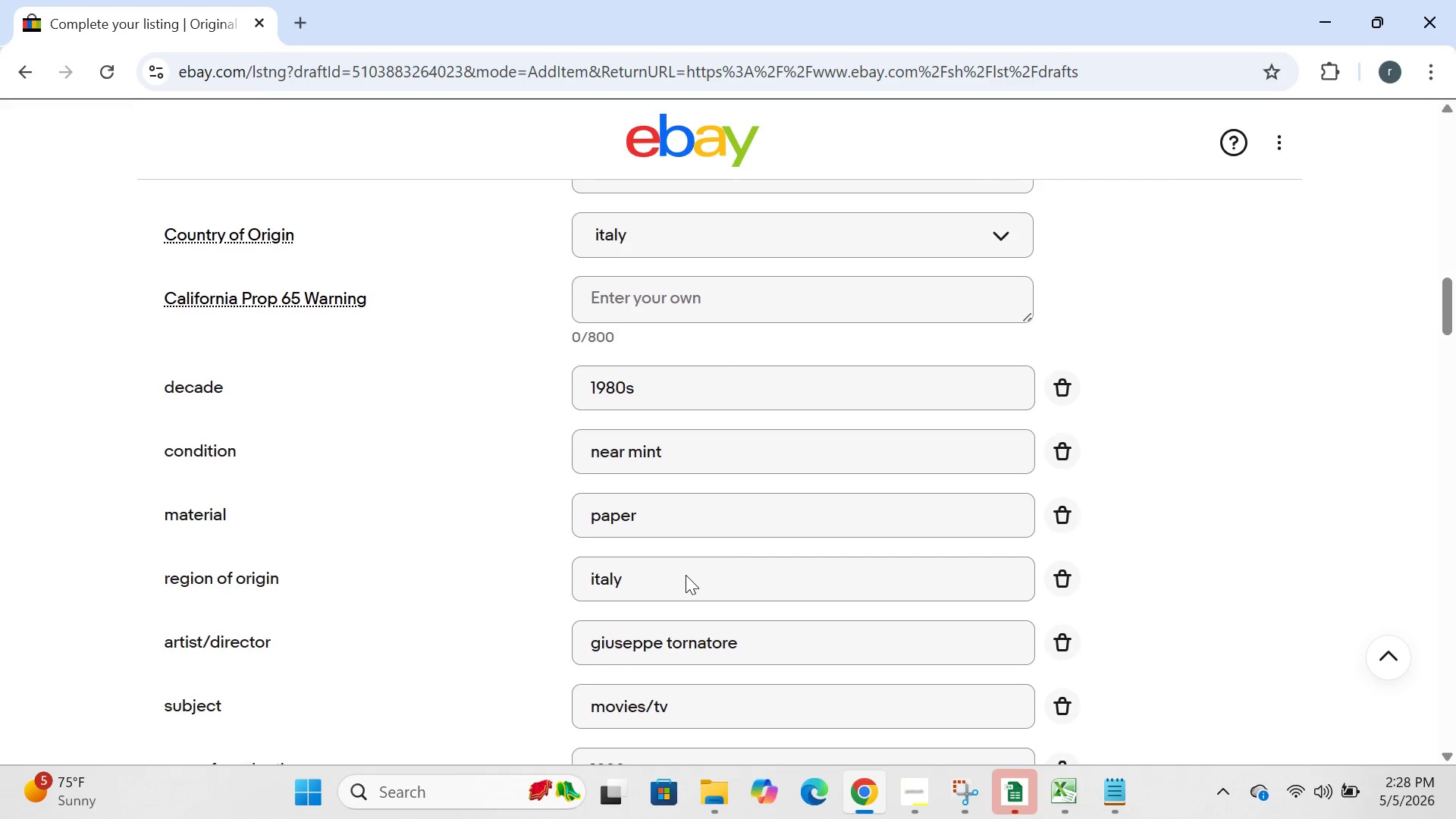 
wait(90.62)
 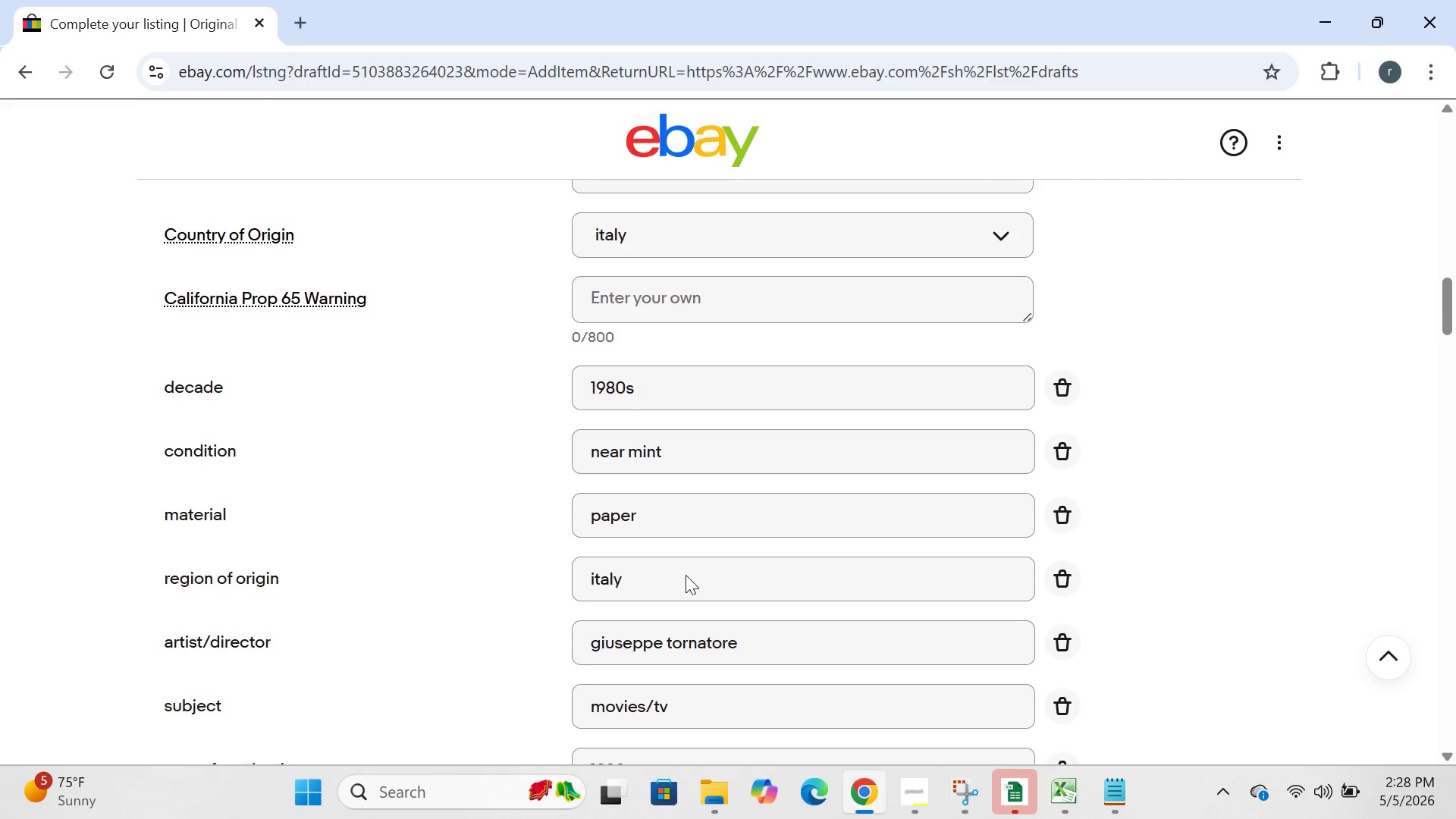 
left_click([200, 593])
 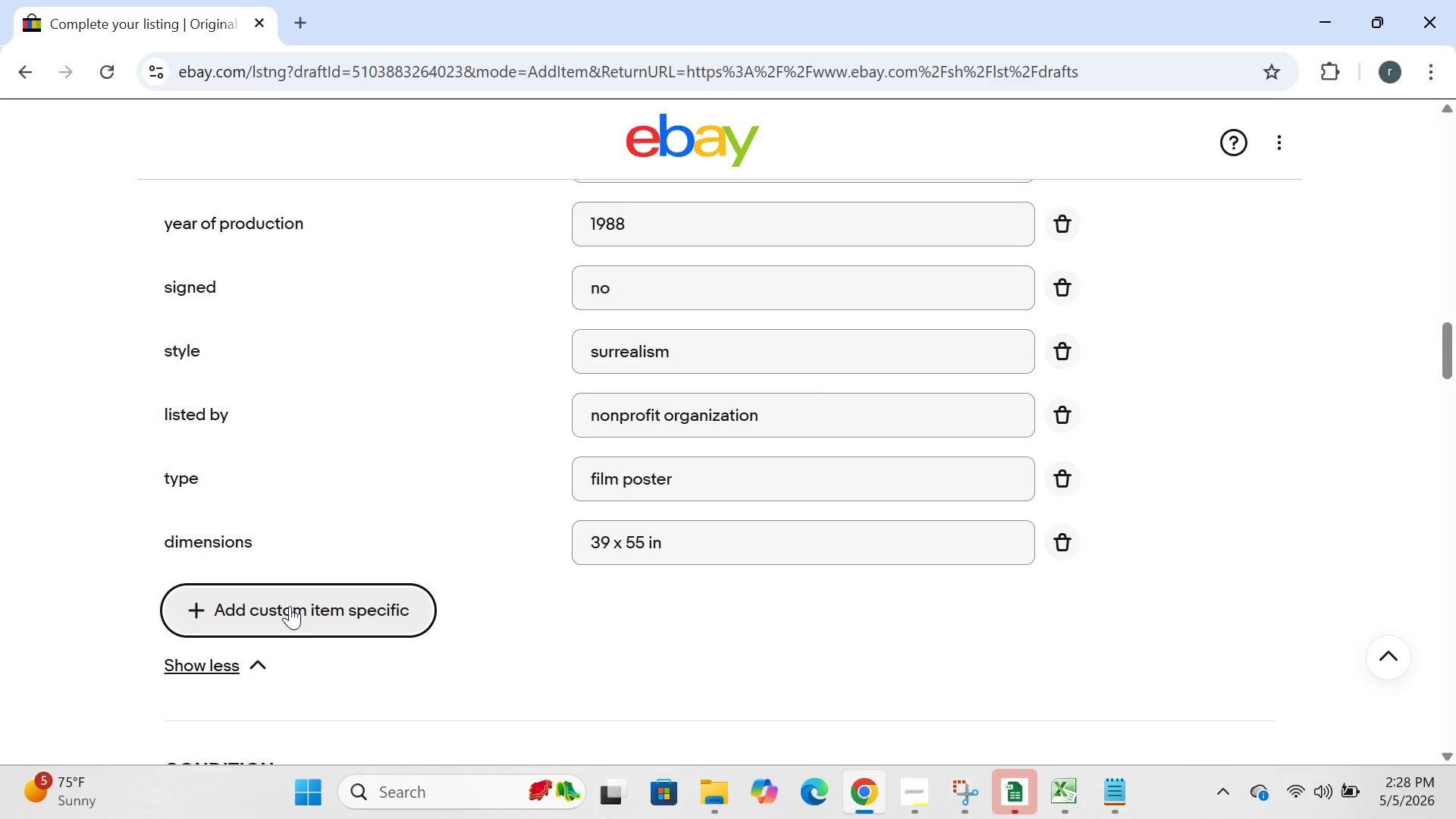 
left_click([290, 606])
 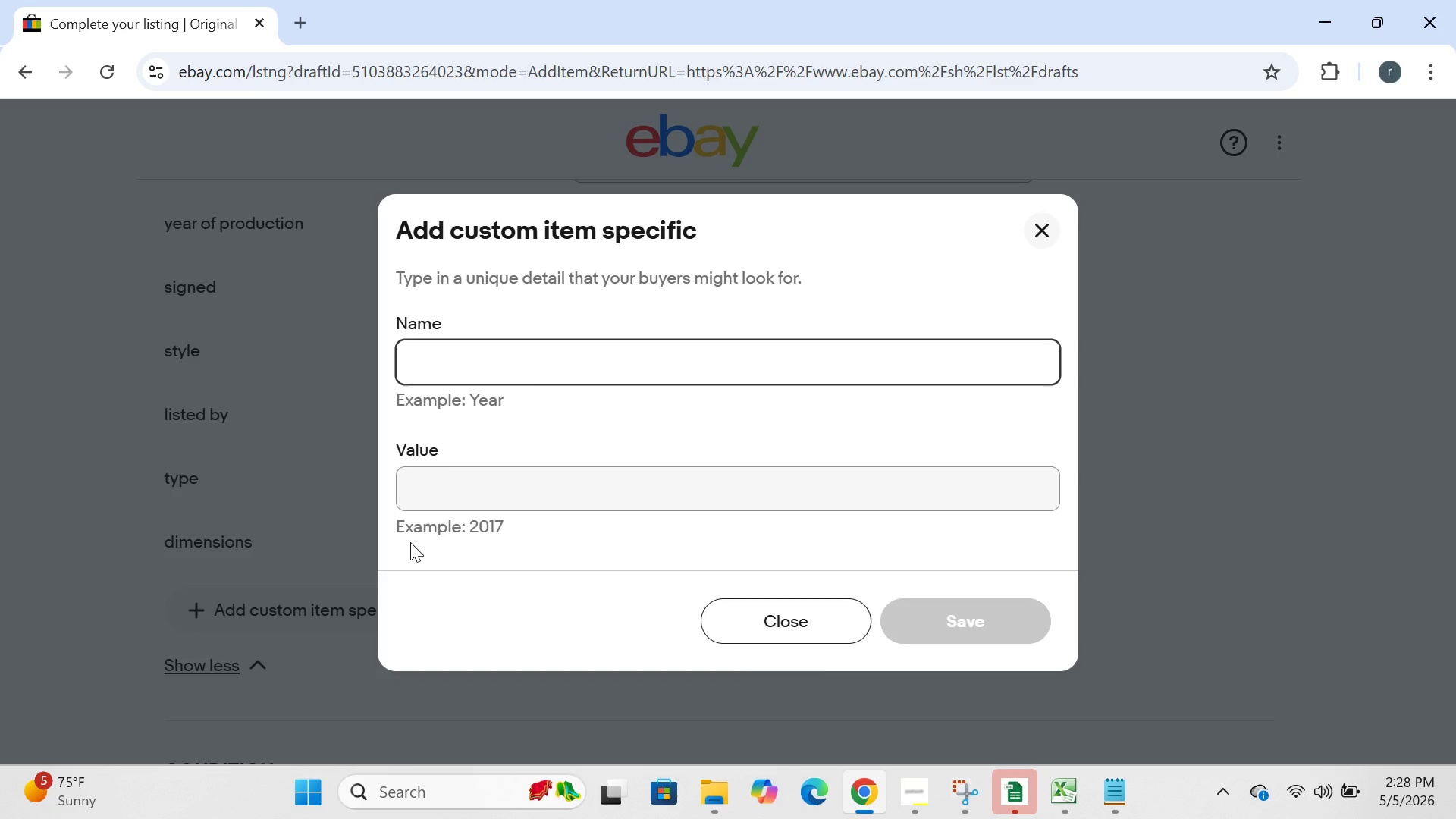 
type(decade)
 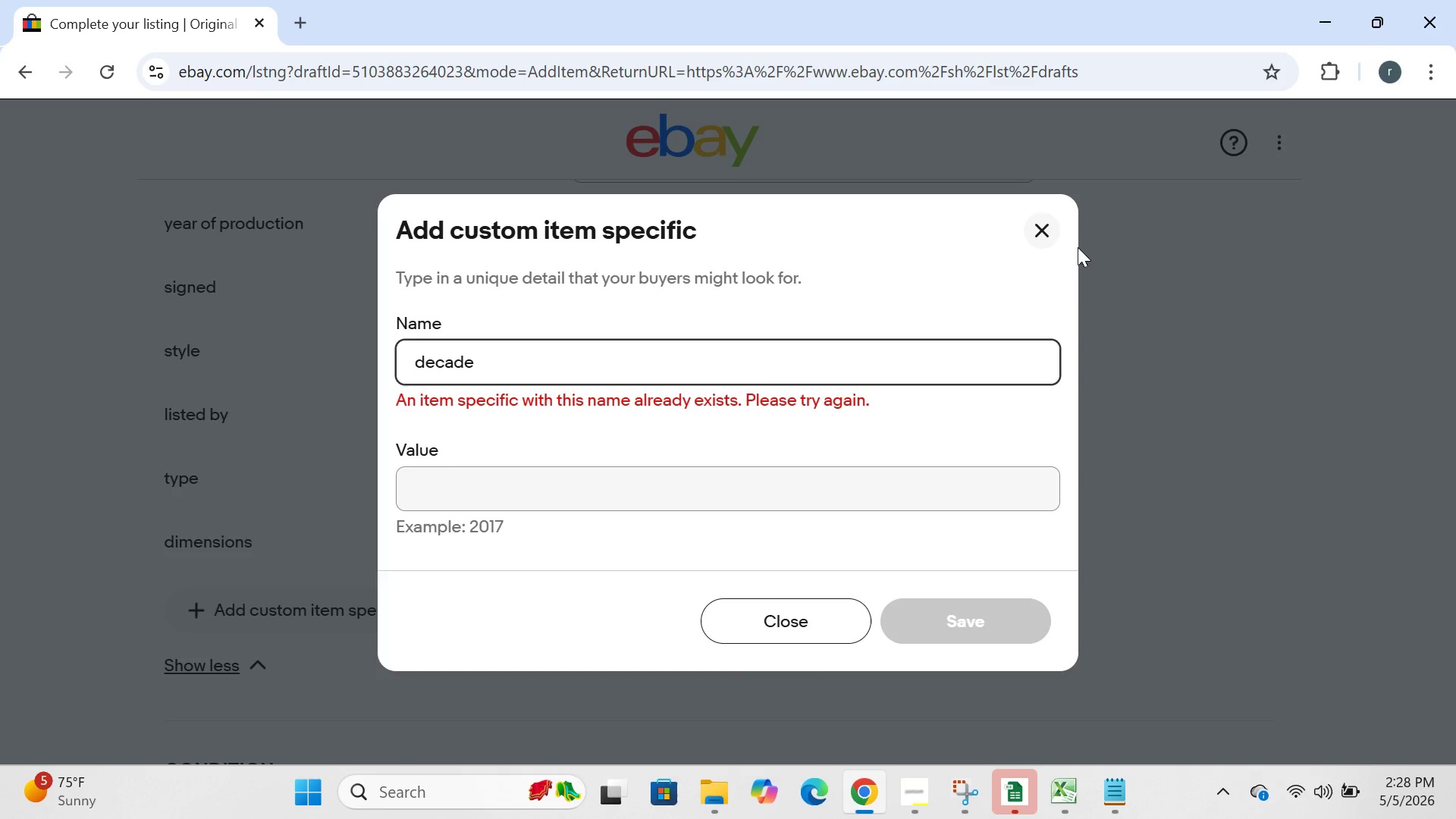 
left_click([1041, 230])
 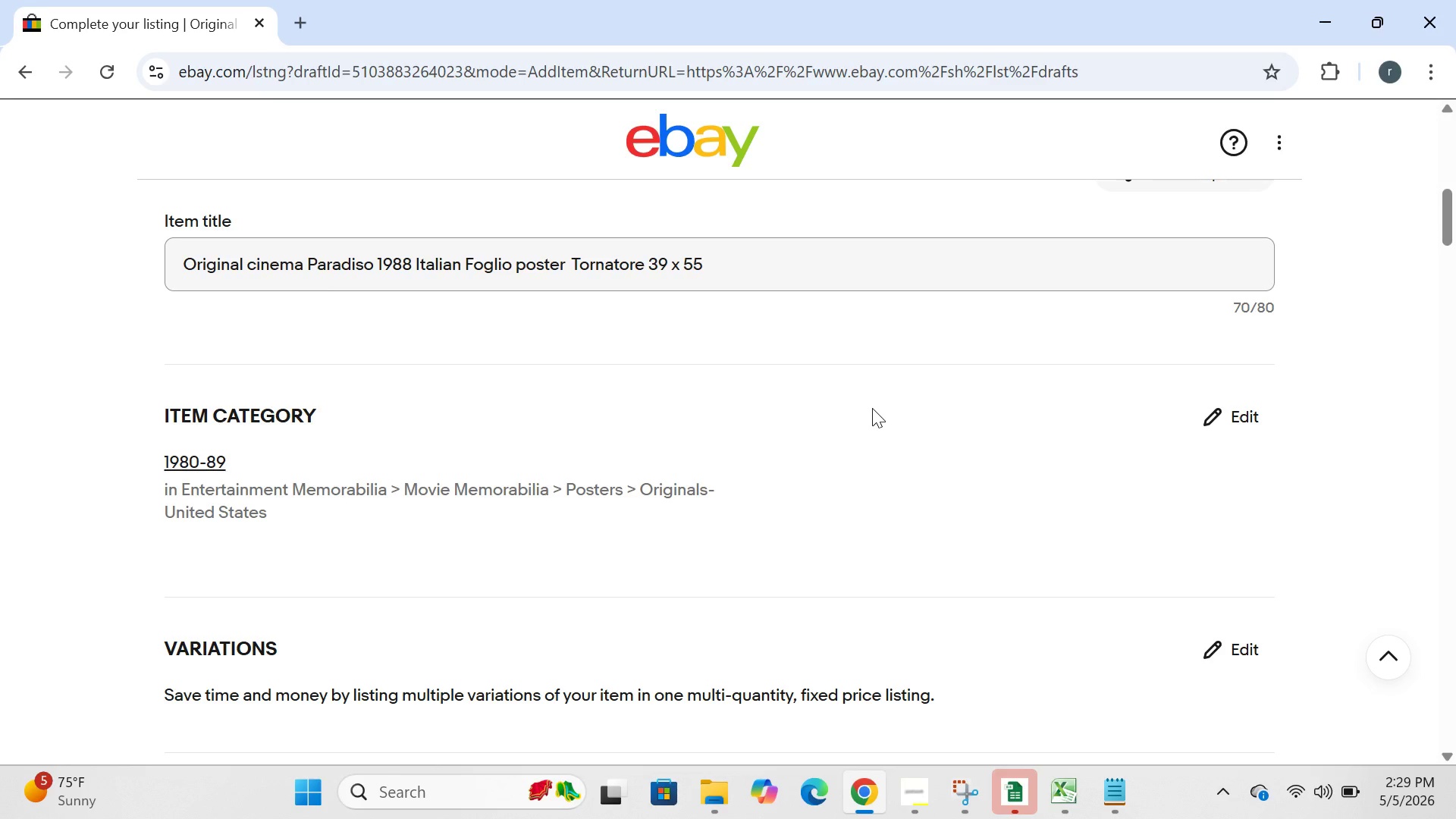 
wait(40.77)
 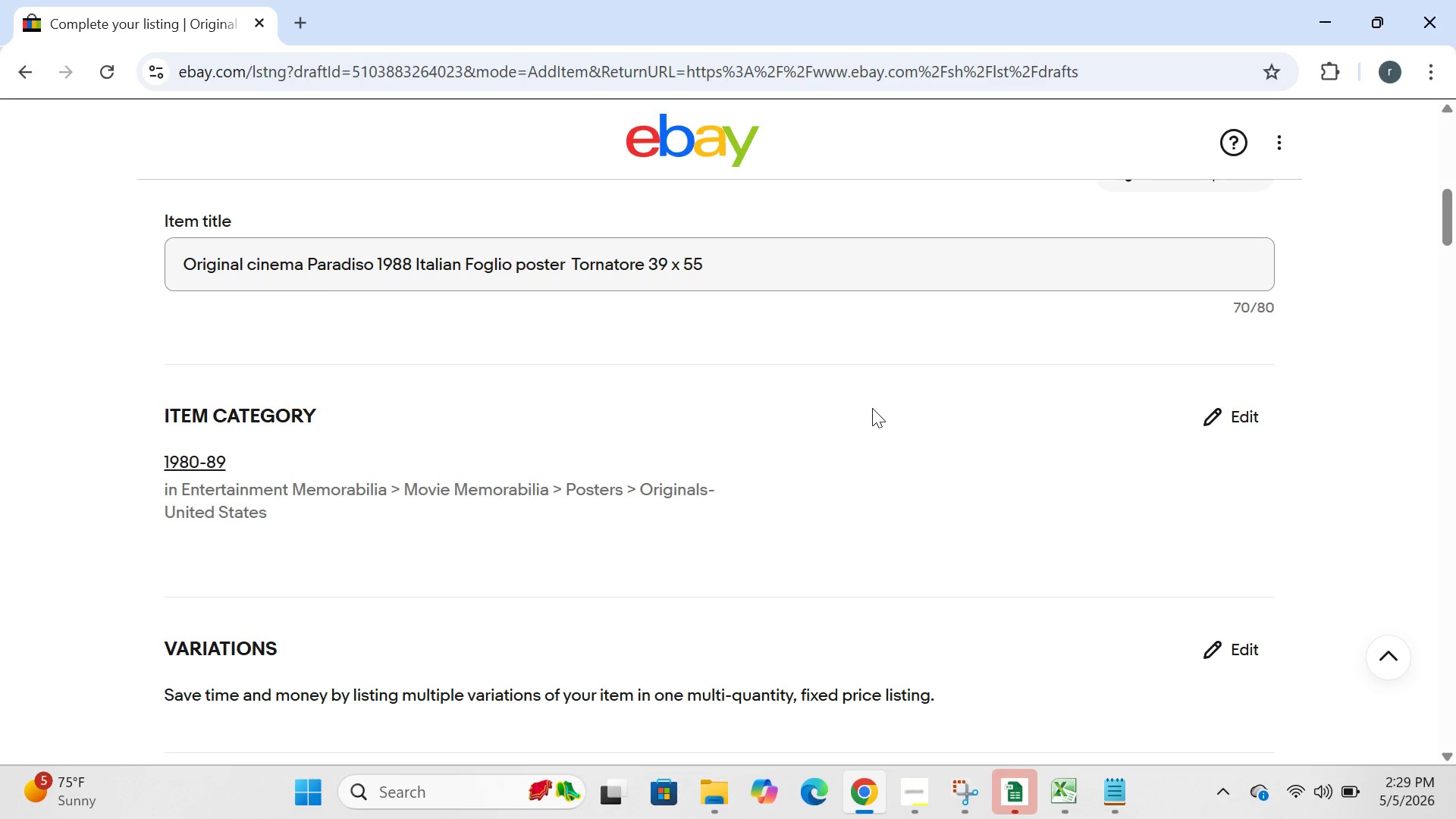 
left_click([1193, 430])
 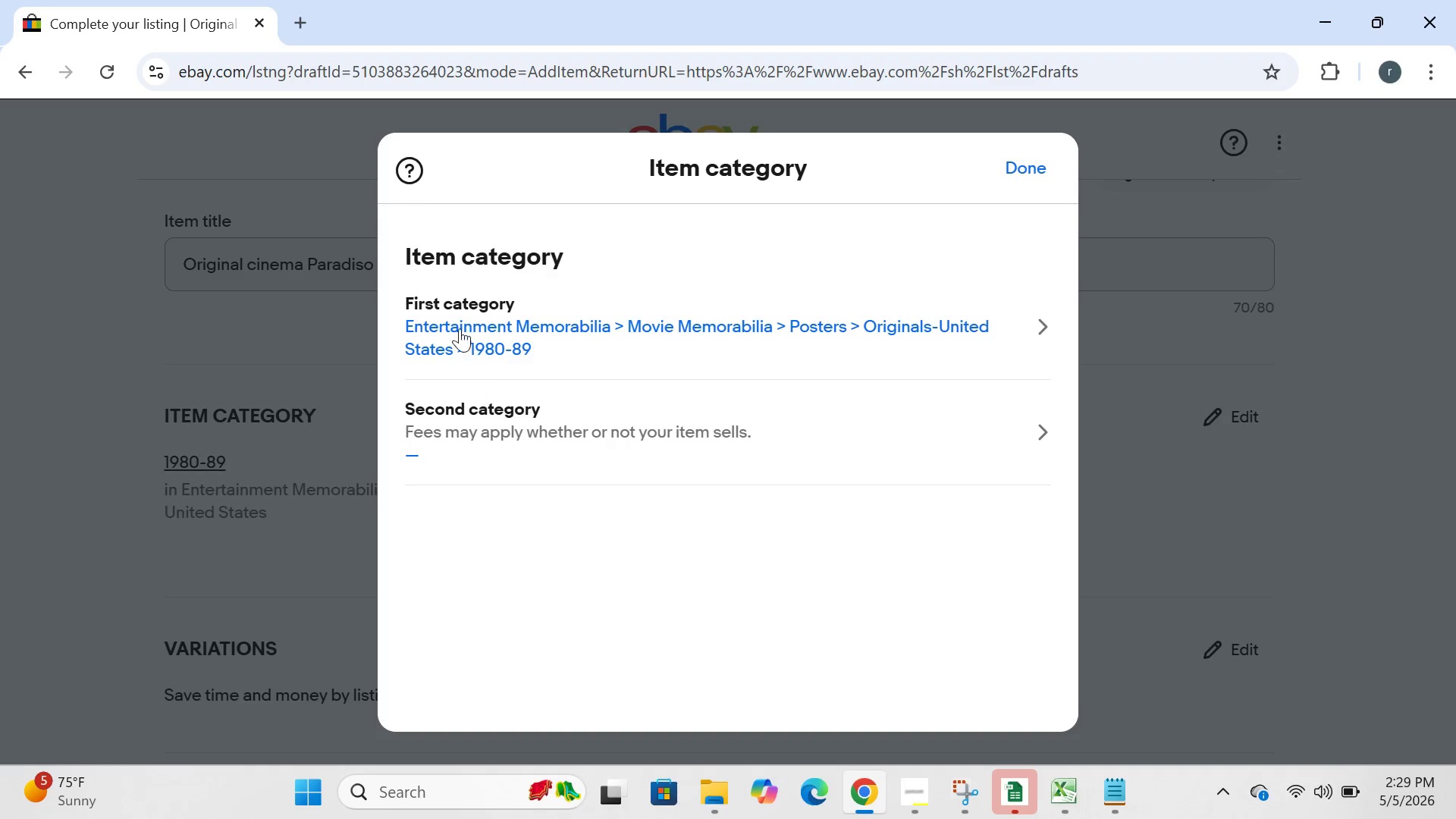 
left_click([457, 328])
 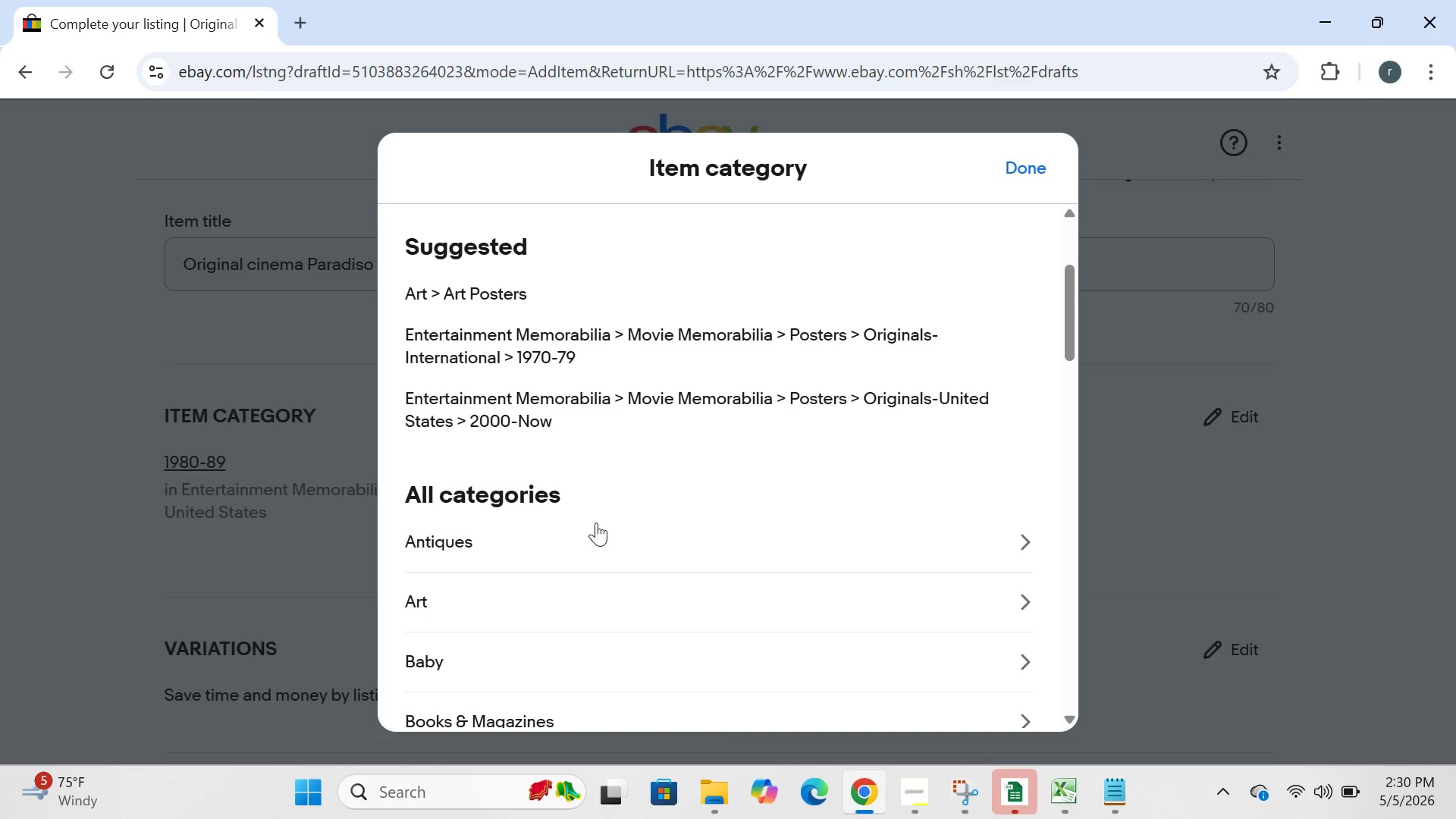 
wait(73.59)
 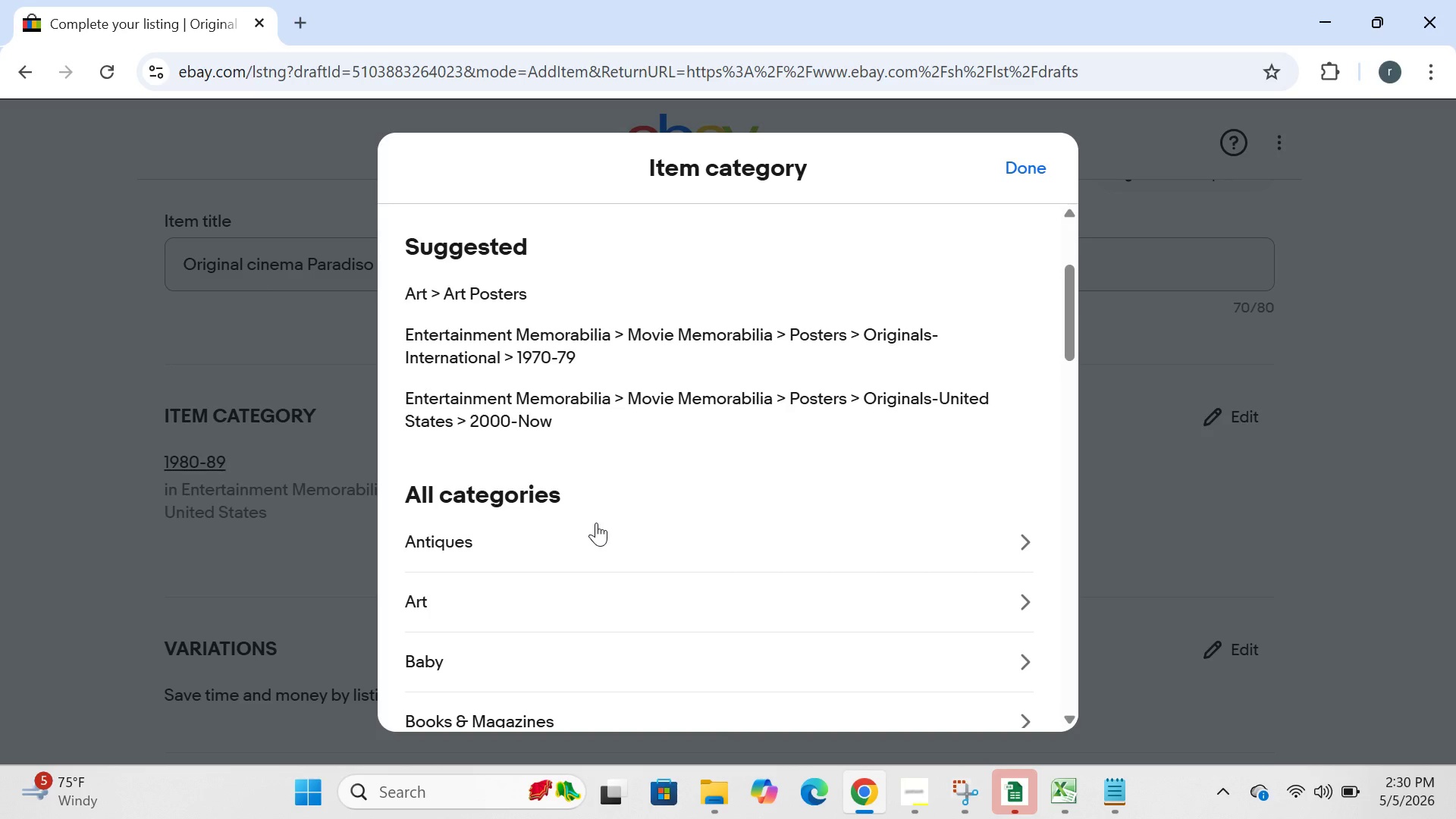 
left_click([587, 362])
 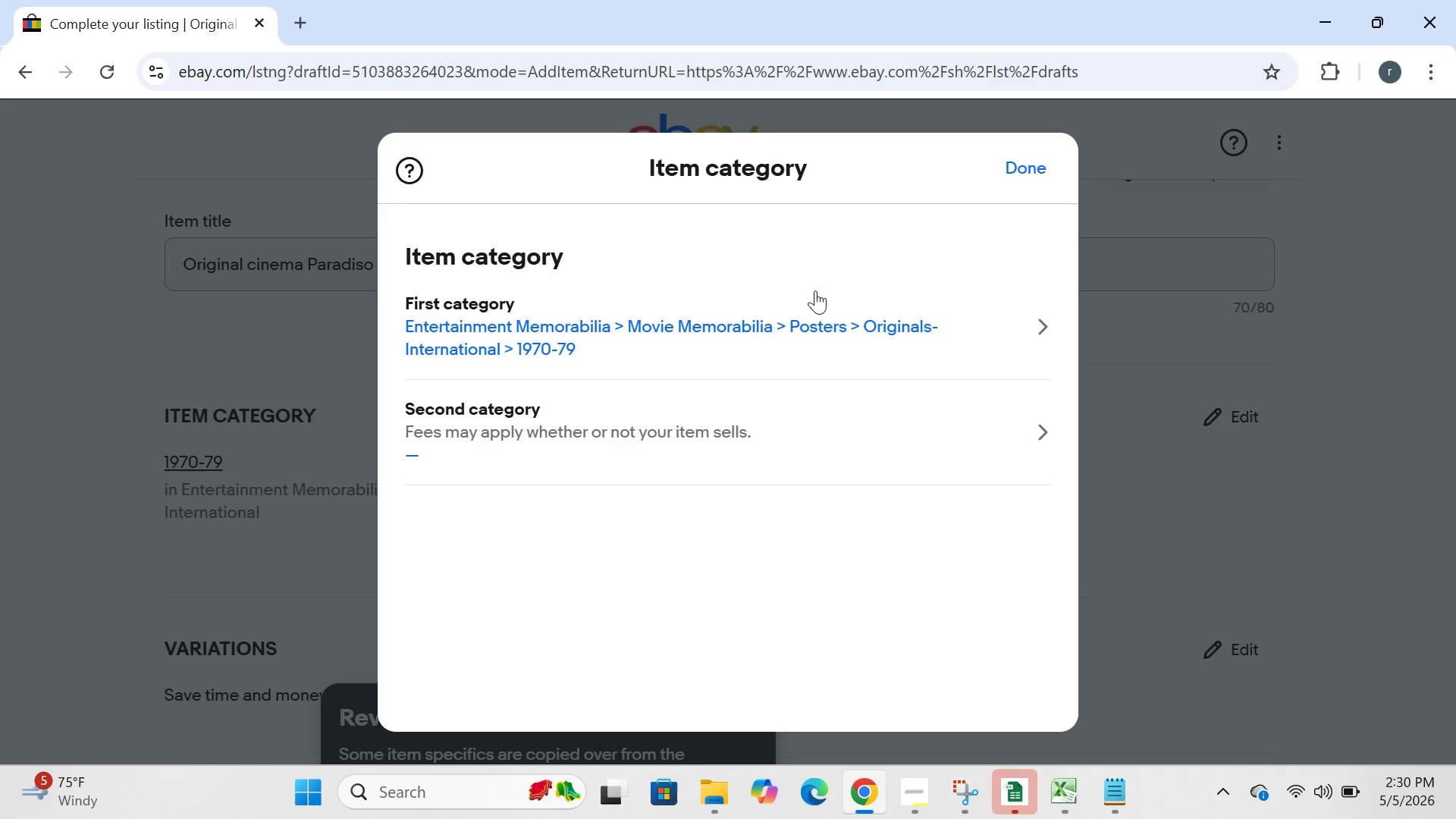 
wait(7.52)
 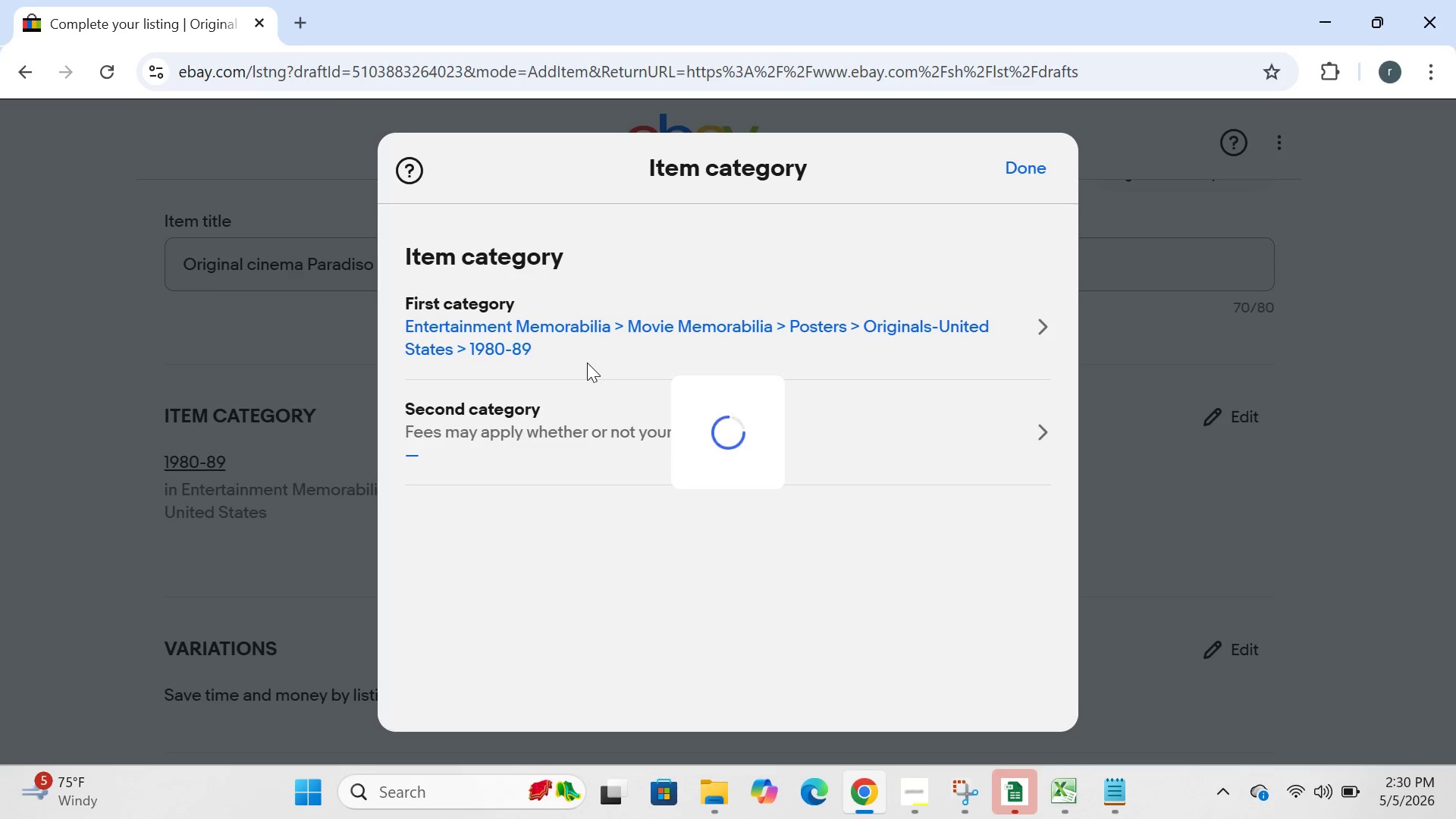 
left_click([1022, 169])
 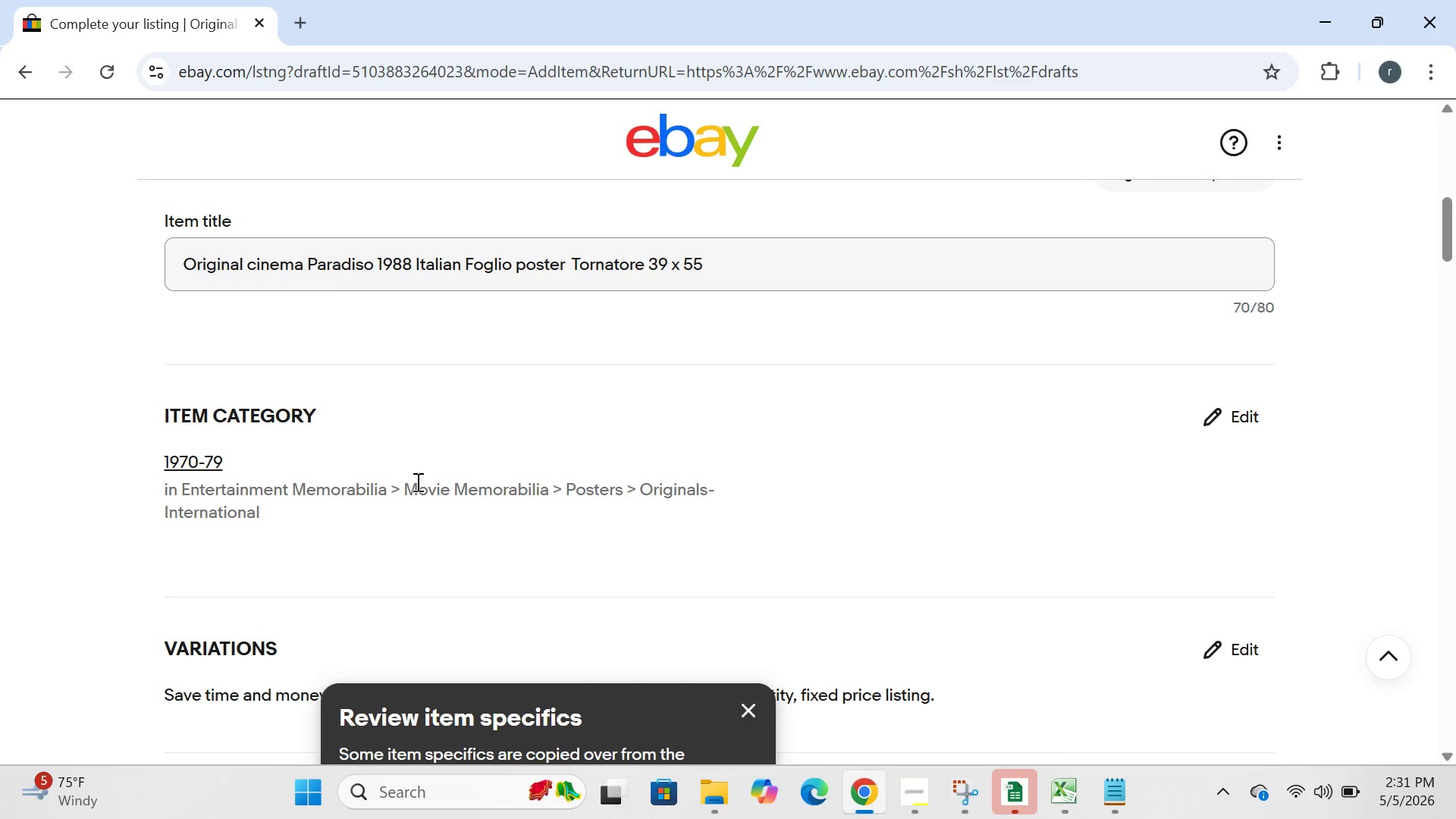 
wait(42.38)
 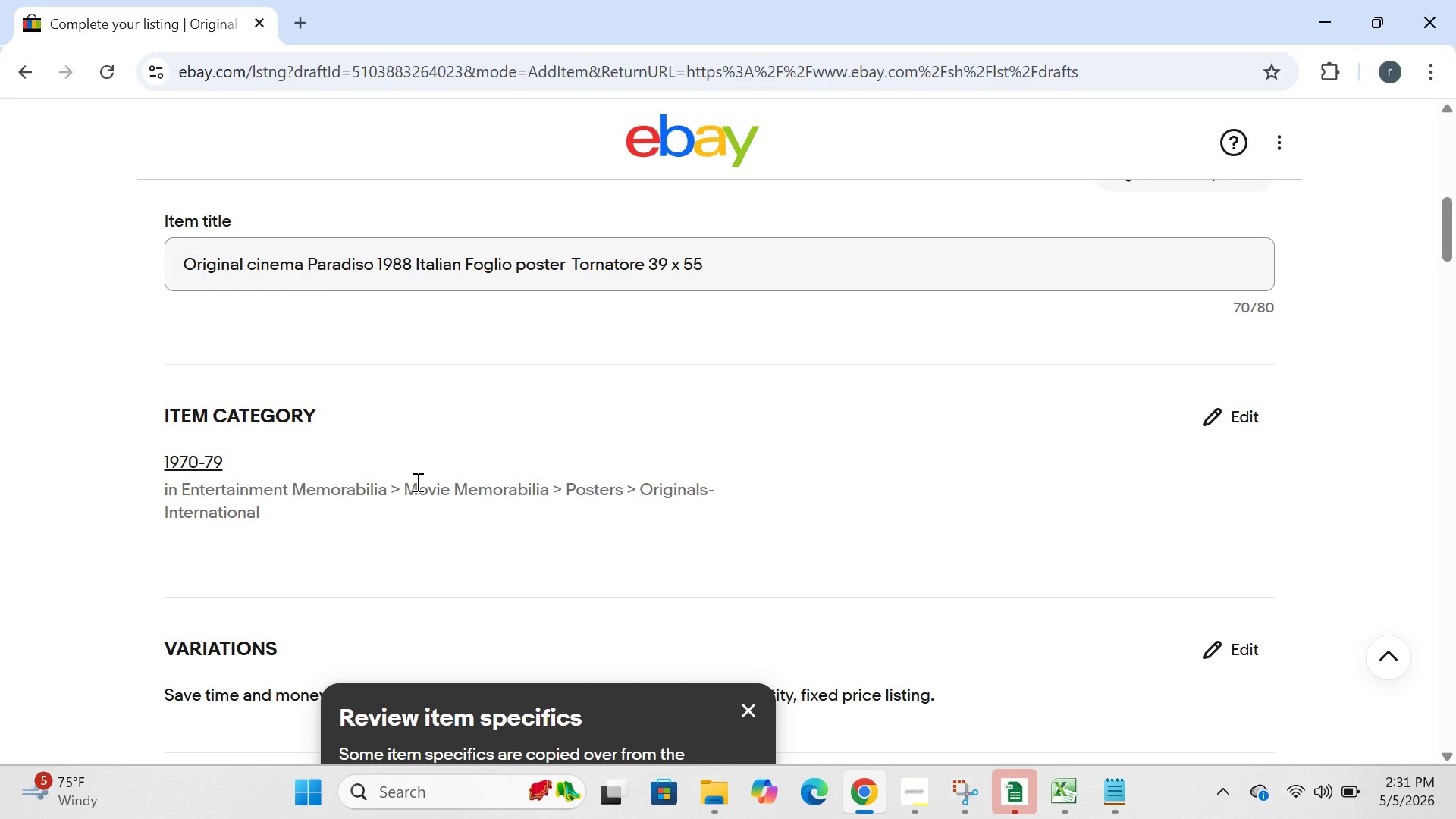 
left_click([753, 574])
 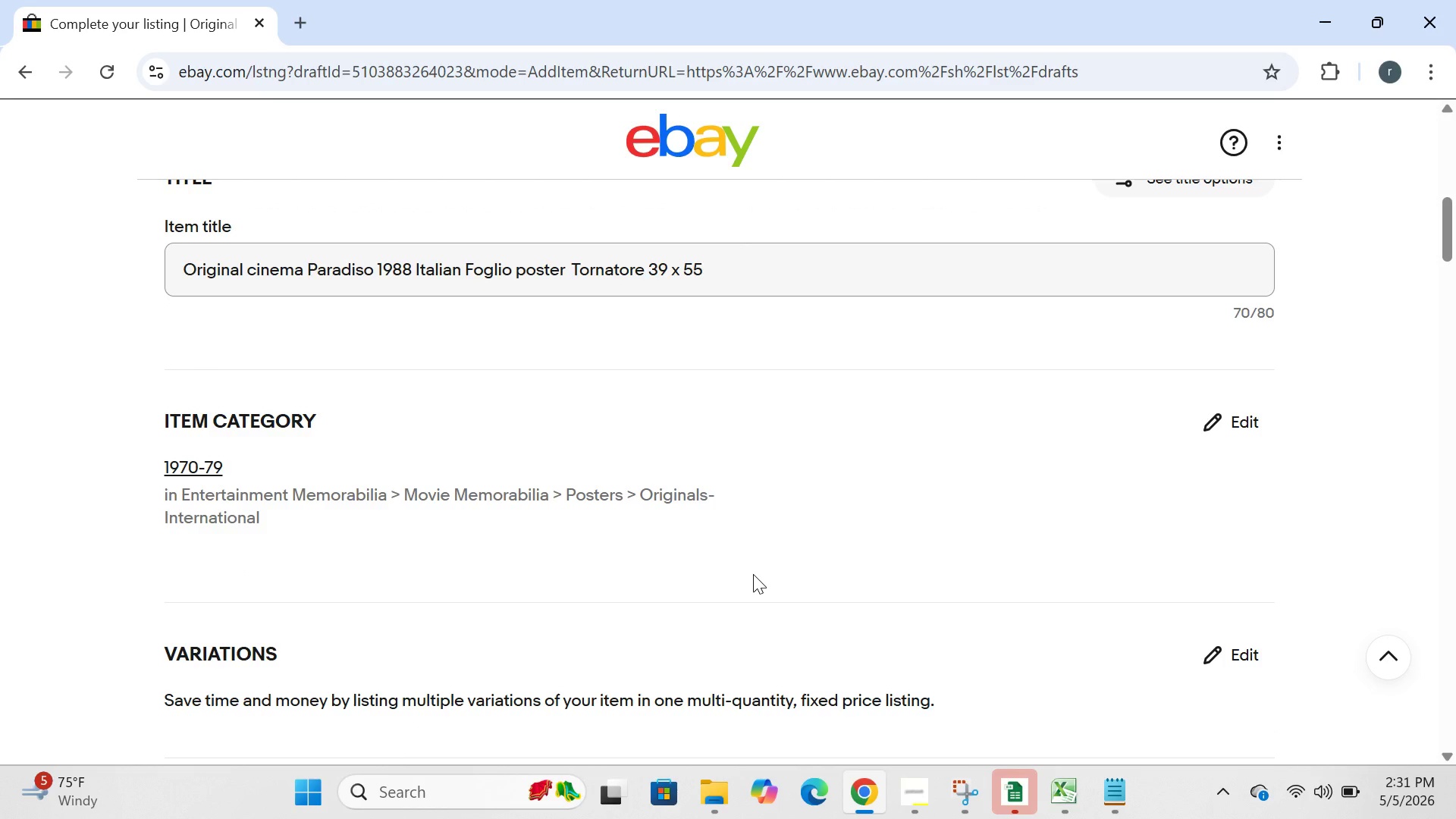 
wait(12.81)
 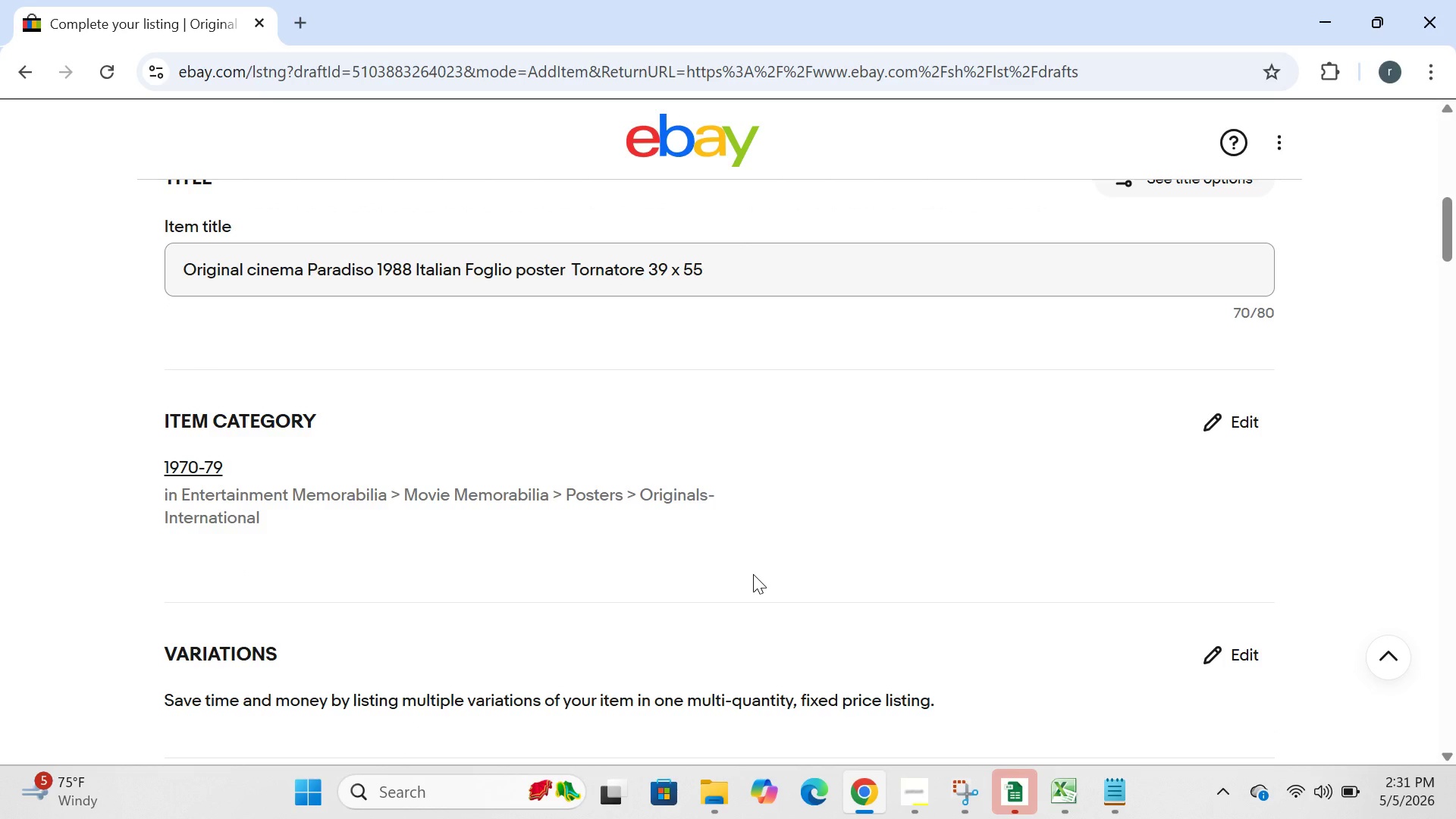 
left_click([1231, 432])
 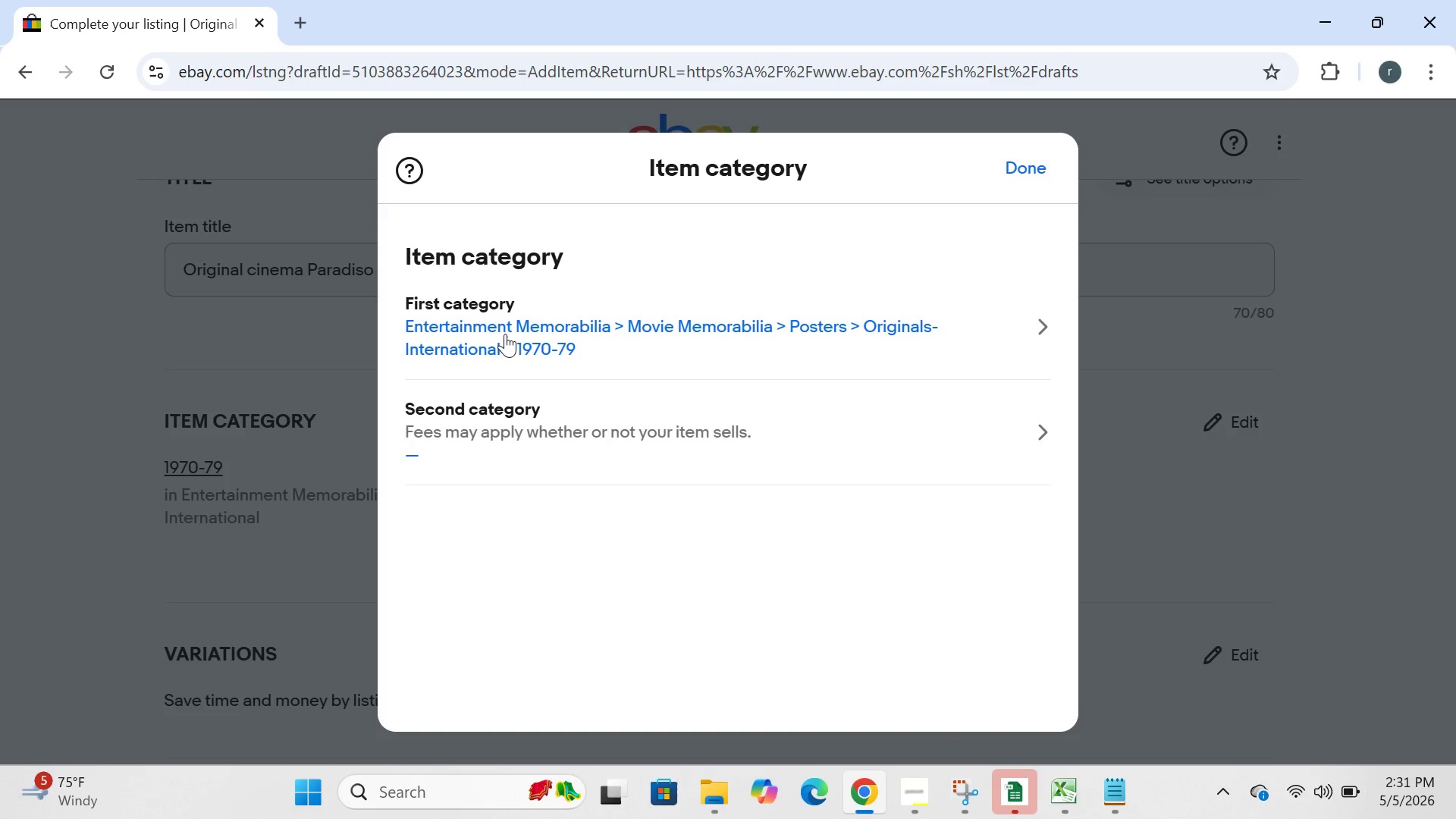 
left_click([504, 334])
 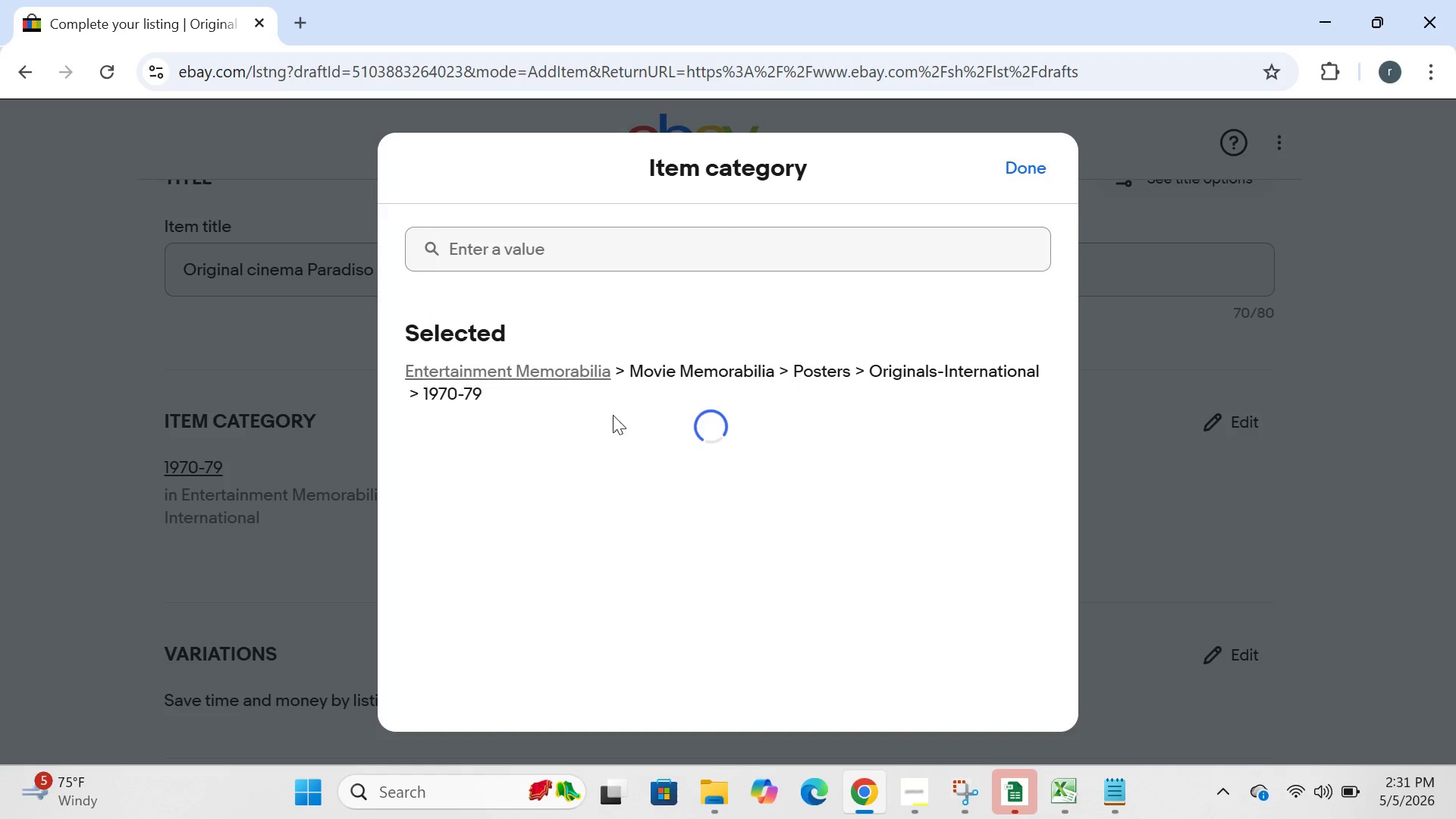 
mouse_move([610, 474])
 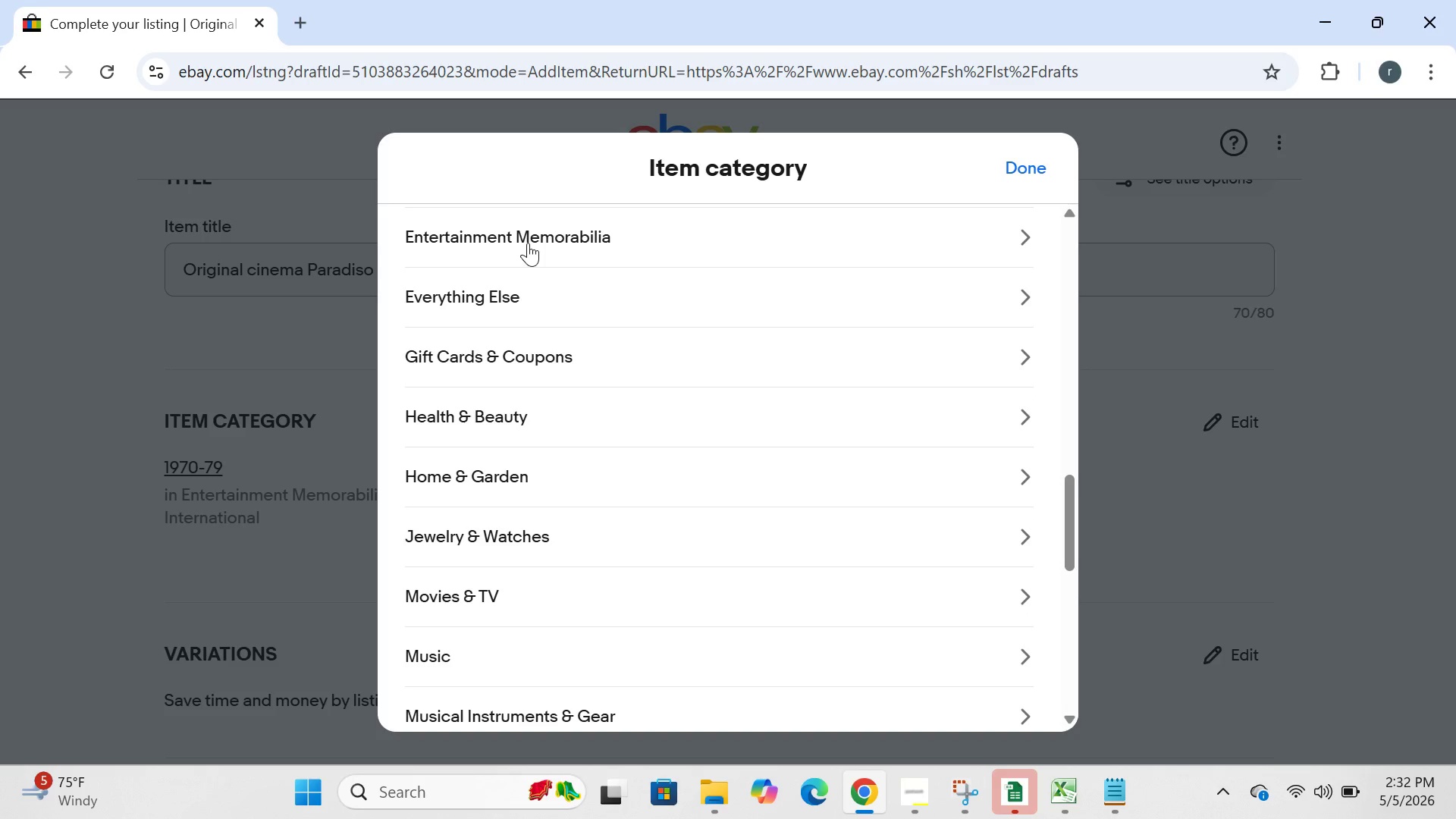 
left_click([528, 243])
 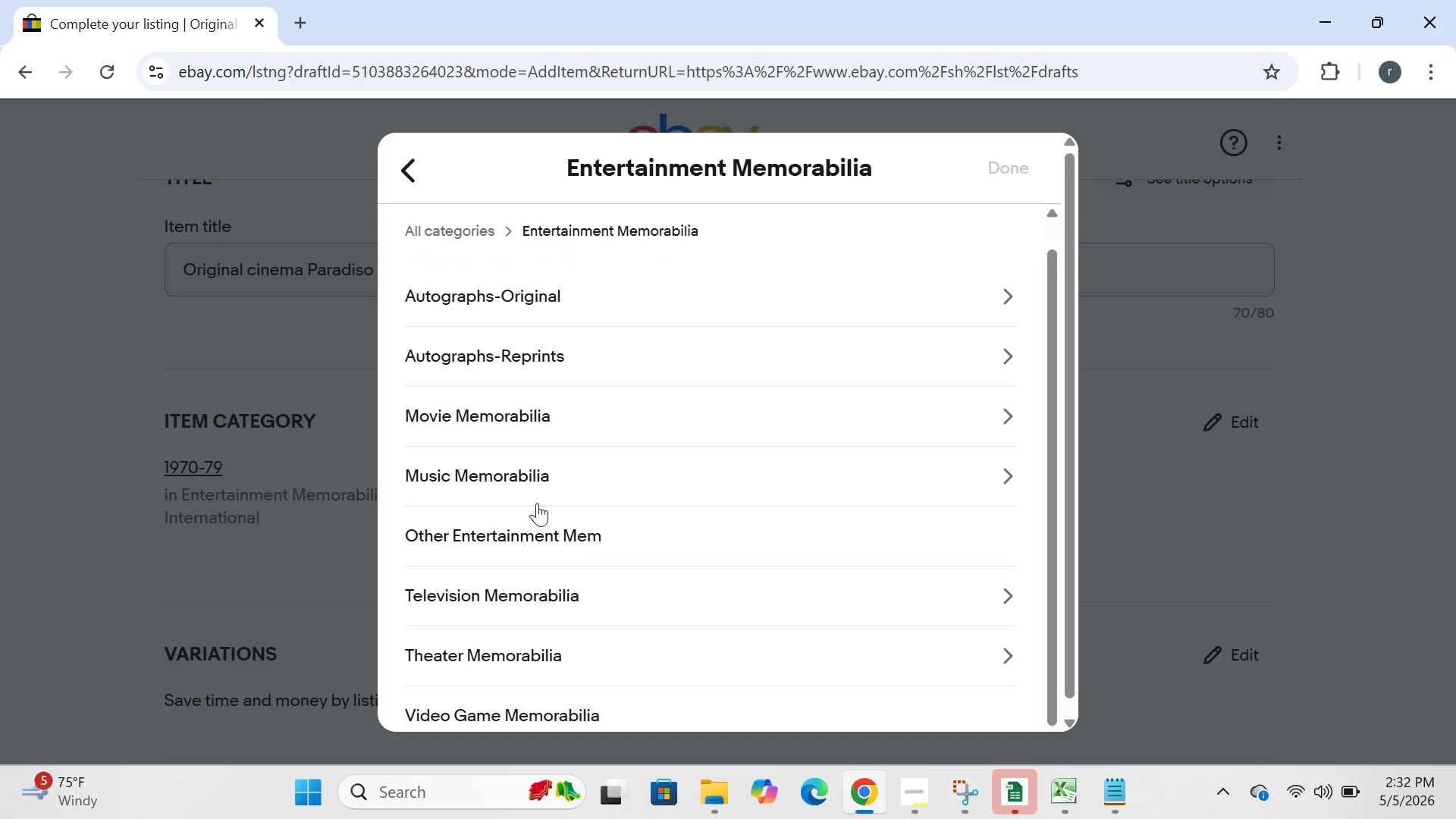 
left_click([503, 416])
 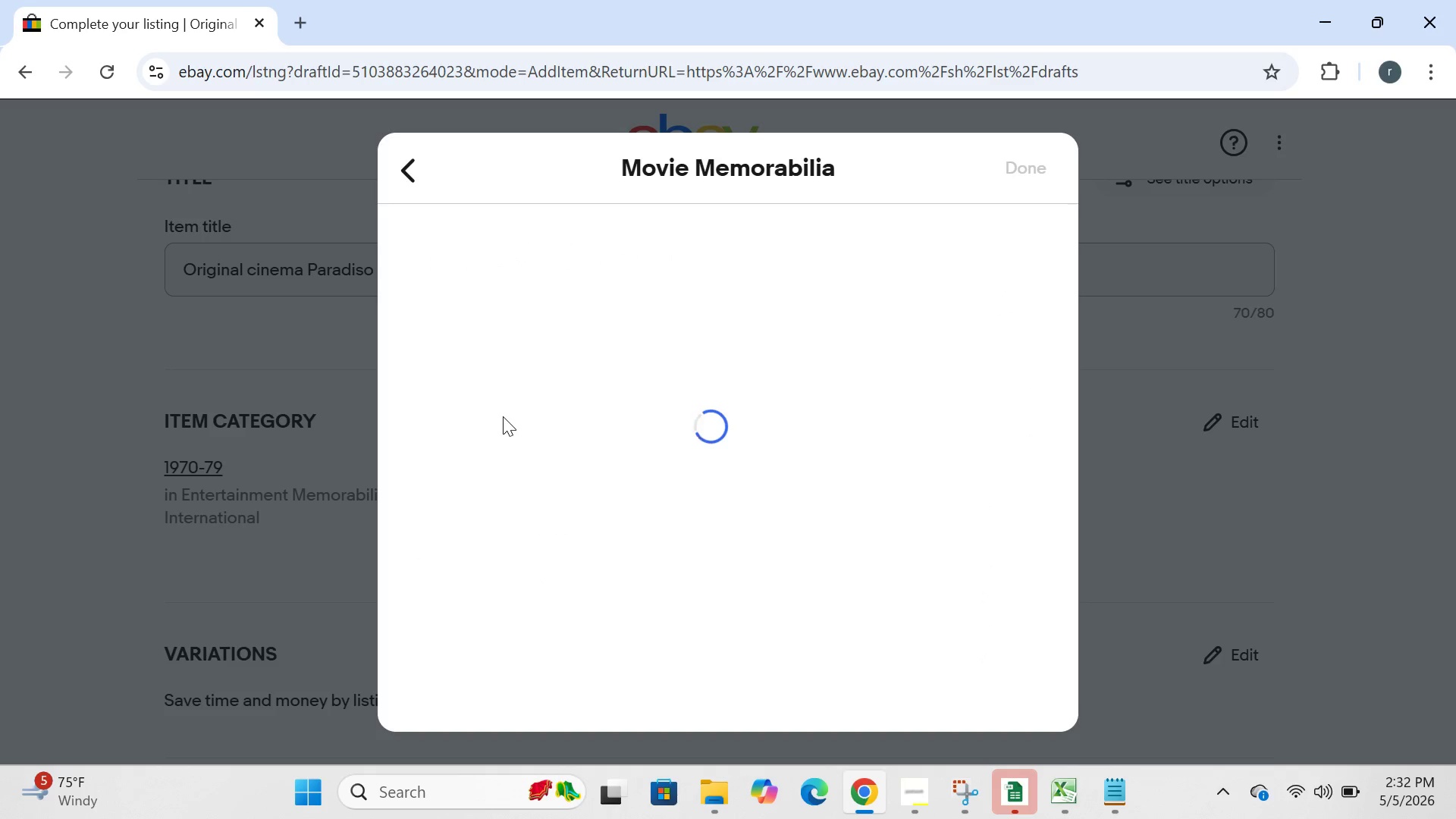 
mouse_move([541, 487])
 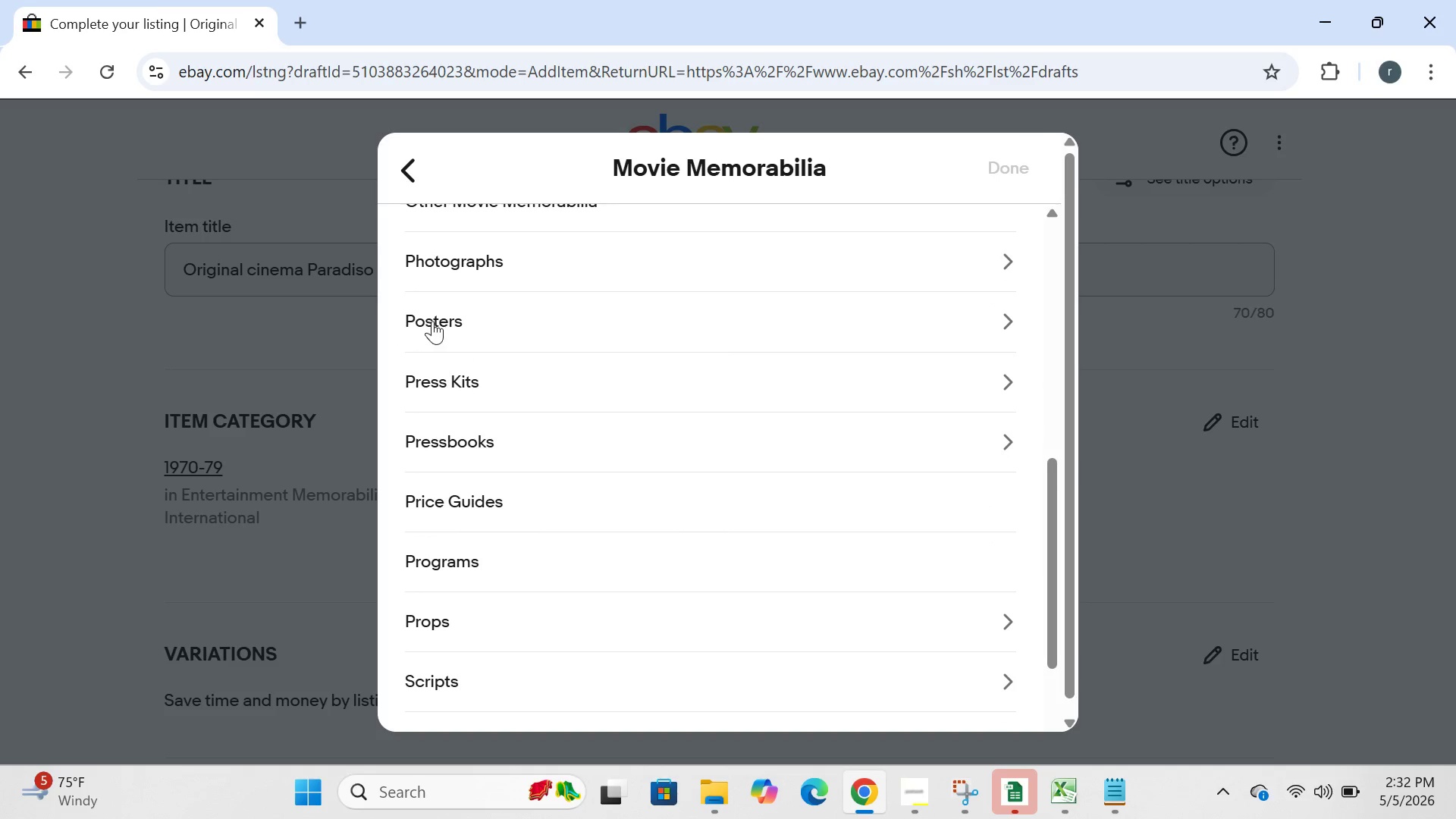 
left_click([432, 321])
 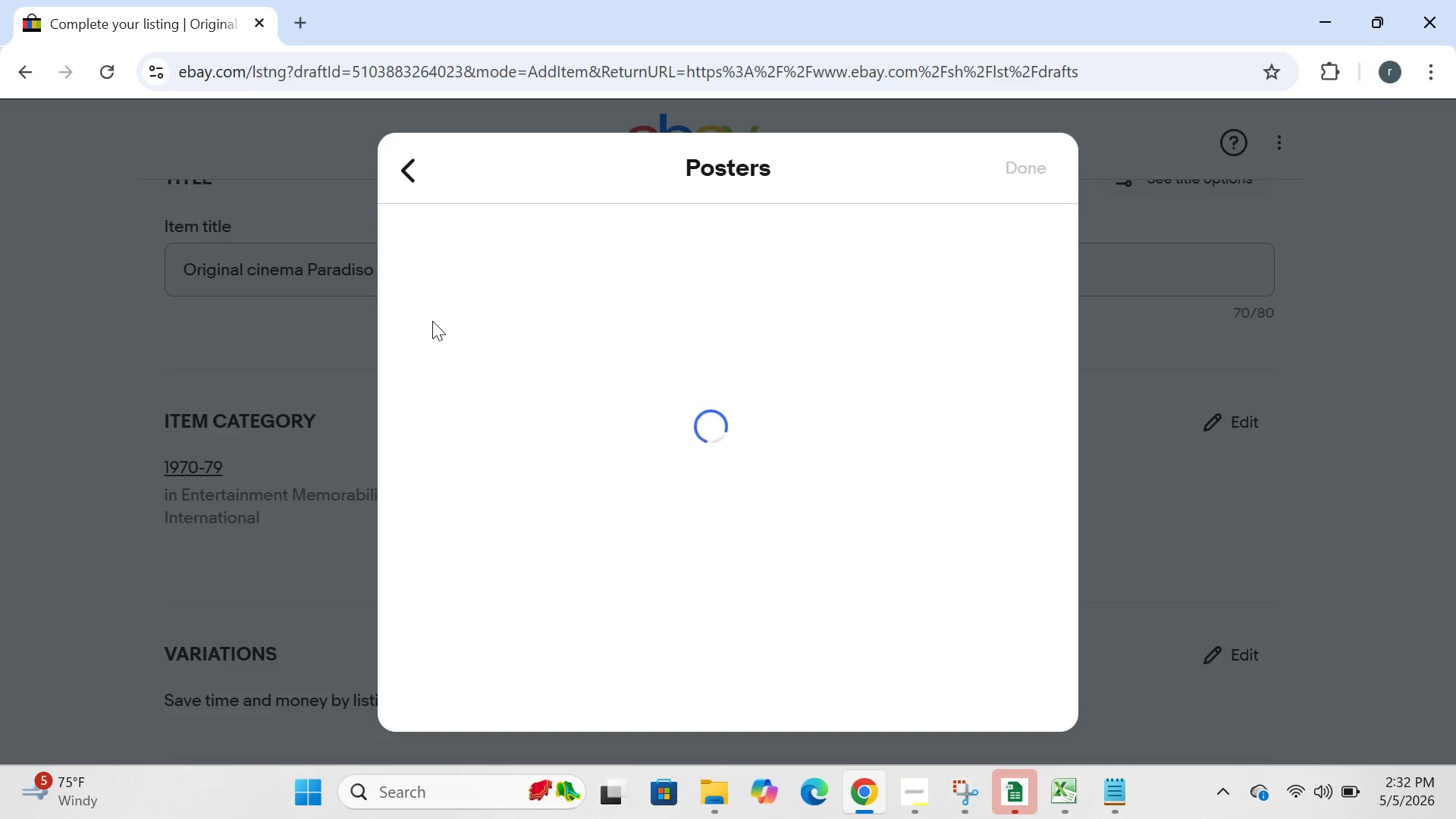 
wait(10.11)
 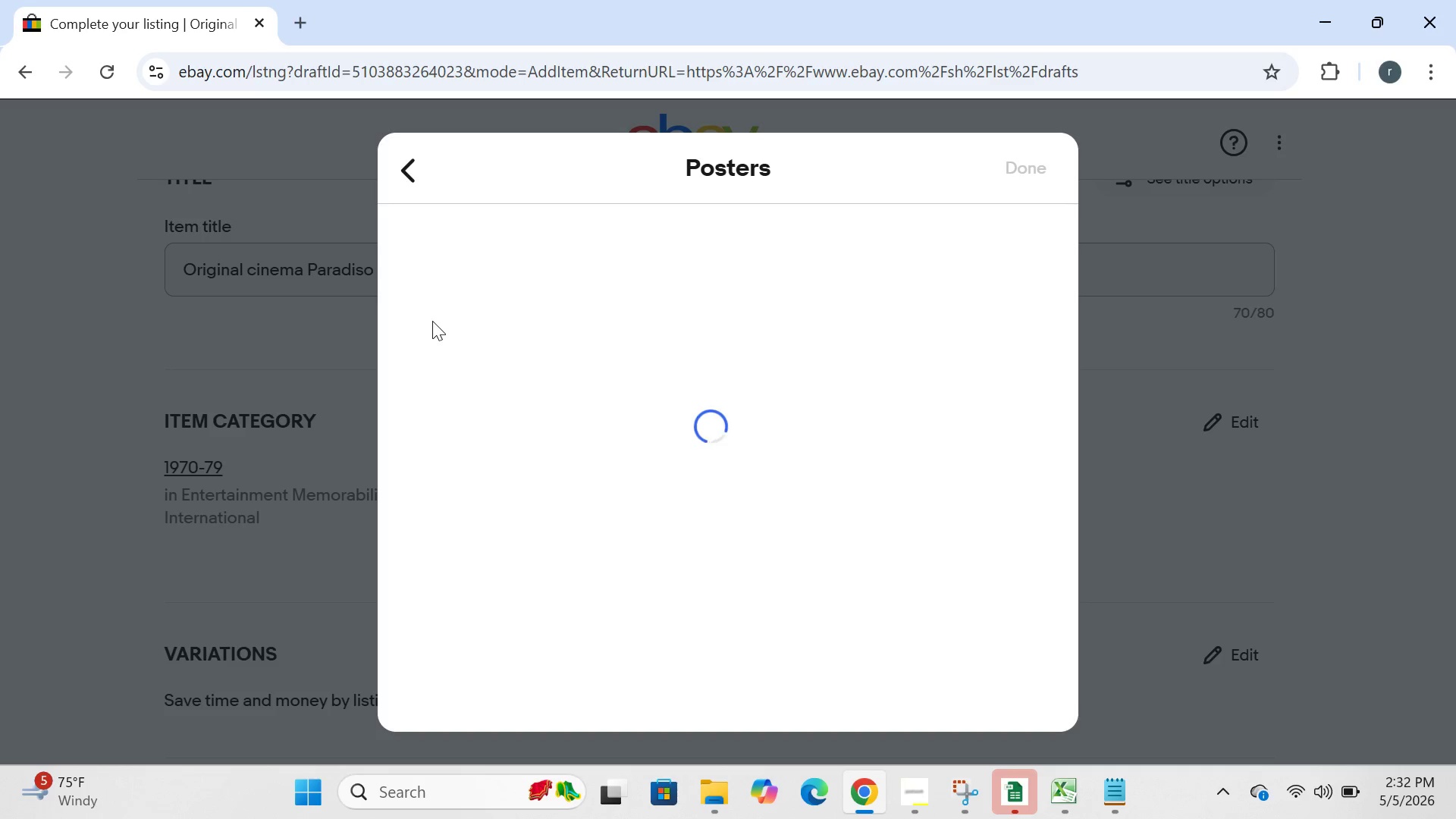 
left_click([448, 325])
 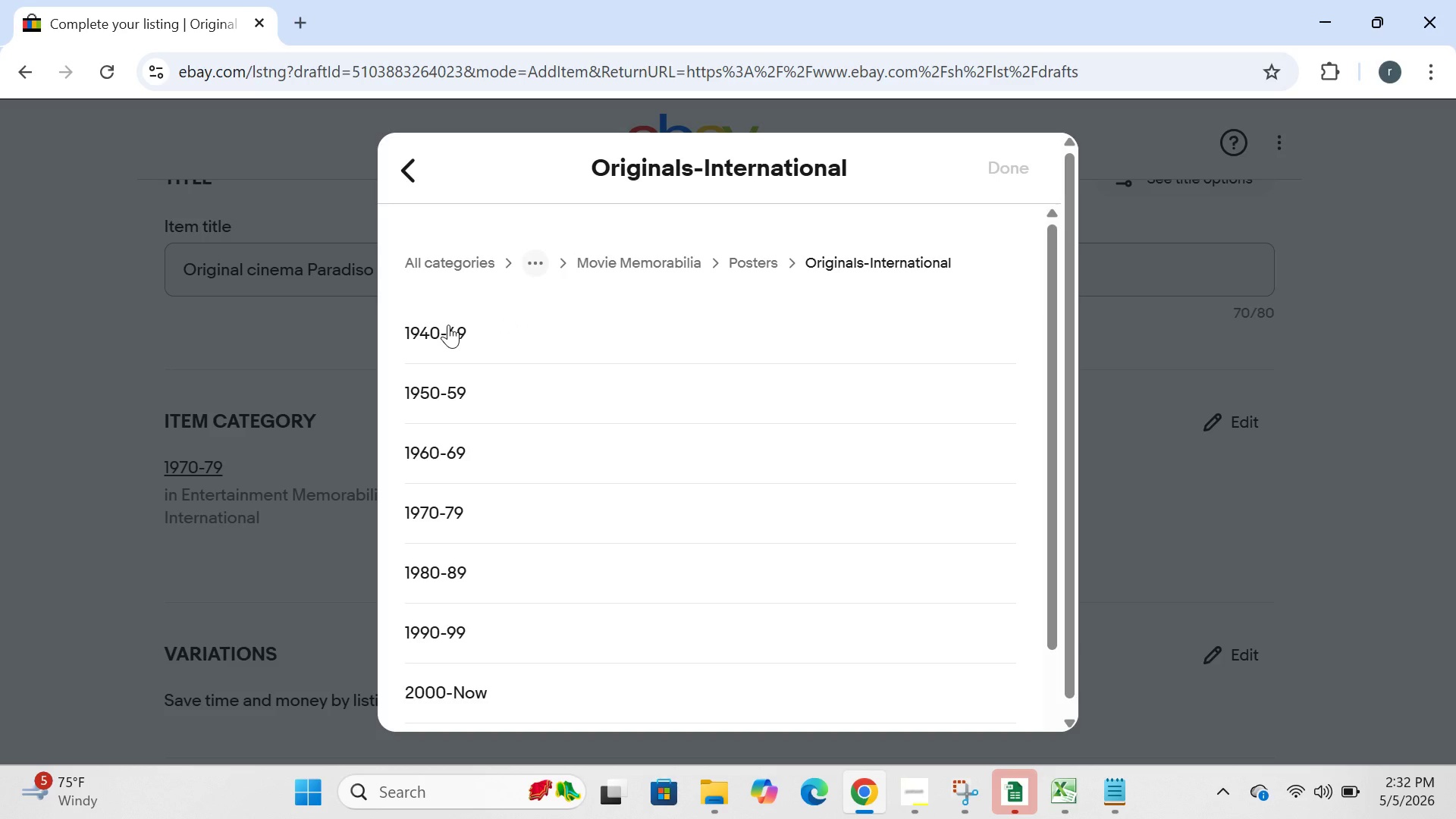 
wait(10.67)
 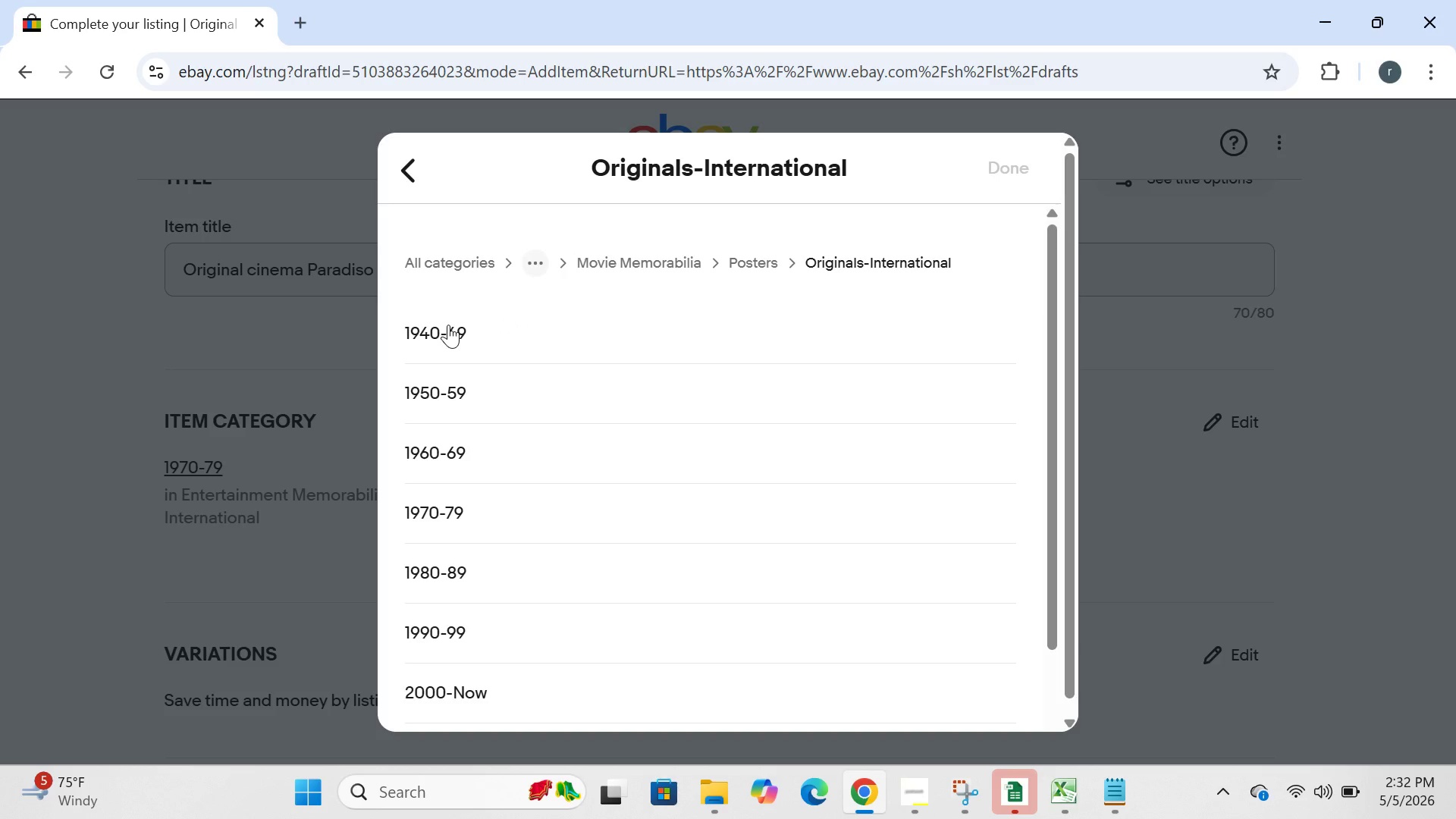 
left_click([449, 571])
 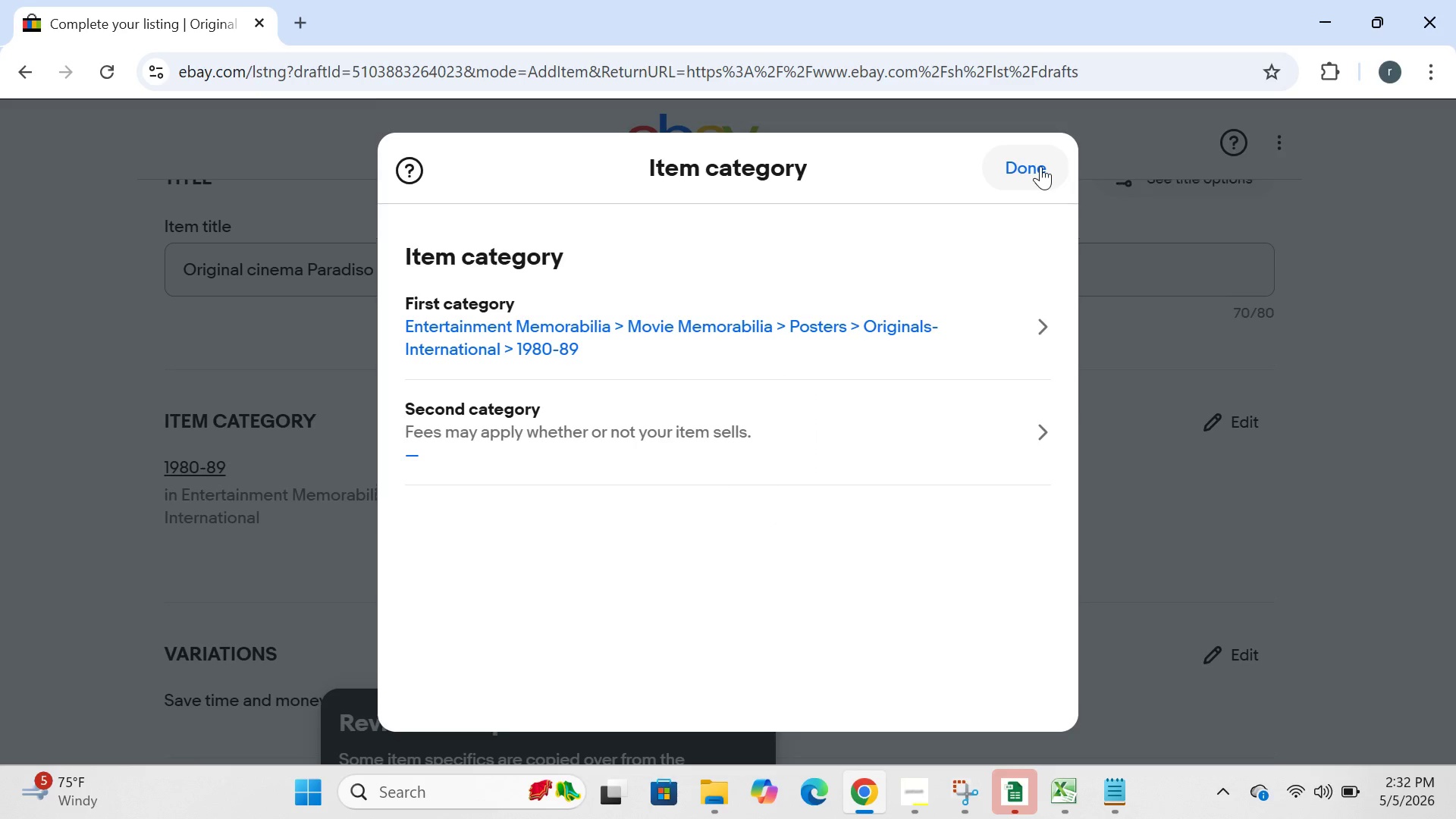 
left_click([1040, 166])
 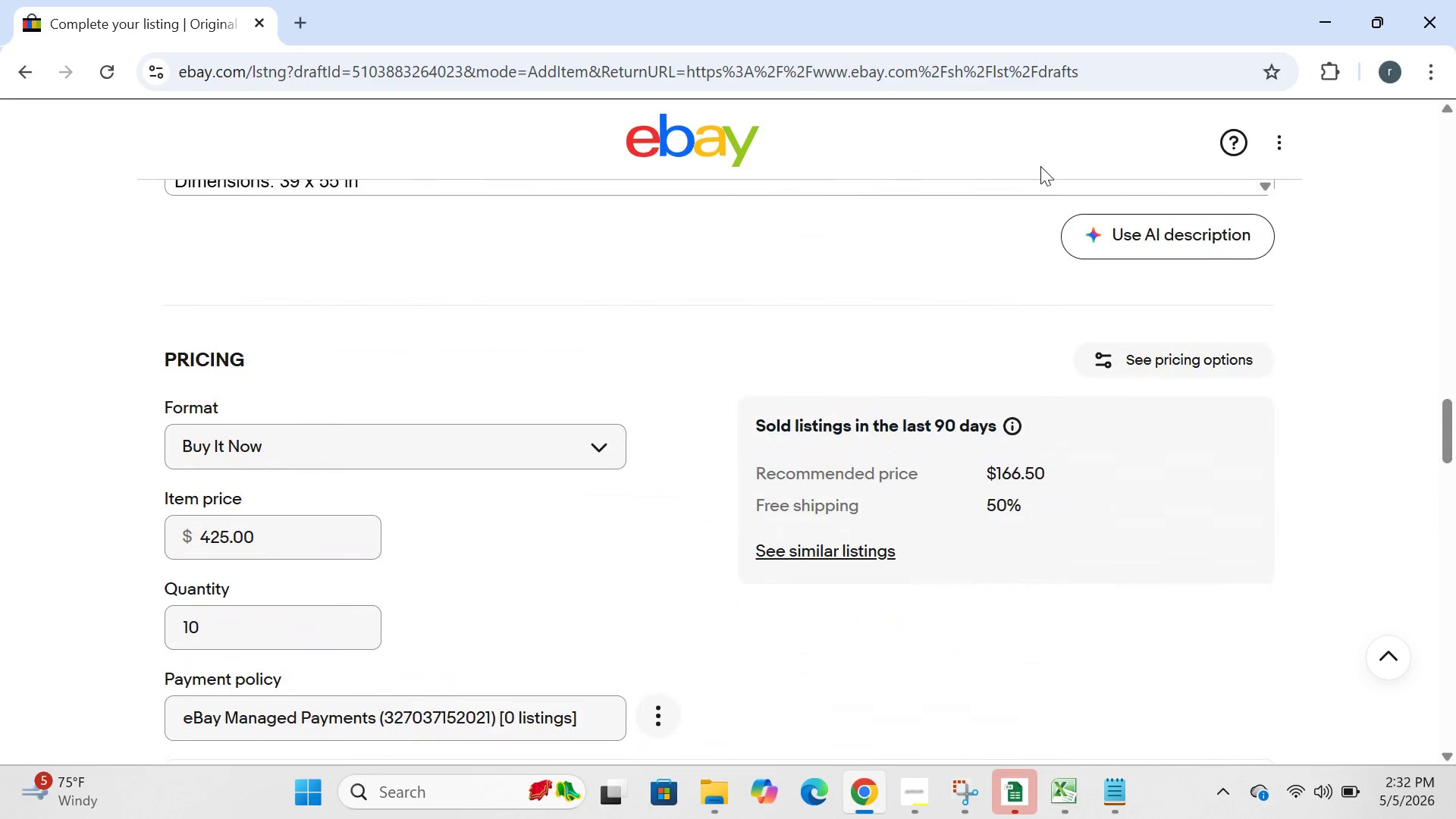 
wait(19.59)
 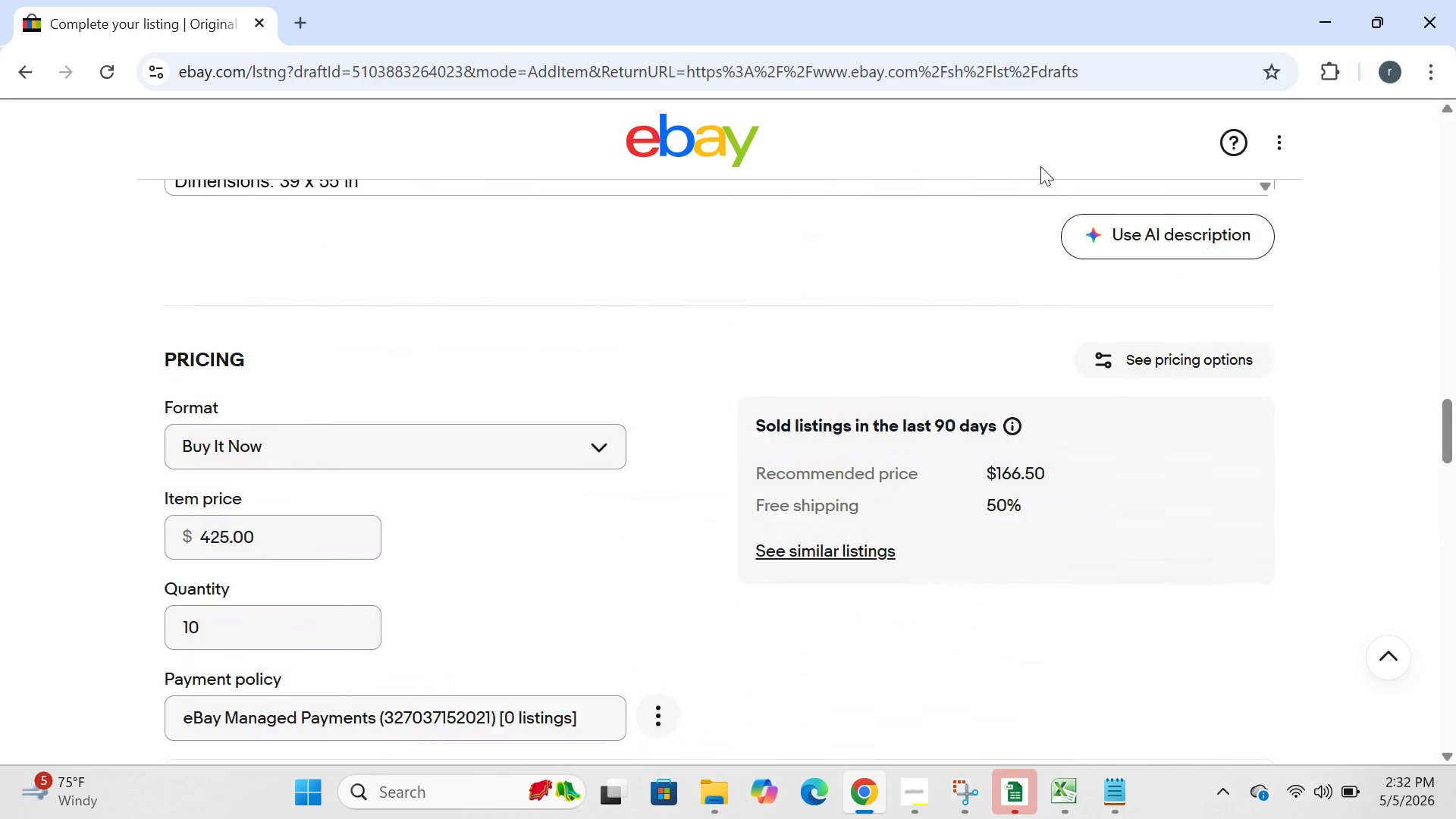 
left_click([295, 686])
 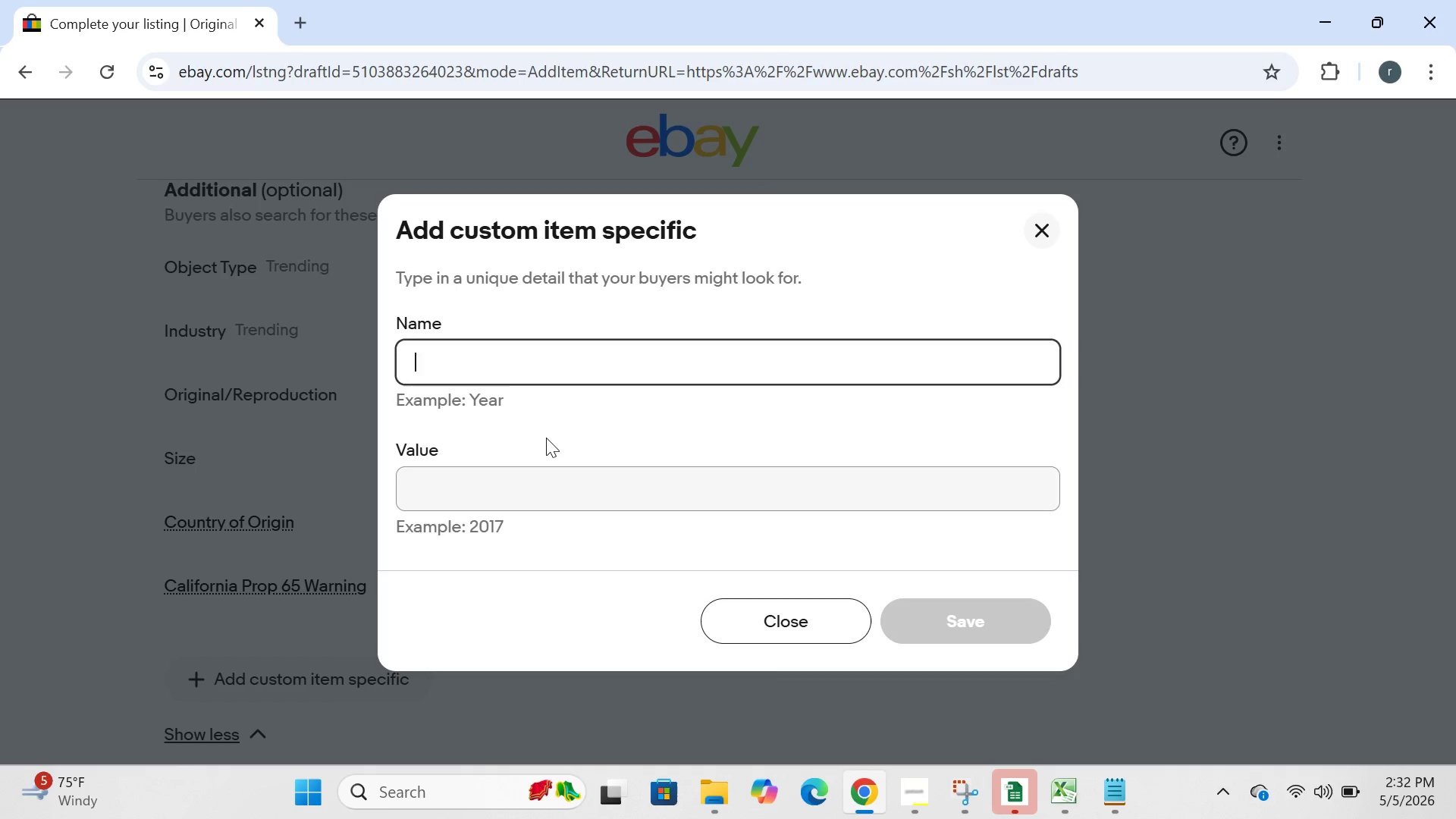 
wait(5.27)
 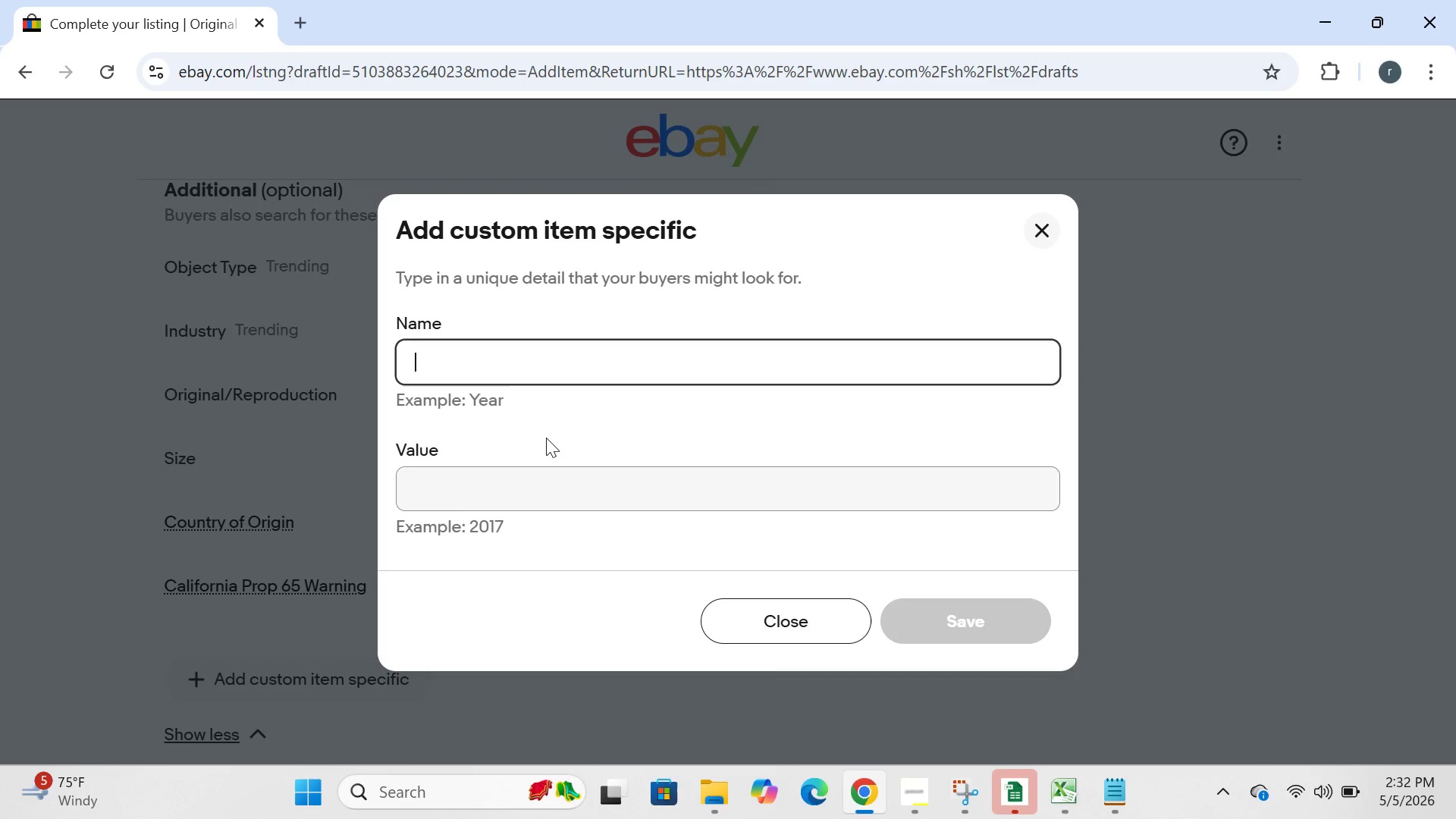 
type(orginal .)
key(Backspace)
key(Backspace)
 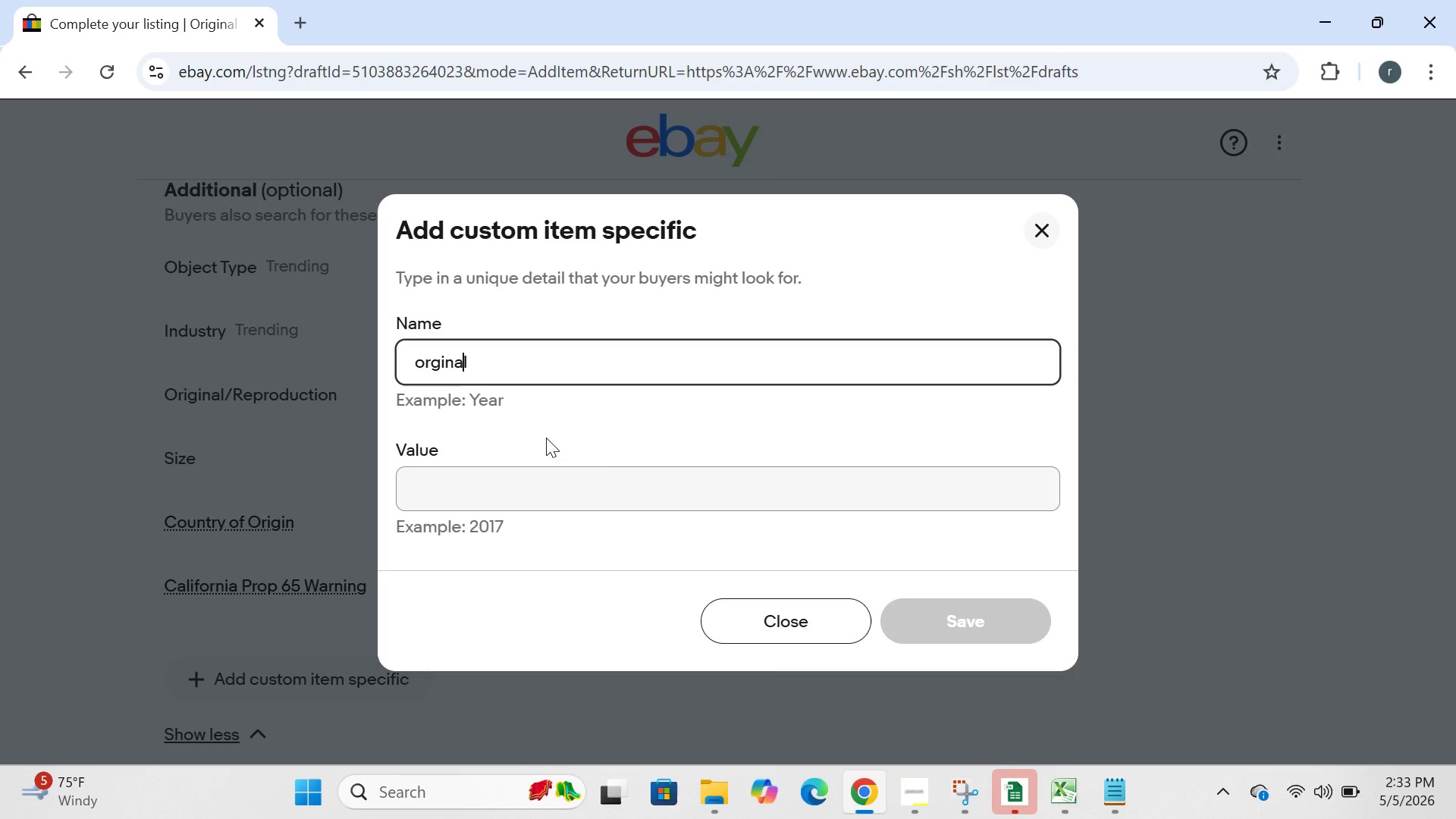 
key(ArrowLeft)
 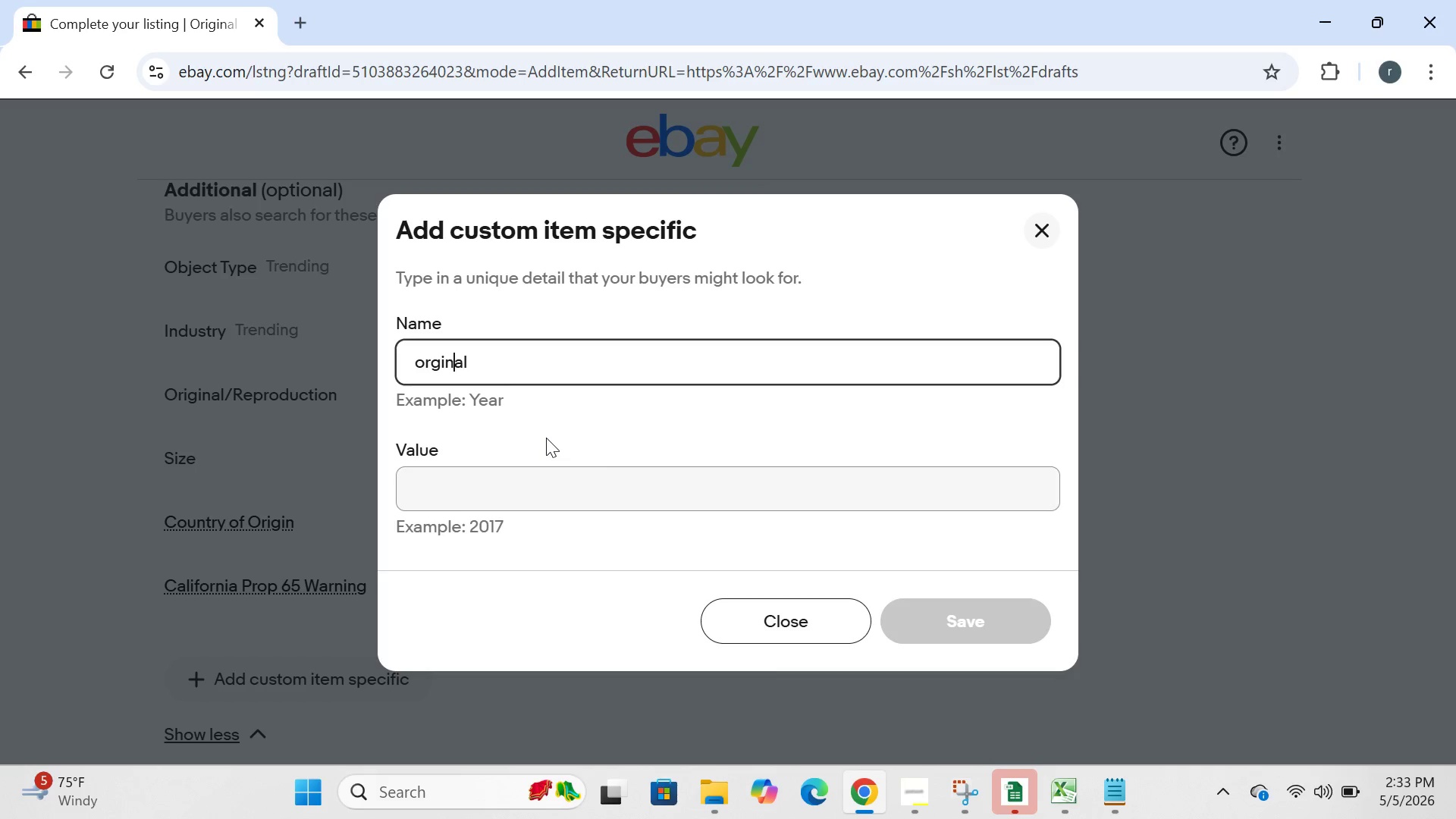 
key(ArrowLeft)
 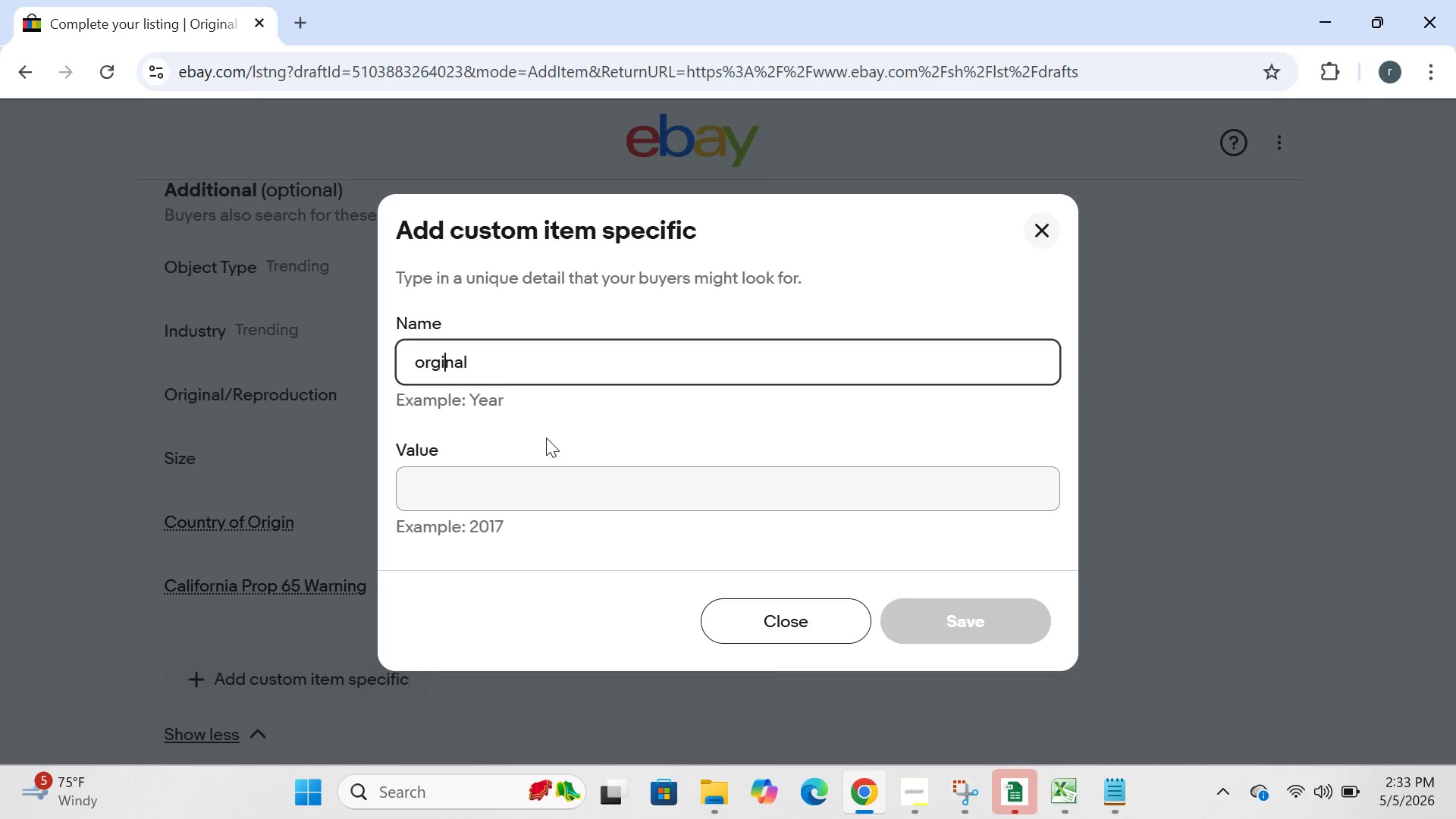 
key(ArrowLeft)
 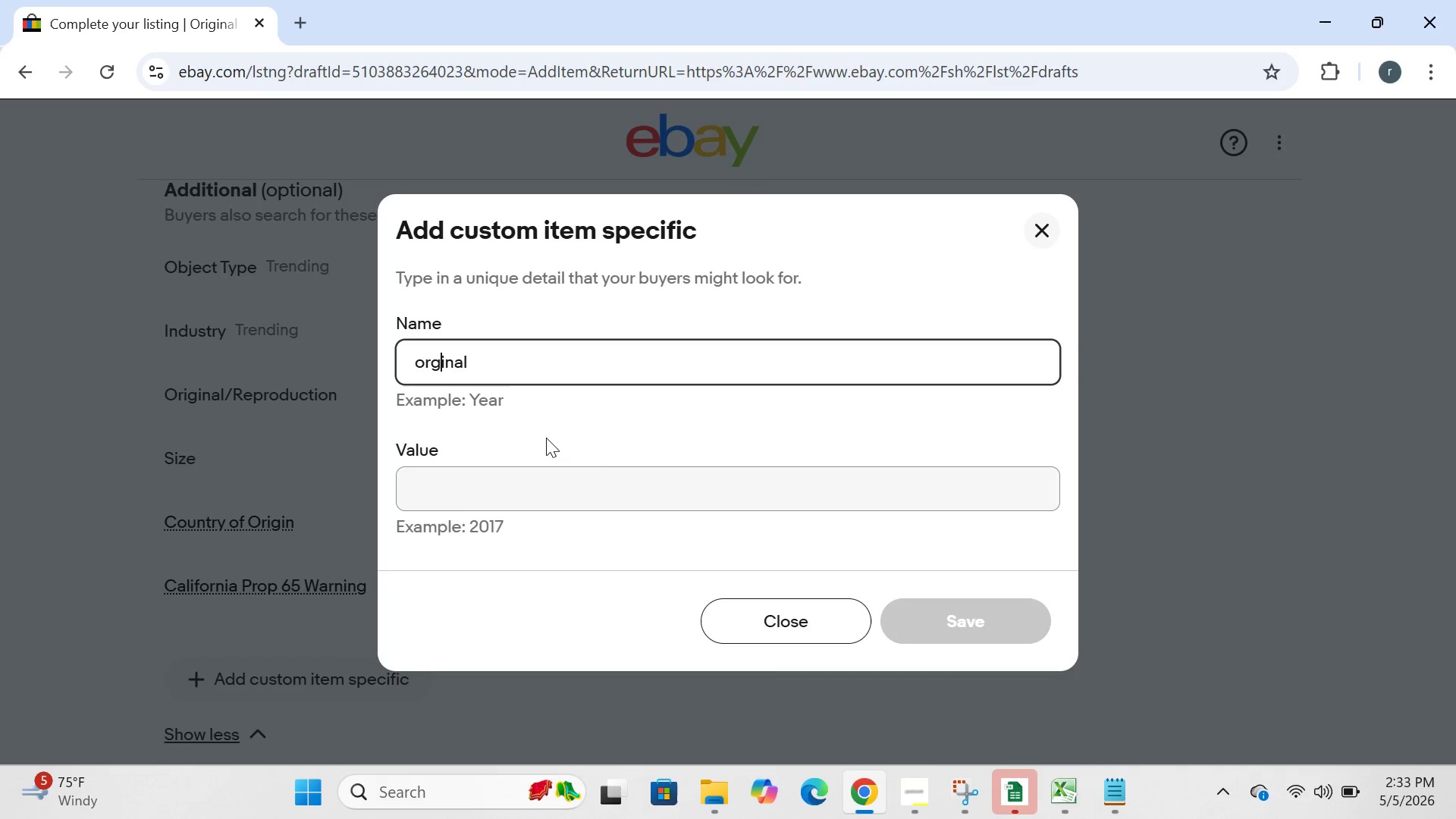 
key(ArrowLeft)
 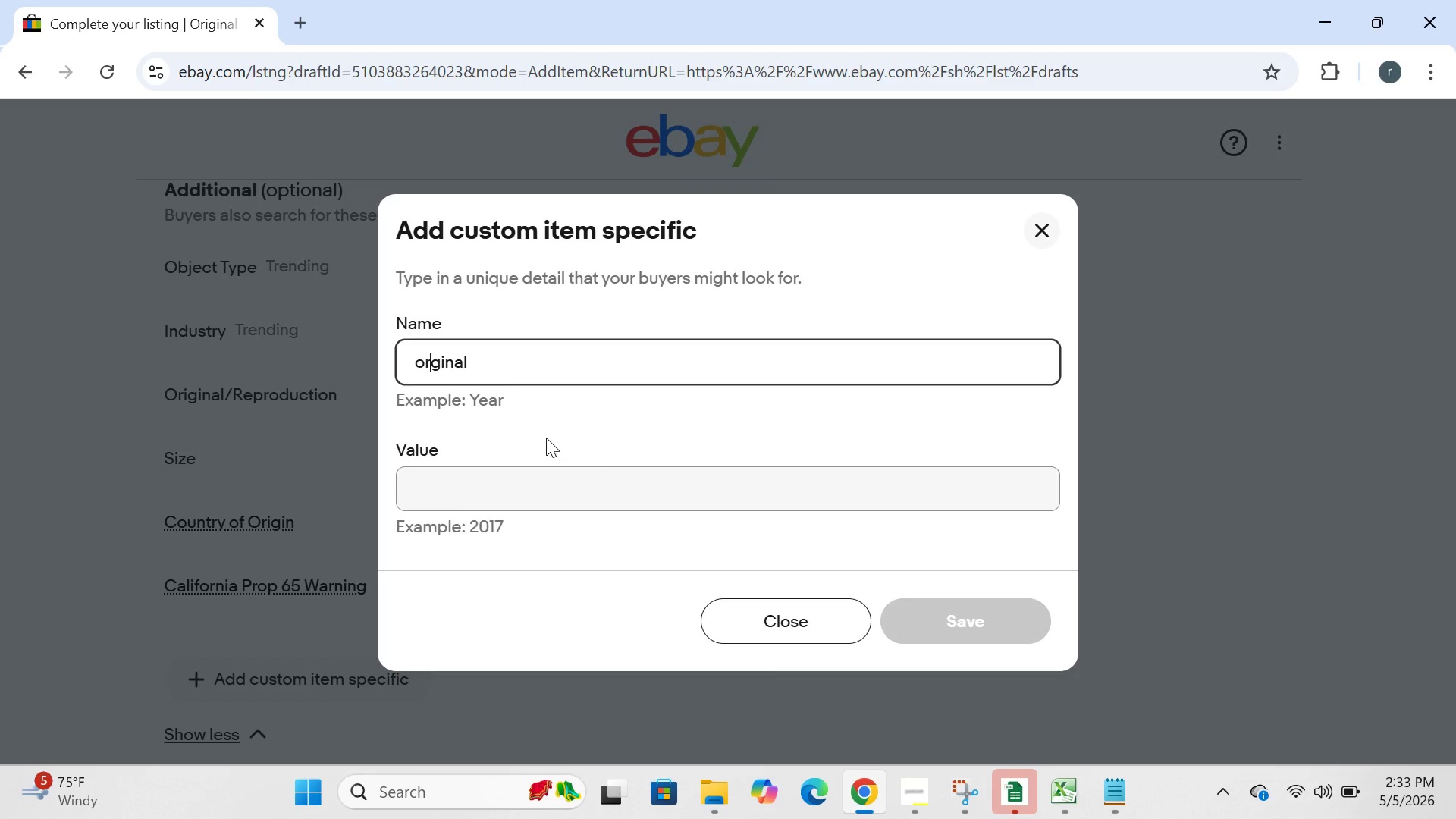 
key(ArrowLeft)
 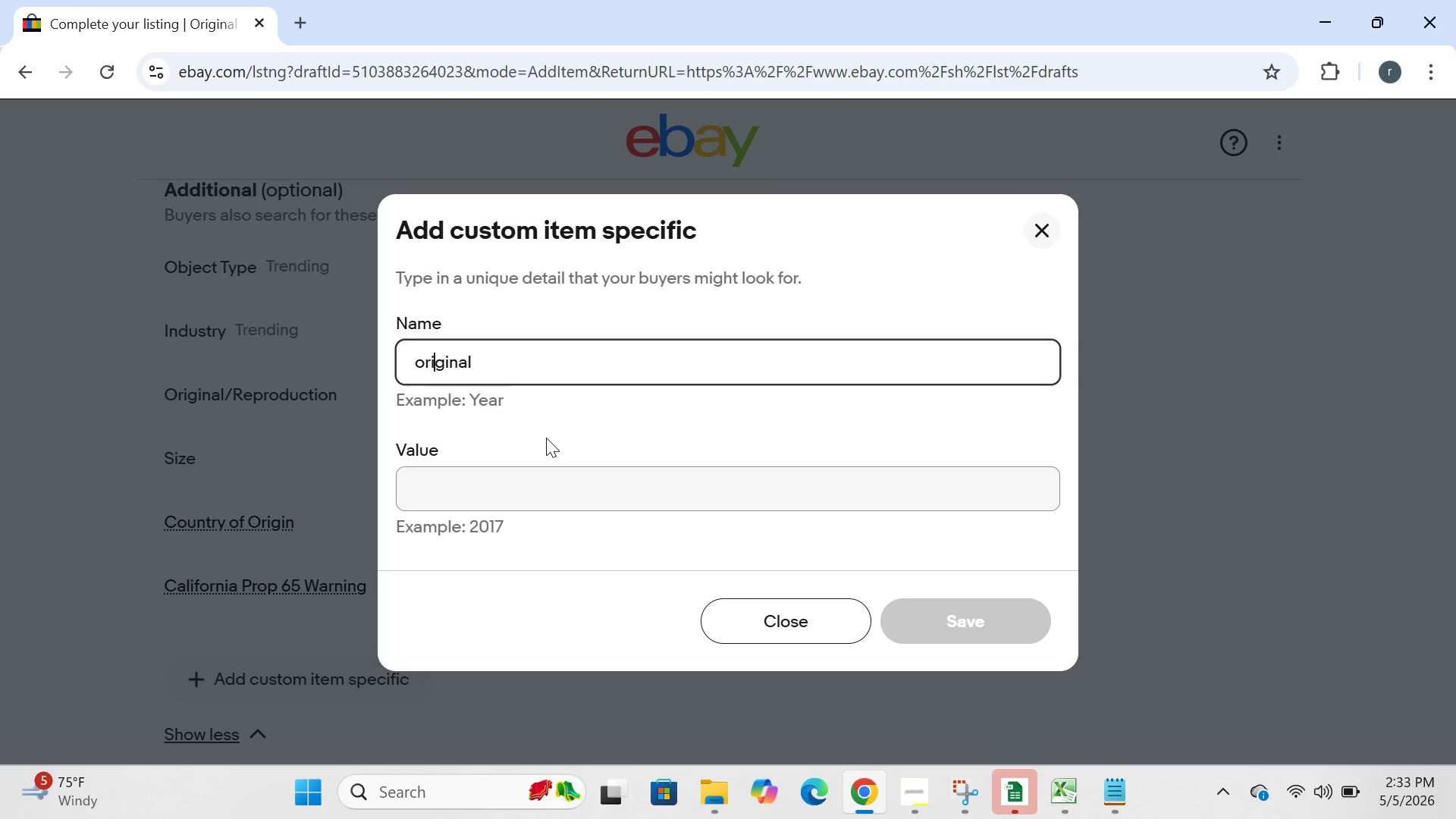 
key(I)
 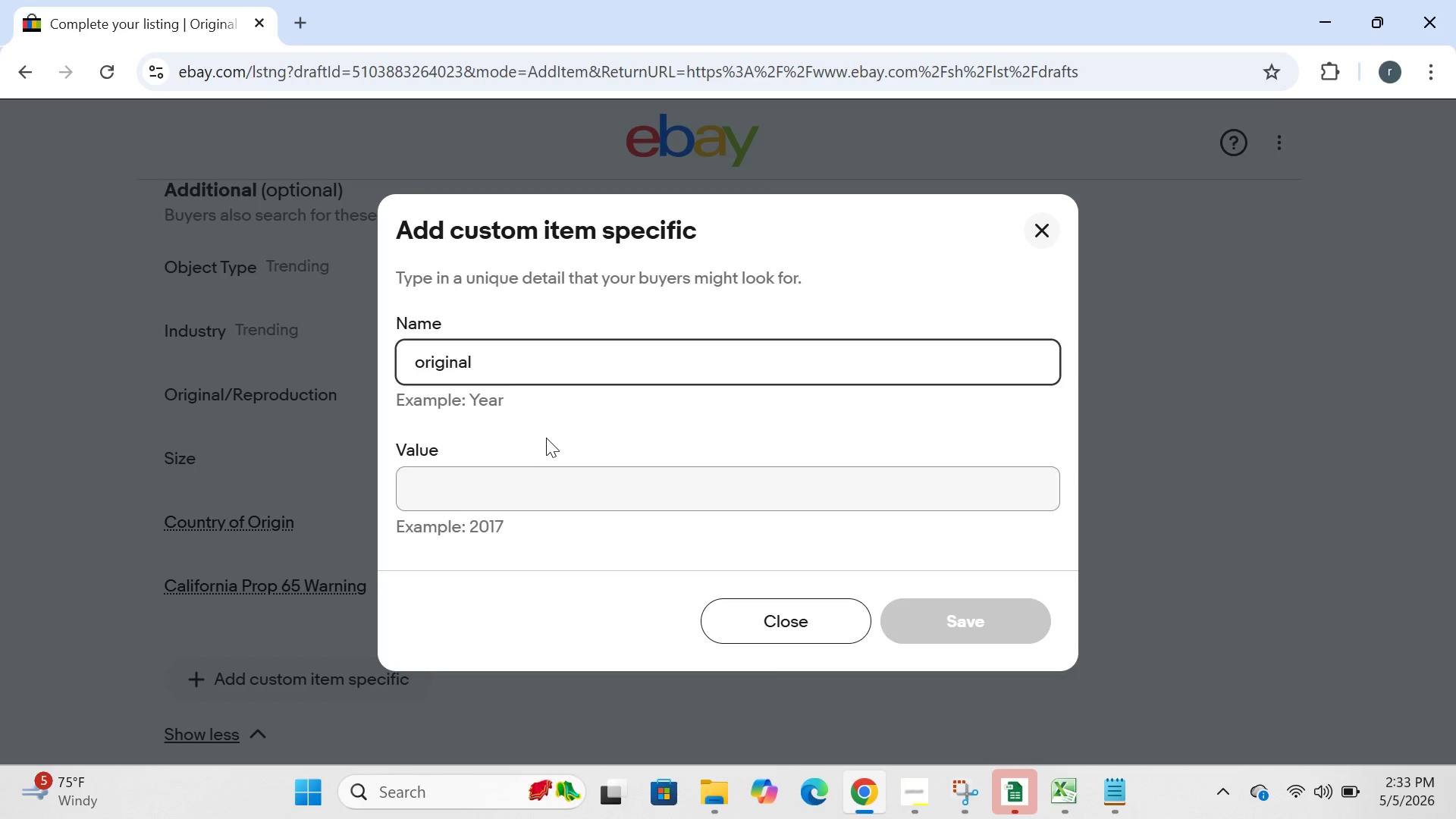 
key(ArrowRight)
 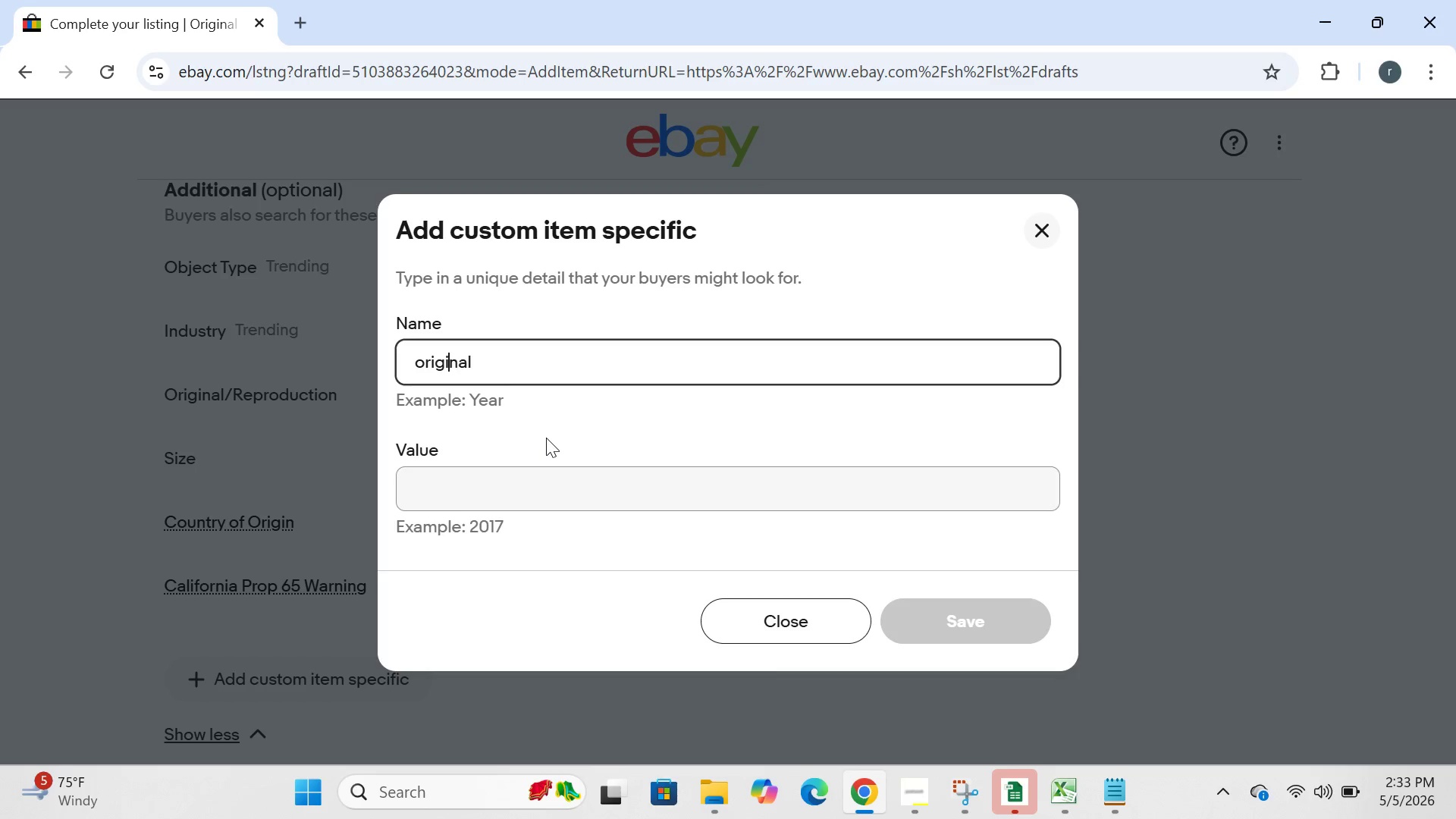 
key(ArrowRight)
 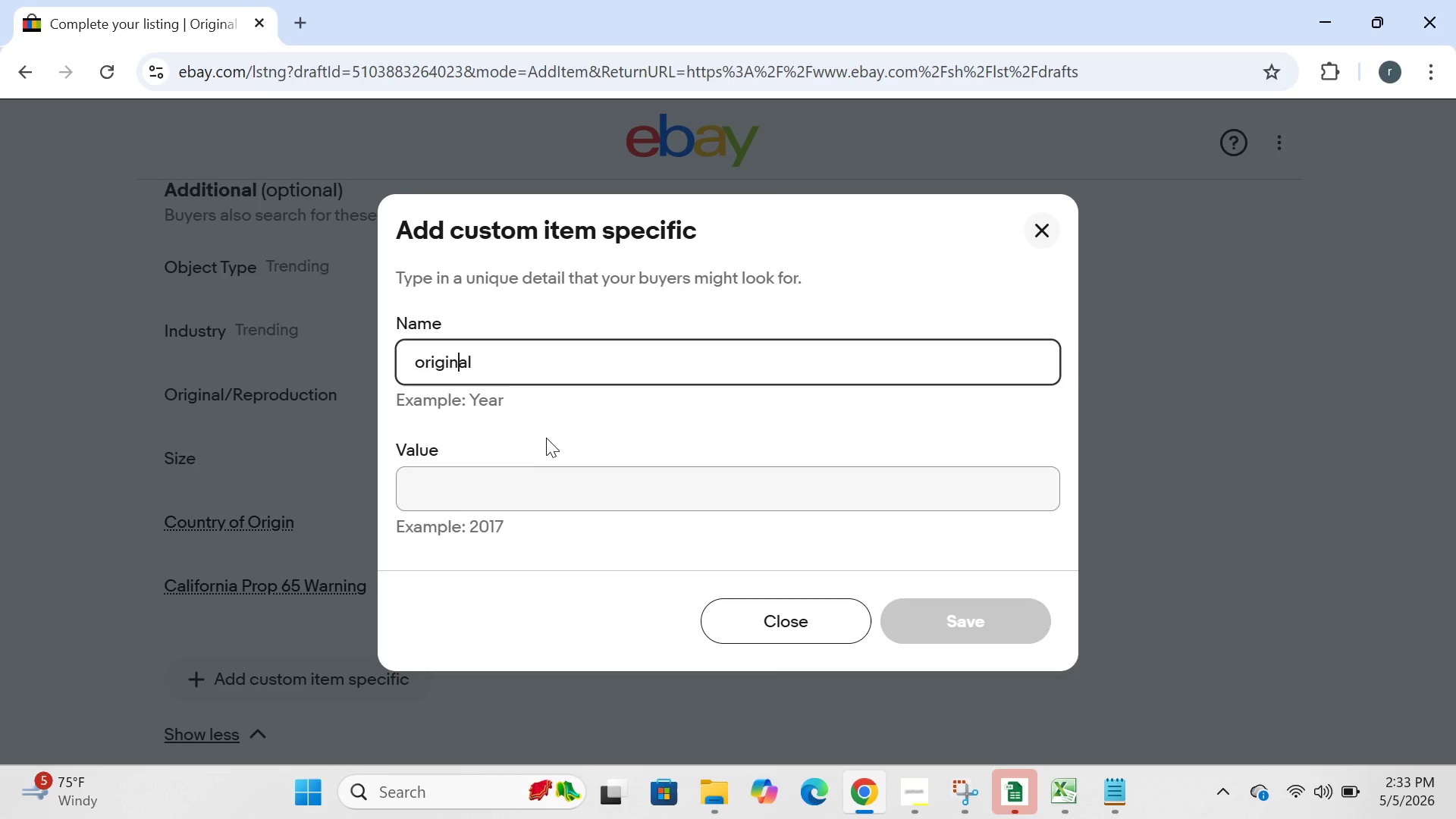 
key(ArrowRight)
 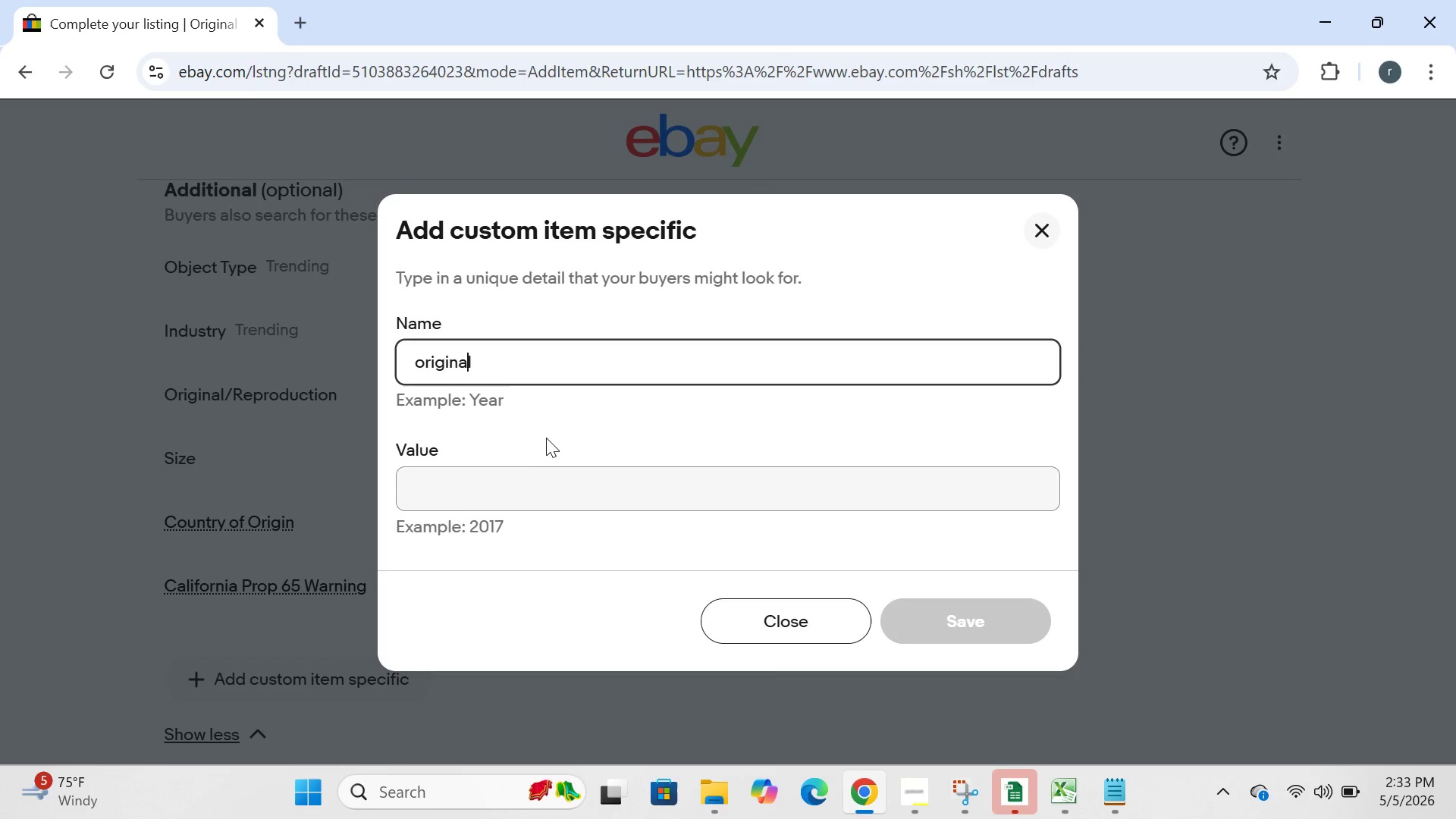 
key(ArrowRight)
 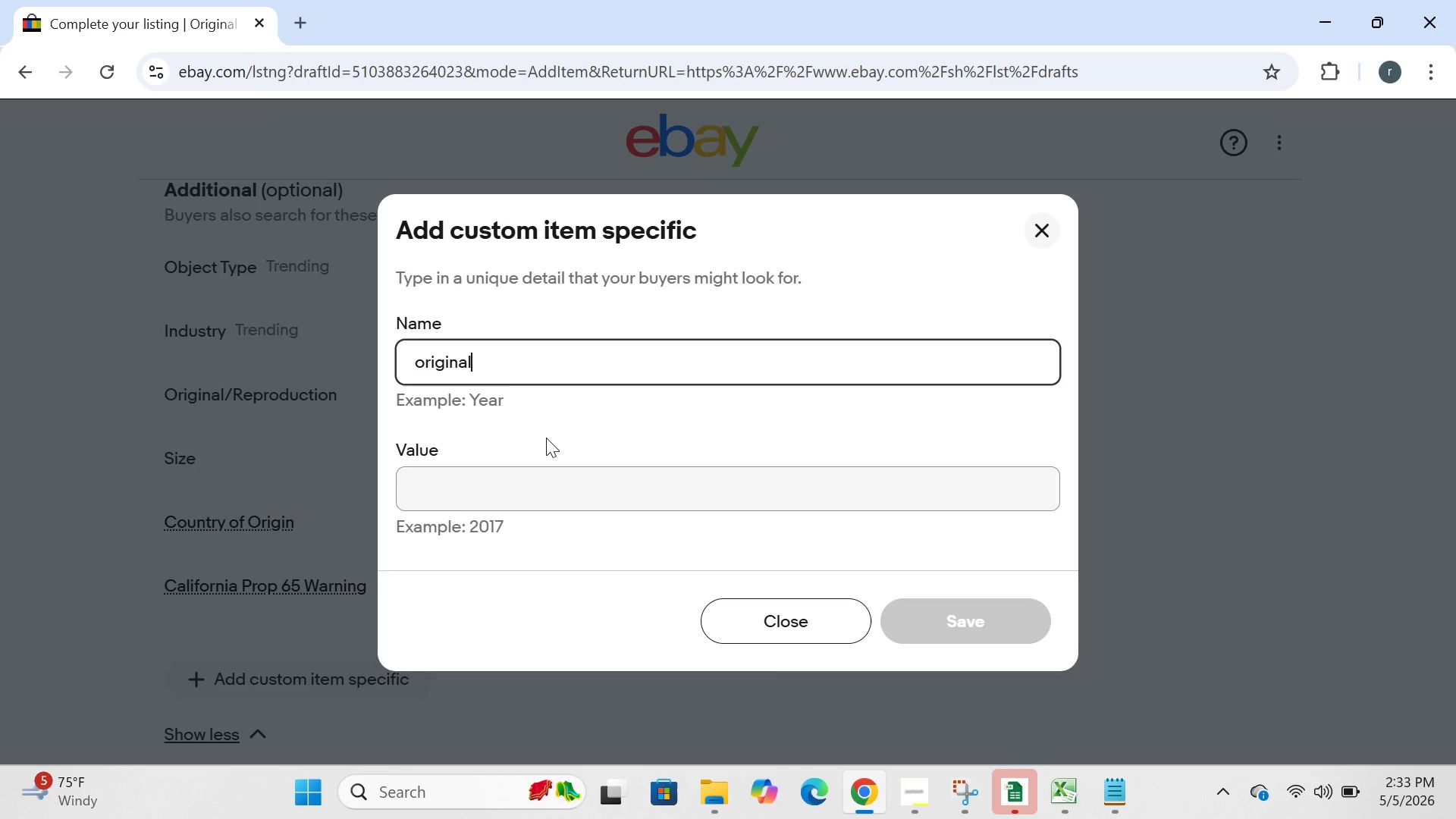 
key(ArrowRight)
 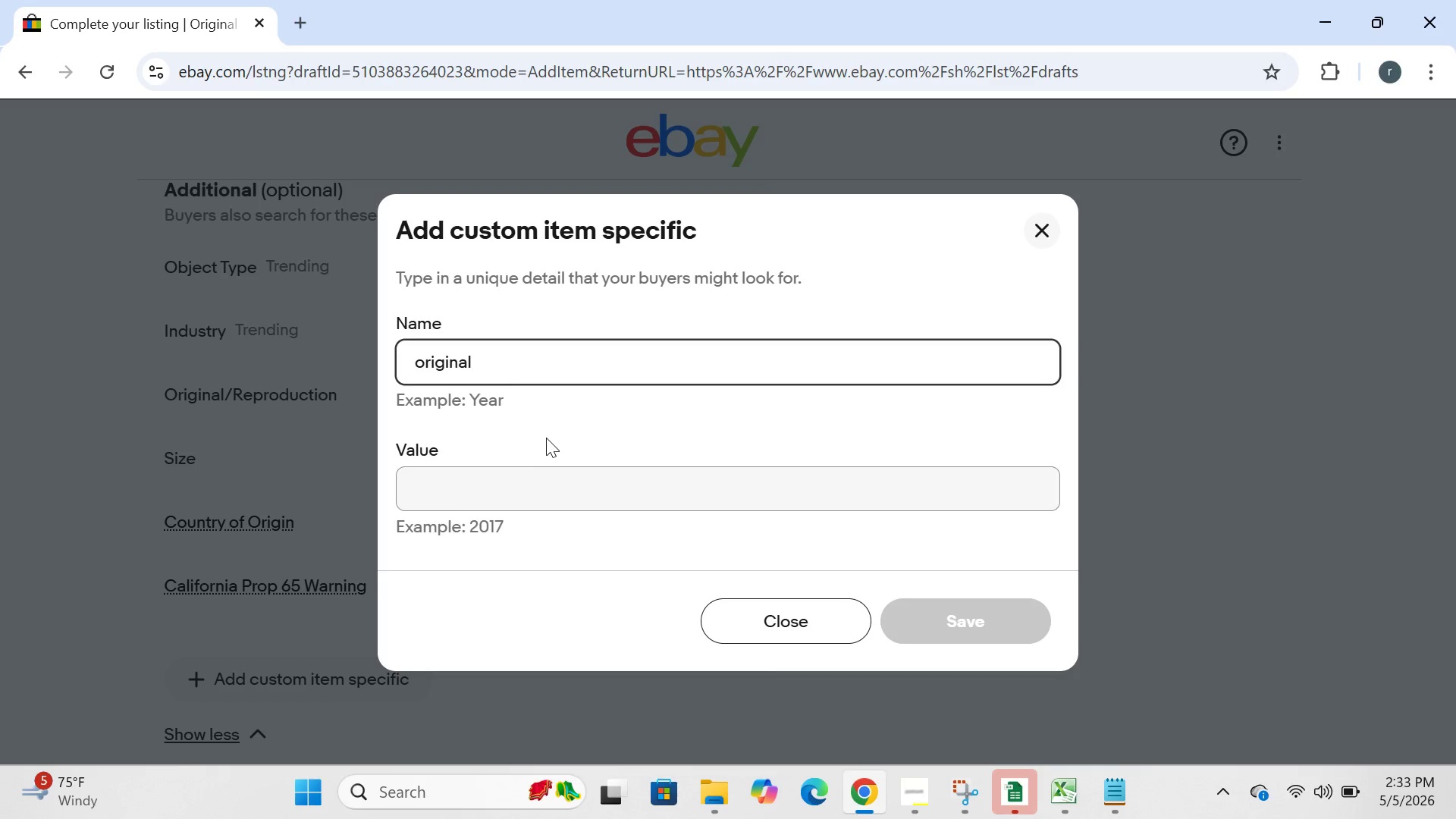 
type(.)
key(Backspace)
type(/rr)
key(Backspace)
type(eproduction)
 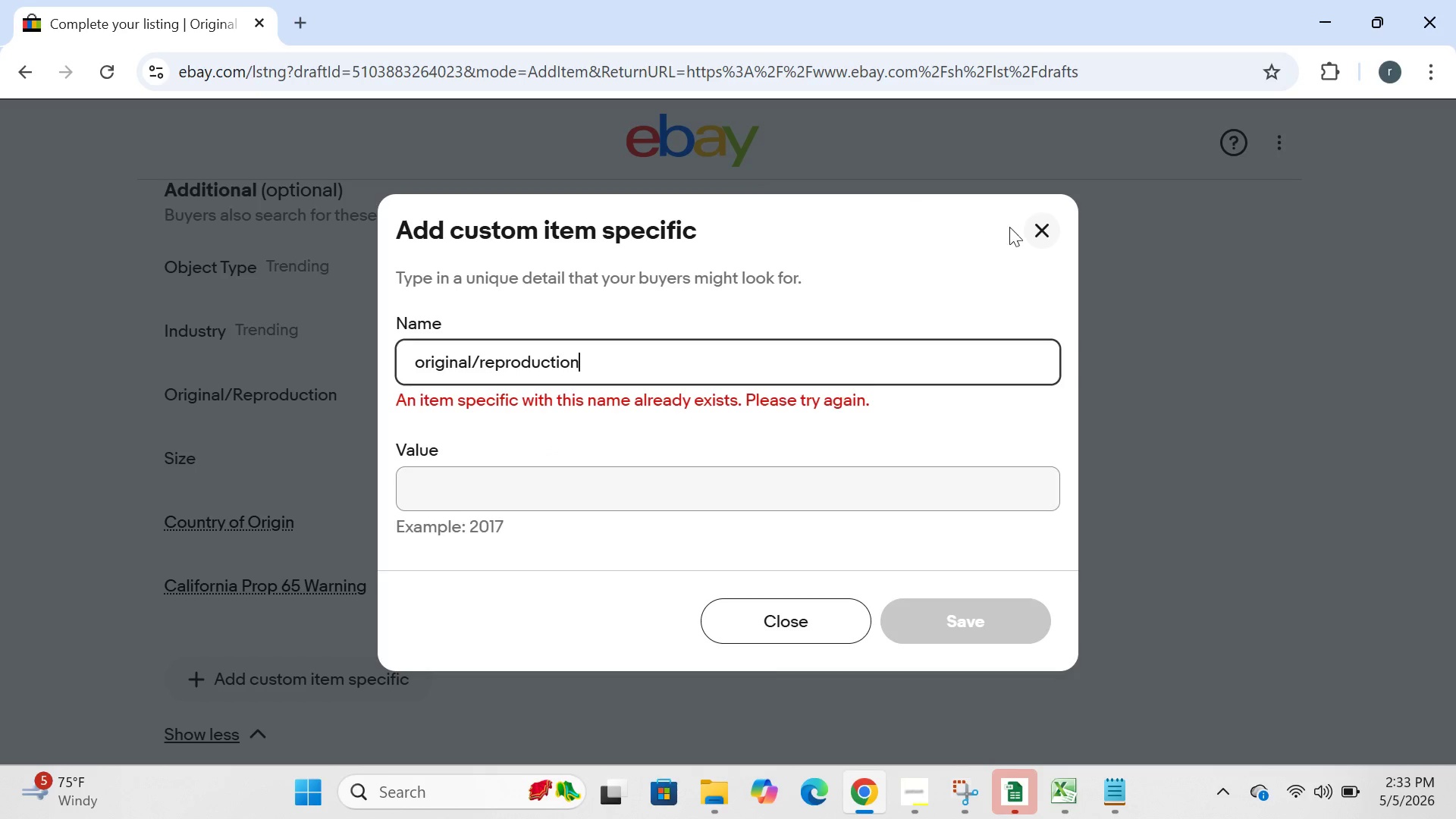 
left_click([1024, 226])
 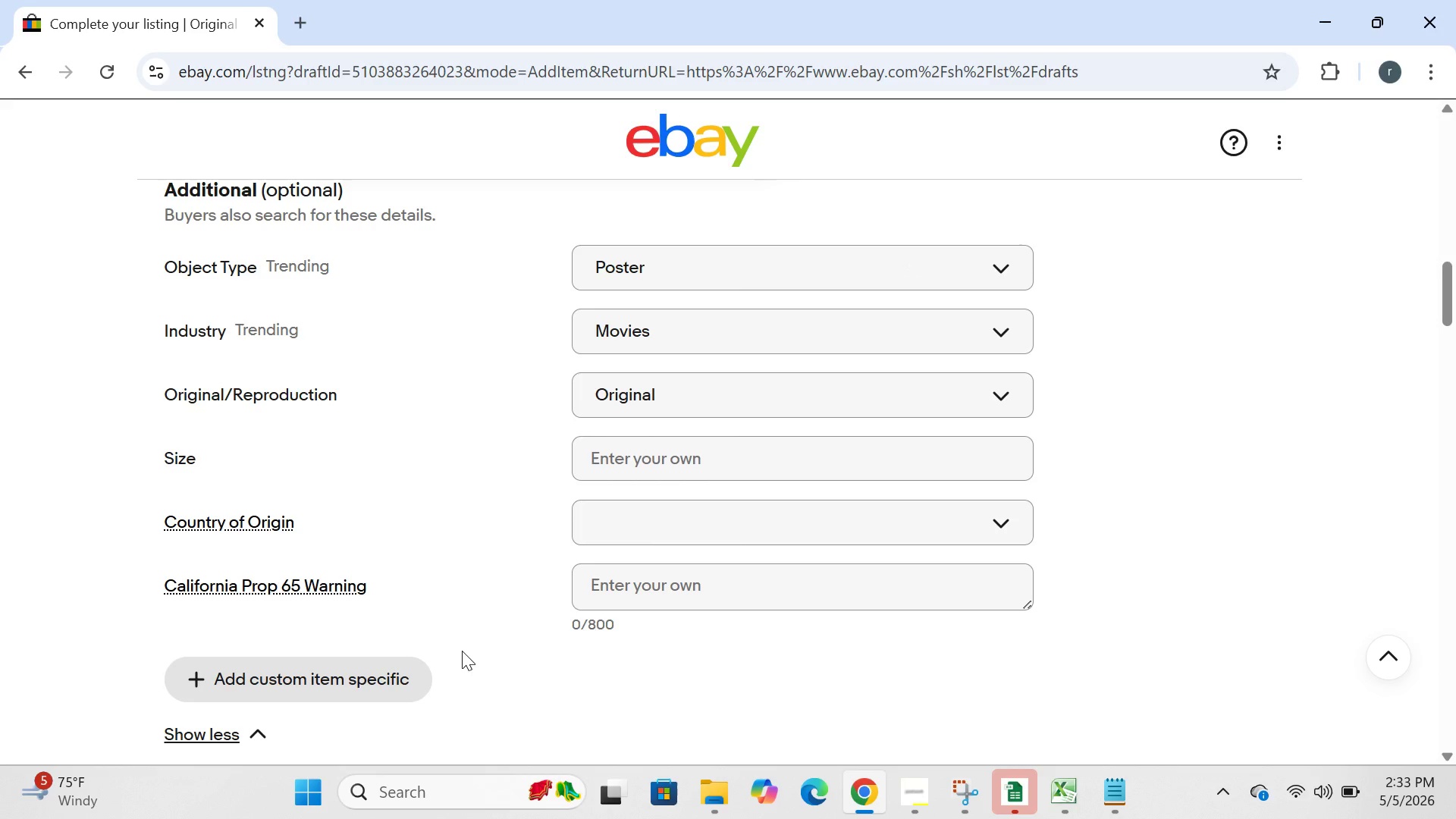 
wait(7.89)
 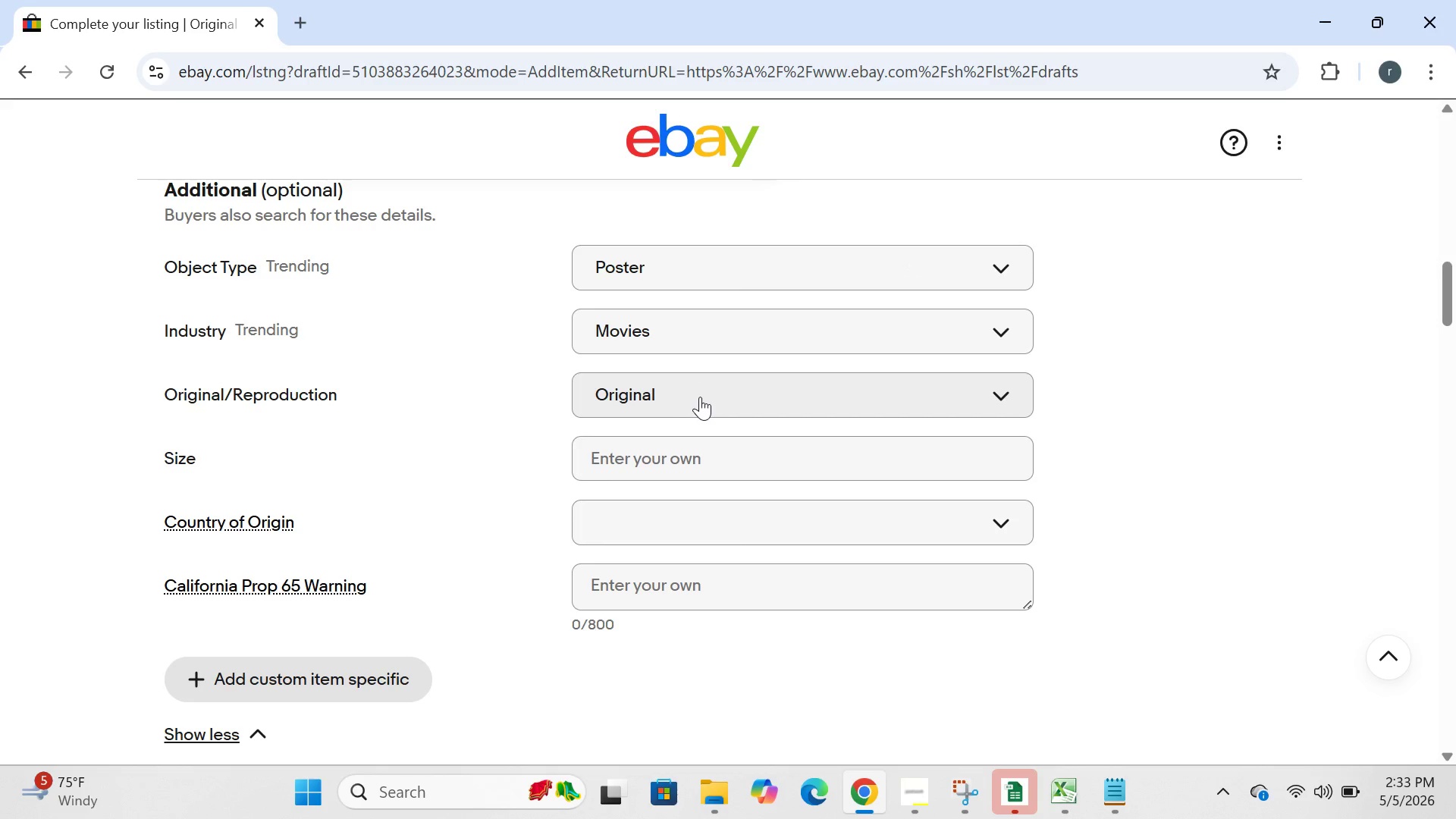 
left_click([303, 682])
 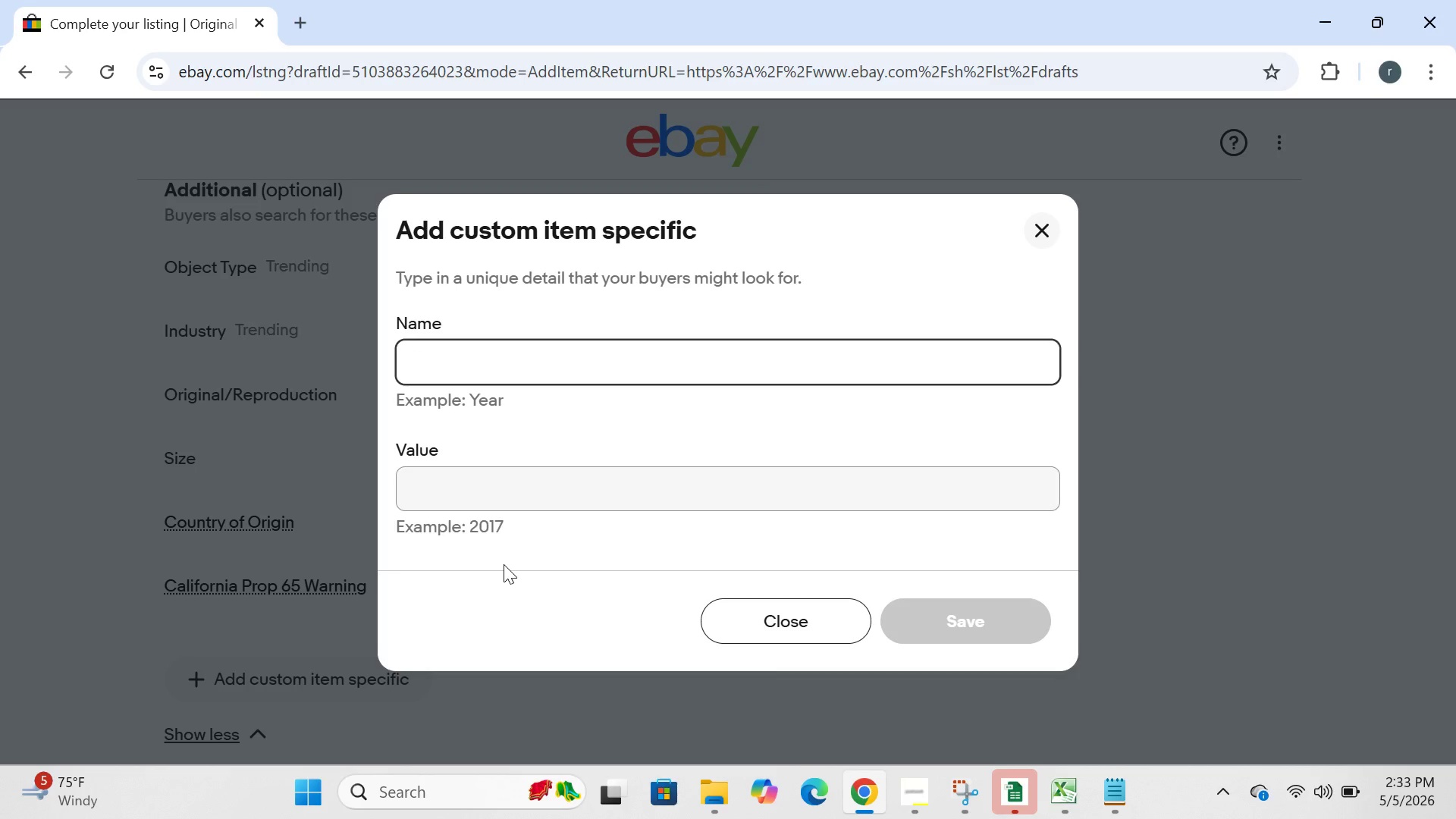 
type(listed )
 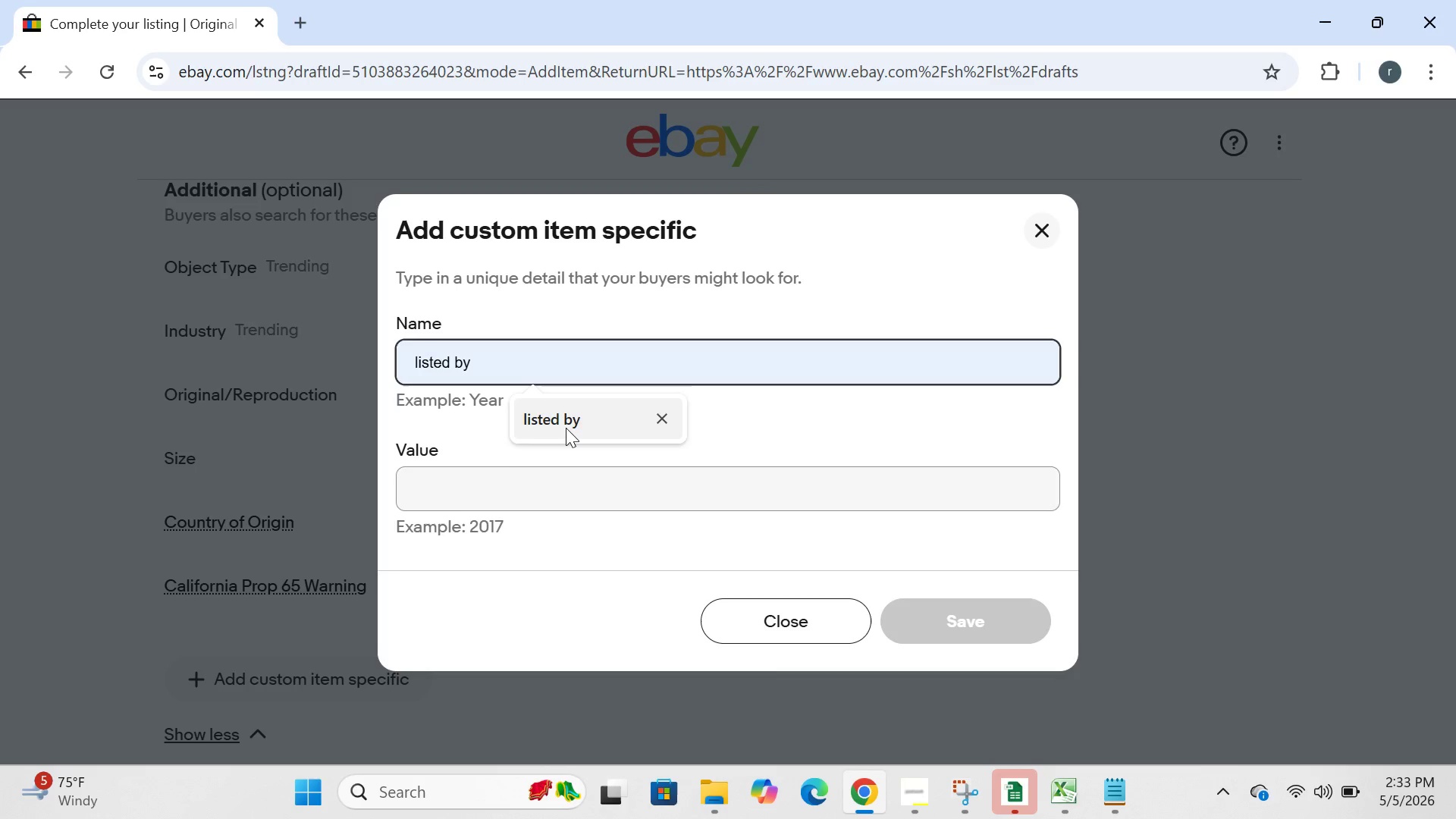 
left_click([566, 427])
 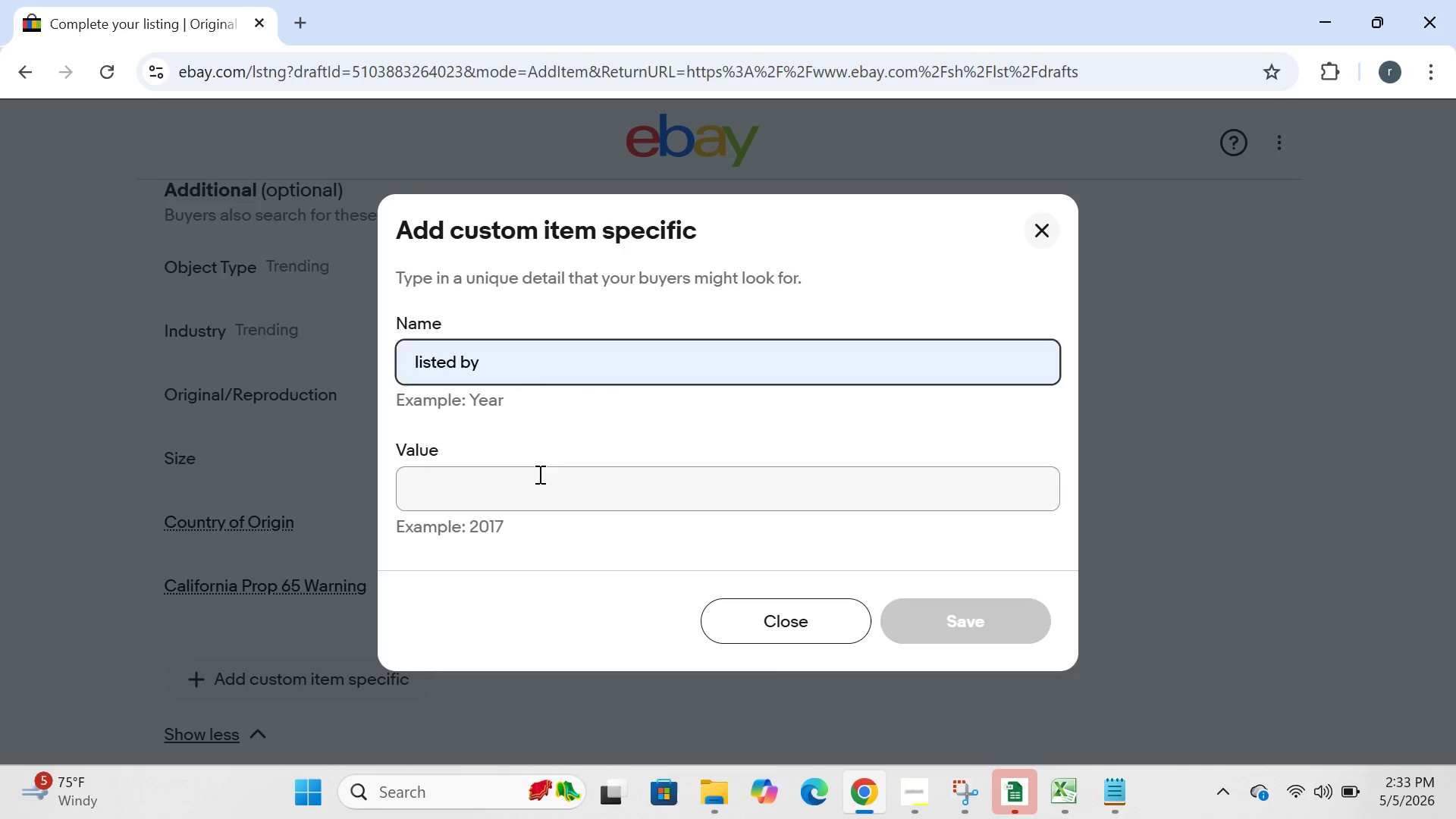 
left_click([538, 474])
 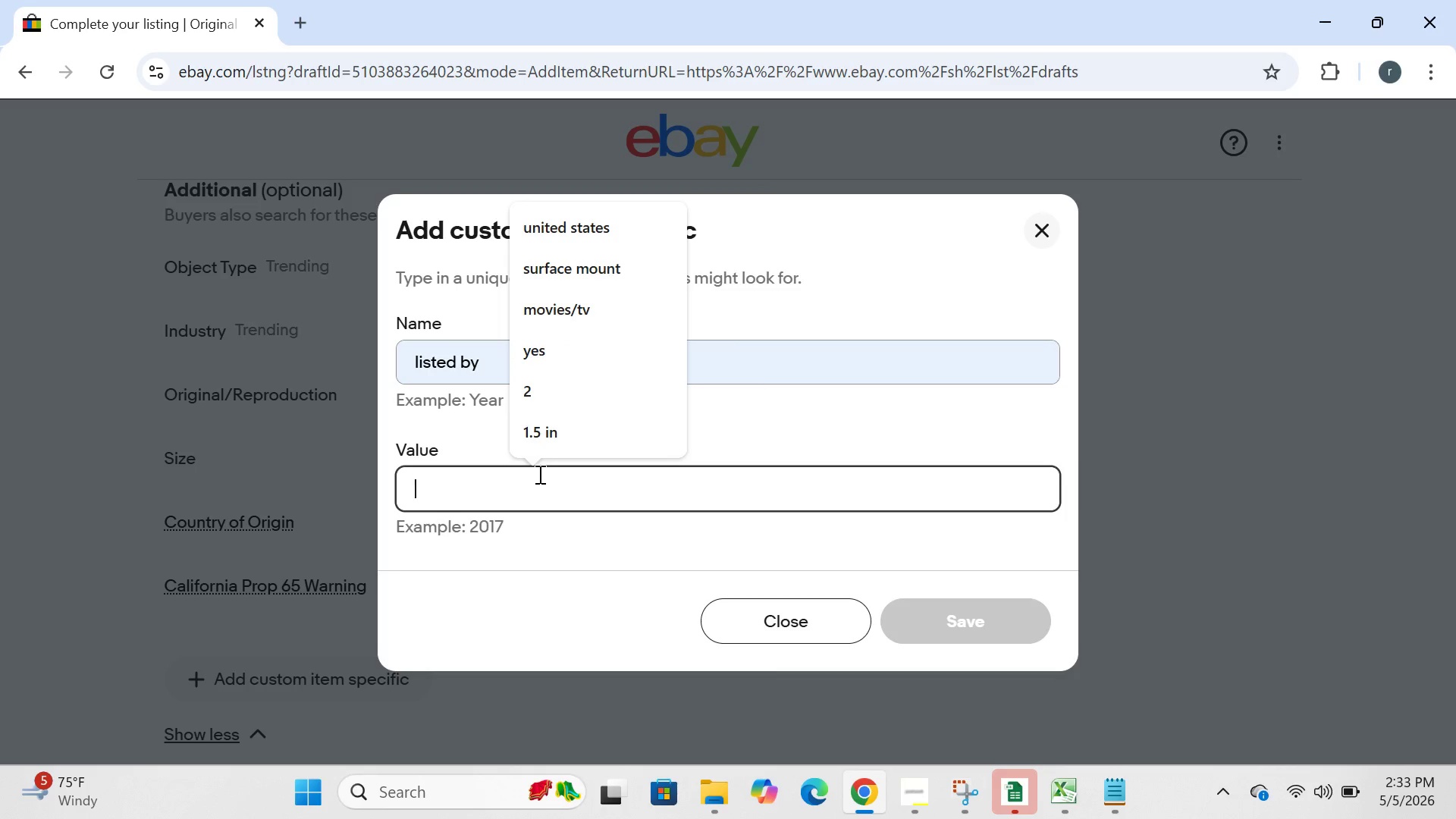 
type(nom)
key(Backspace)
 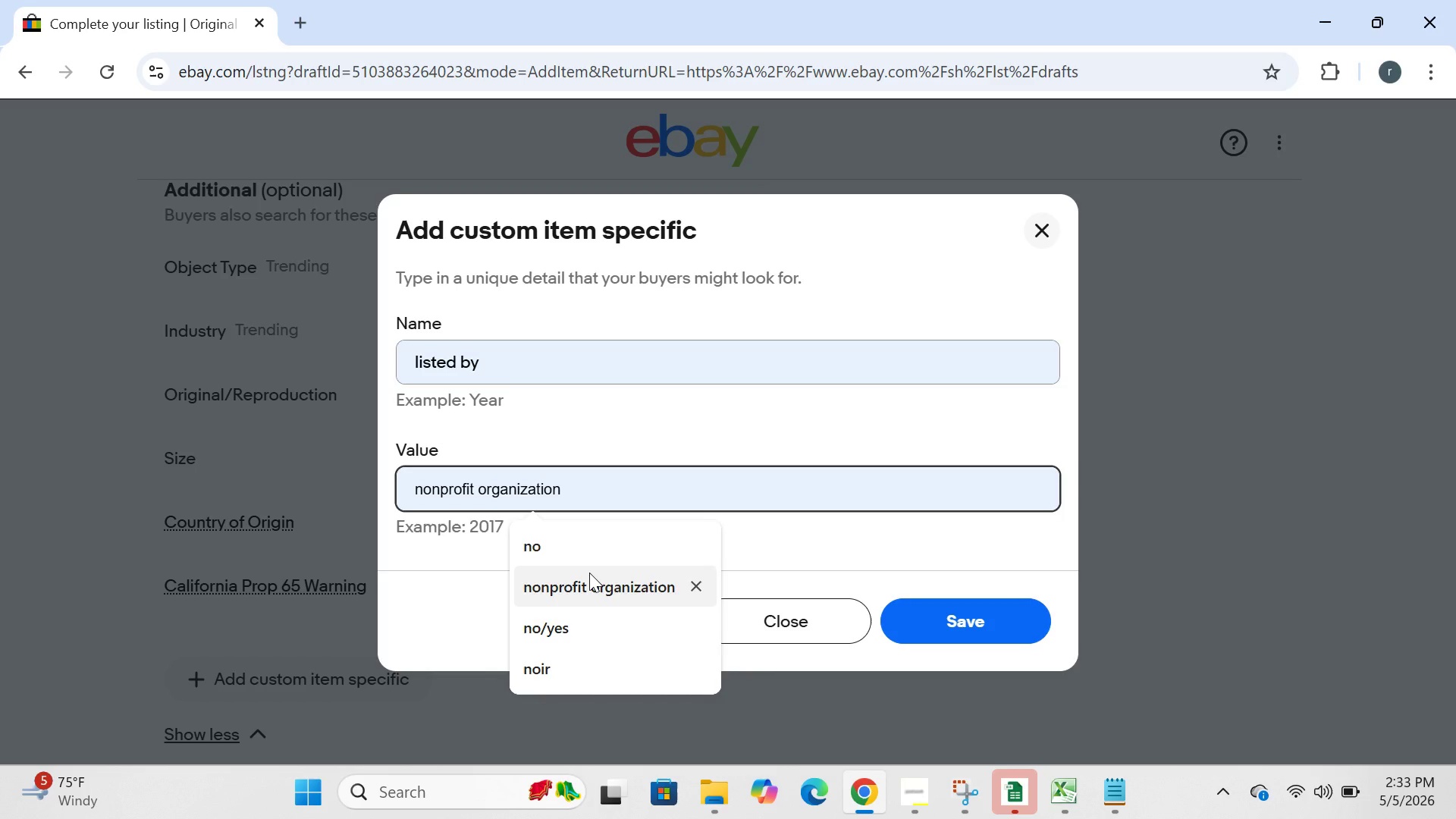 
left_click([589, 573])
 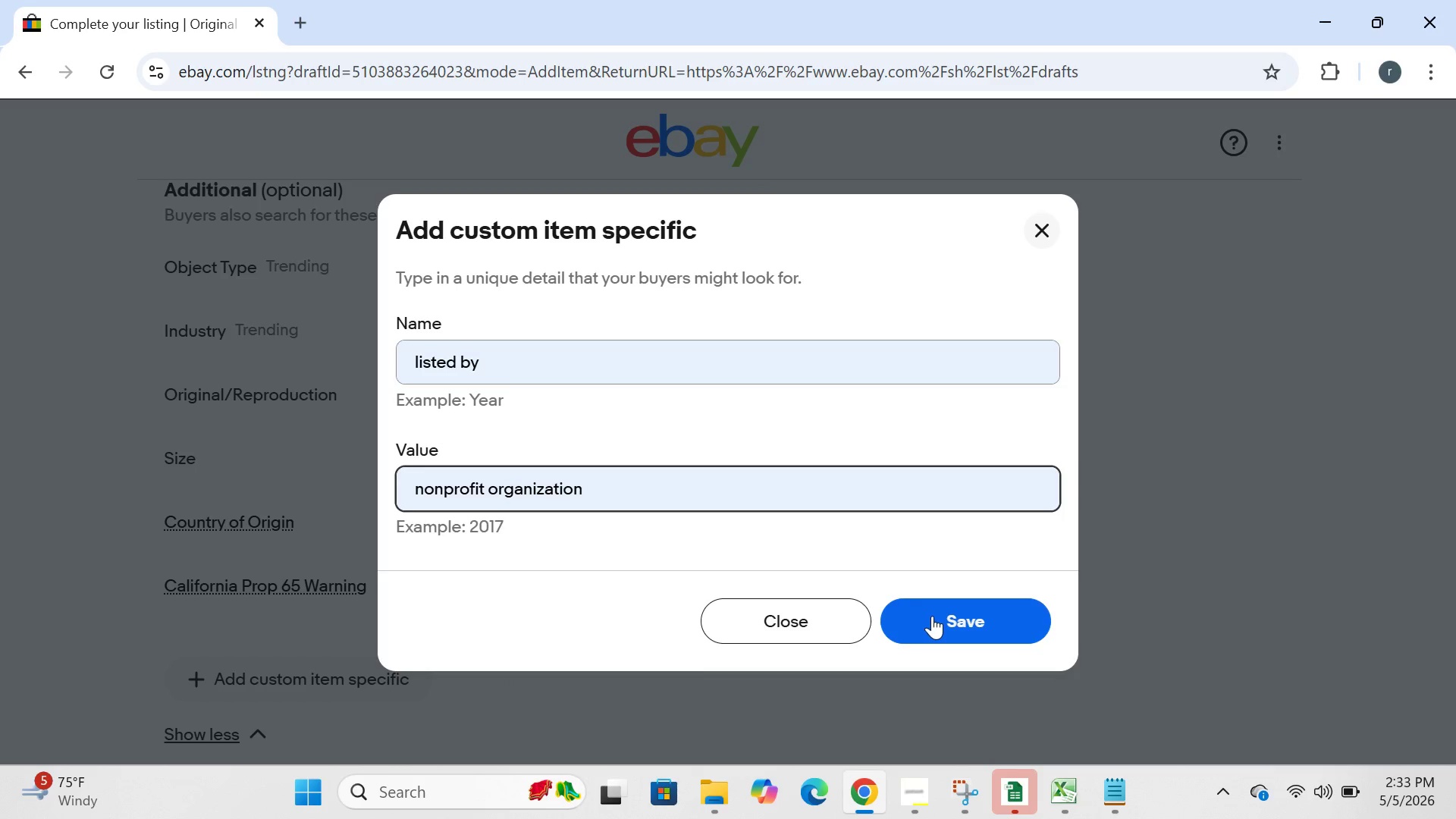 
left_click([932, 616])
 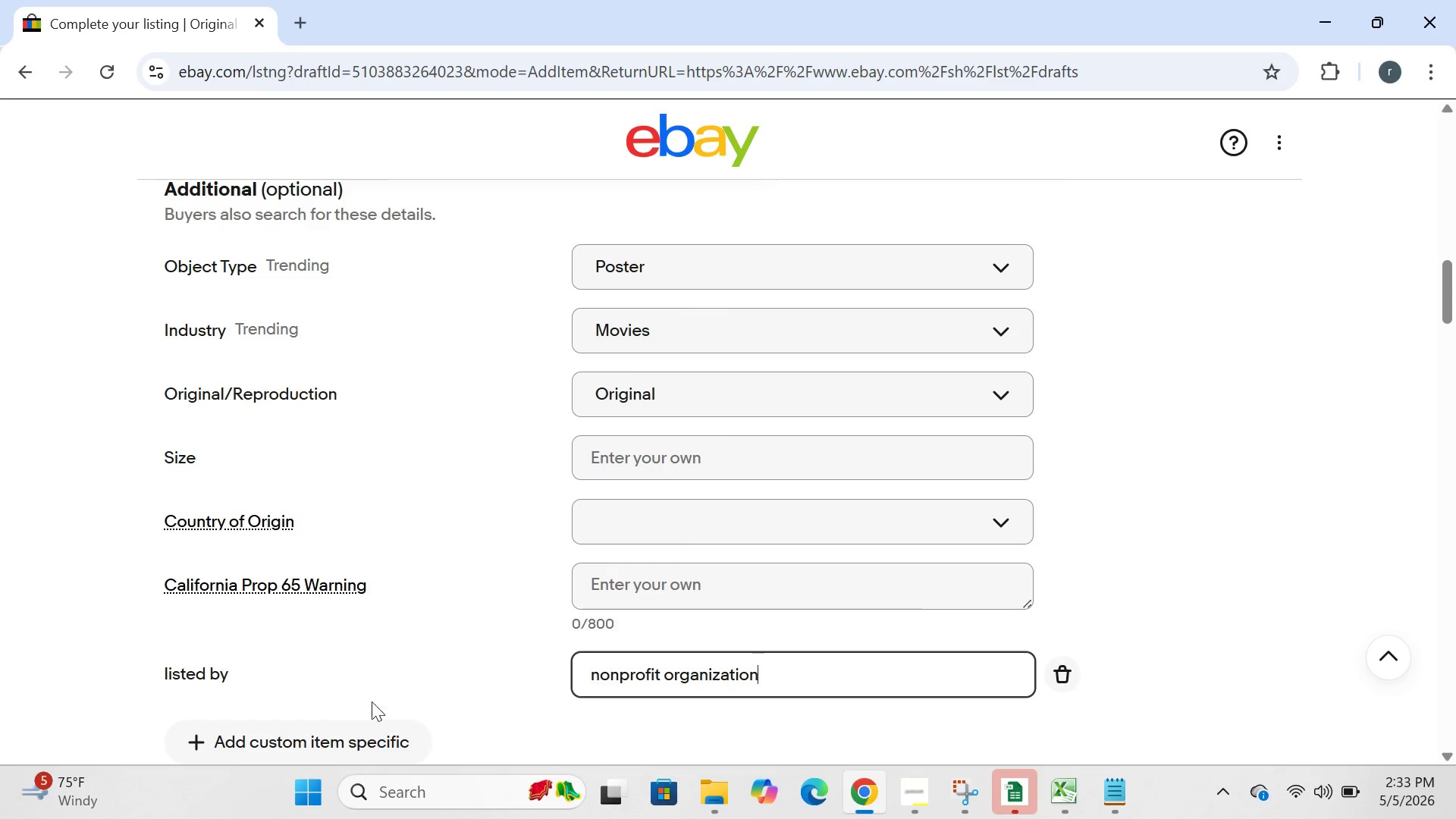 
left_click([366, 726])
 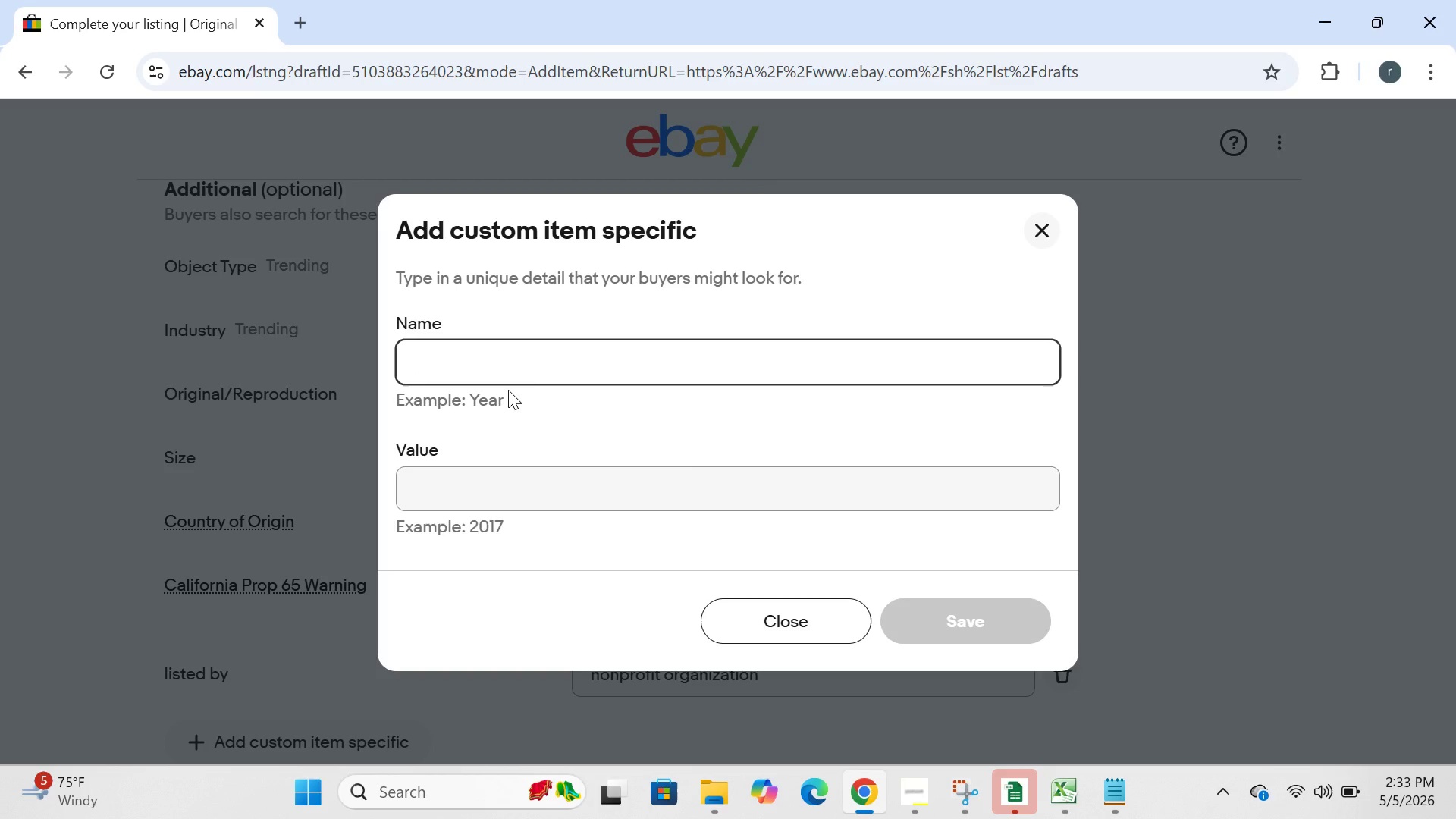 
key(Y)
 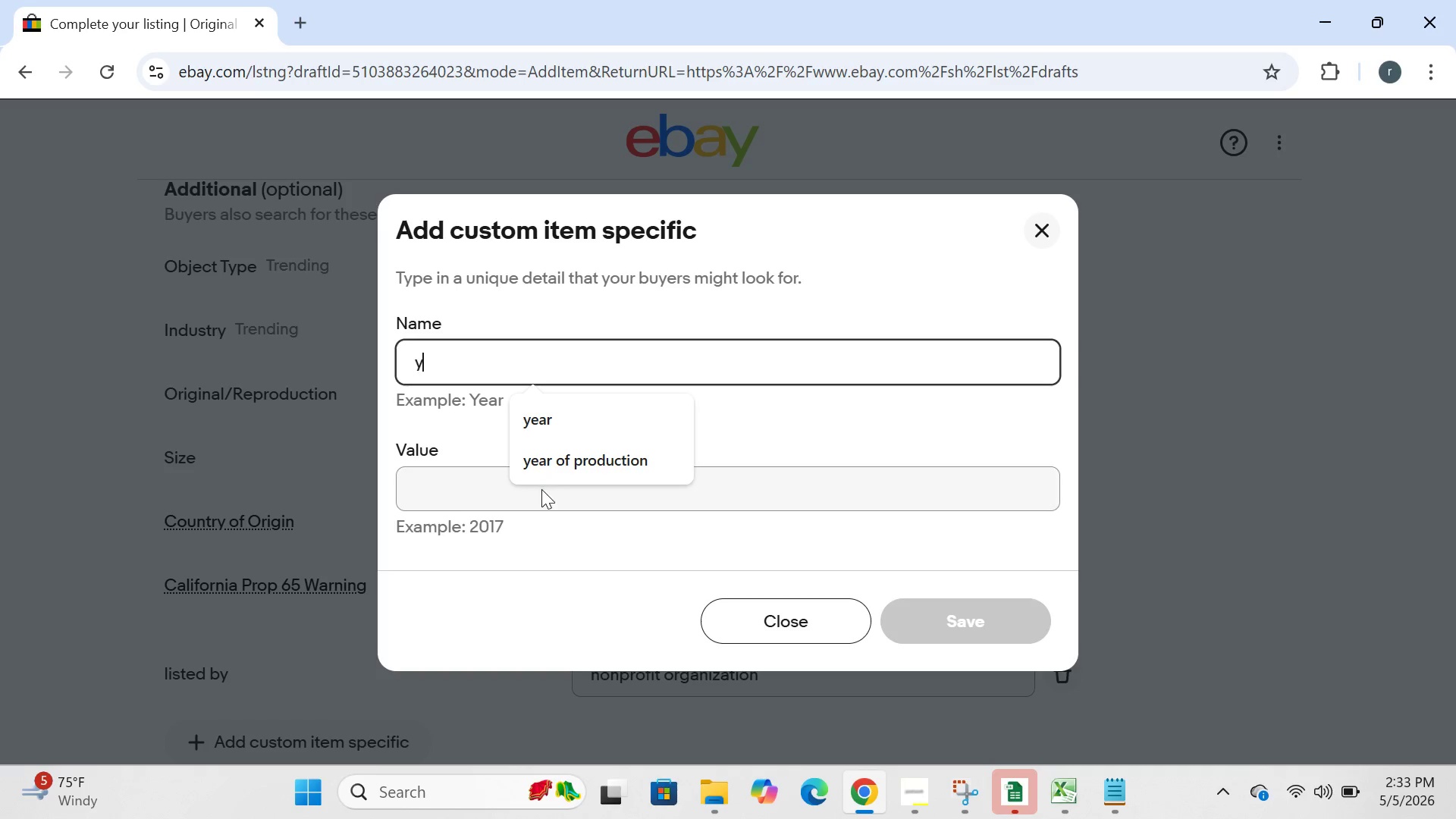 
left_click([568, 449])
 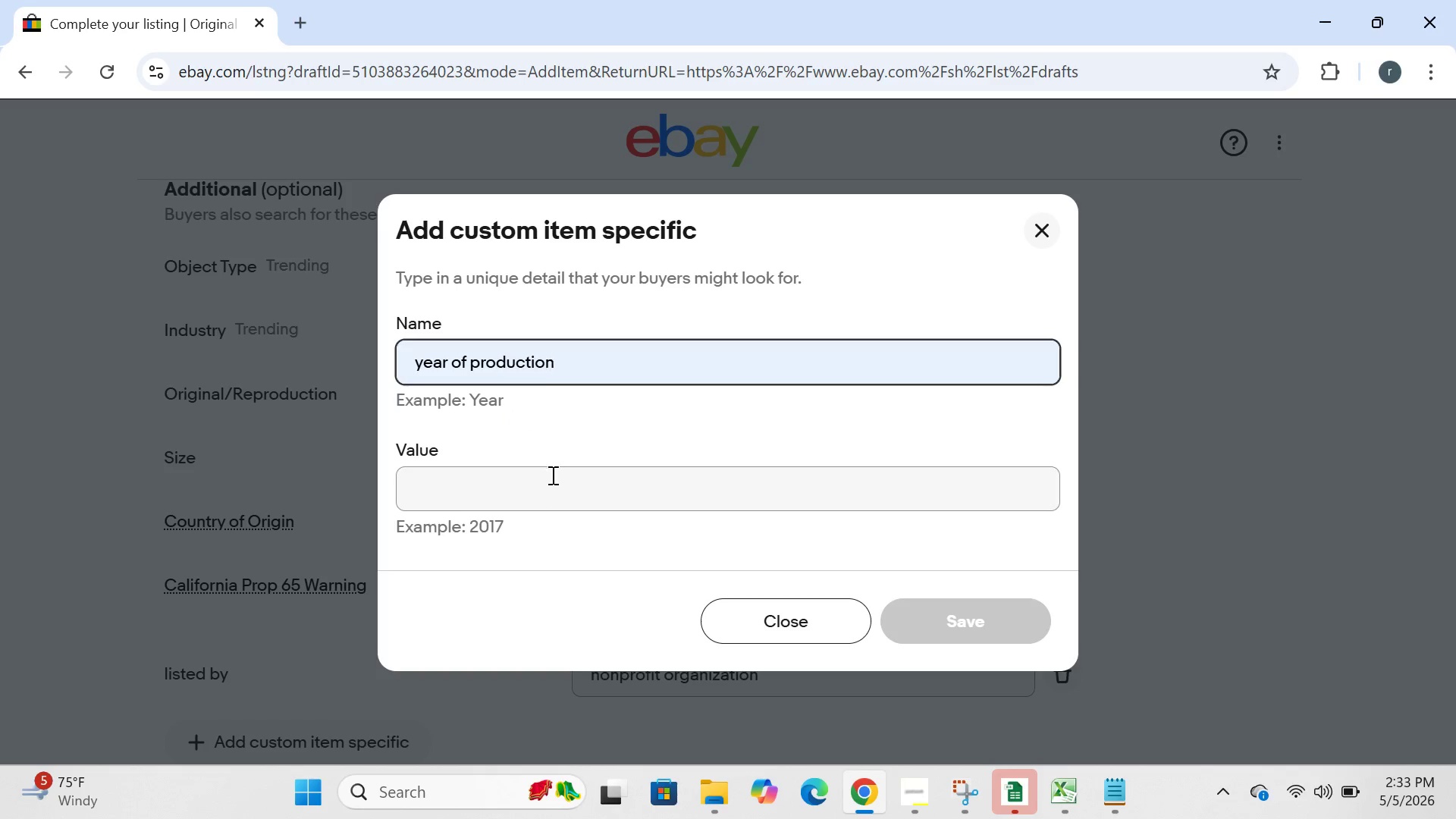 
left_click([551, 475])
 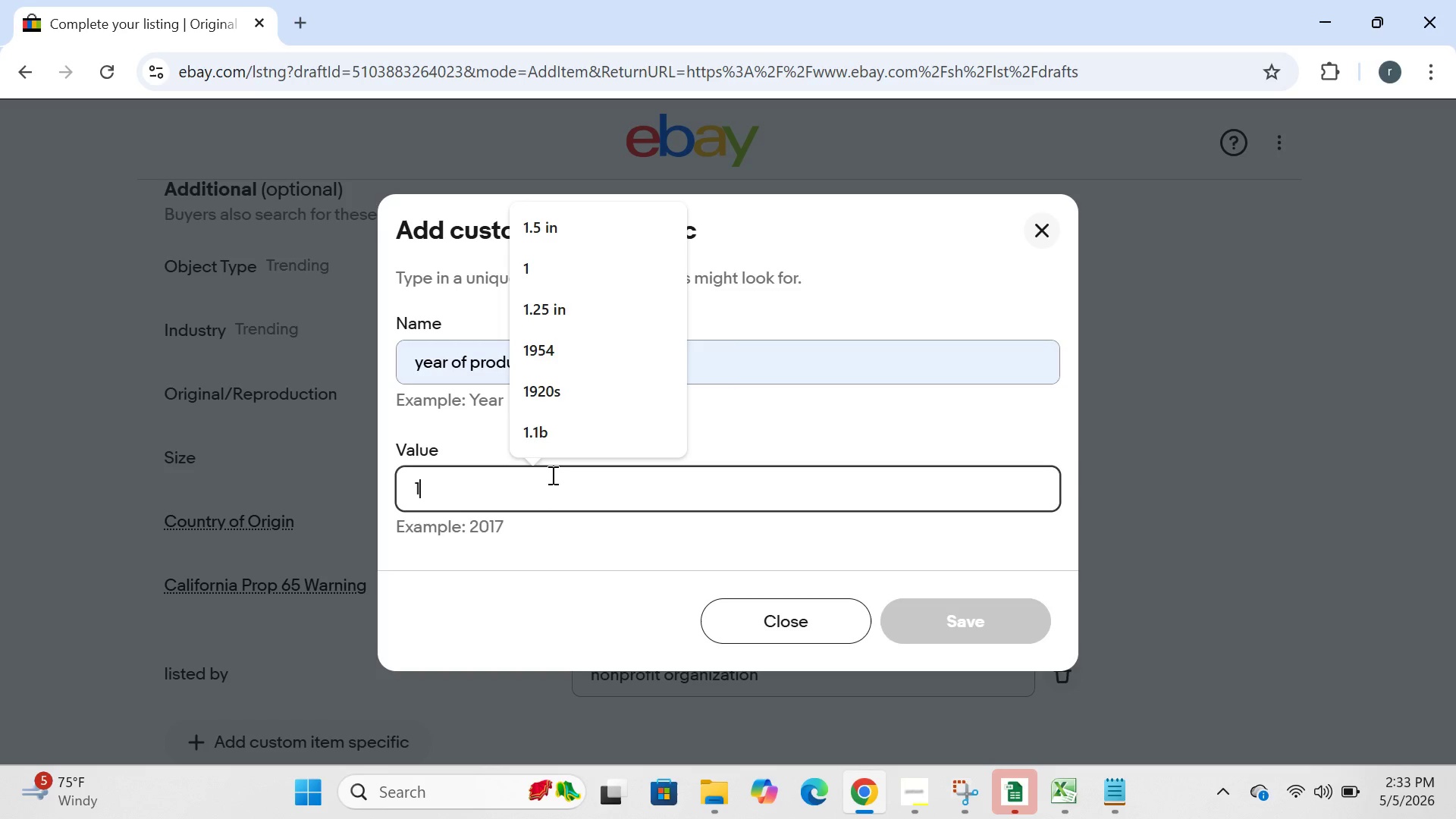 
type(19)
 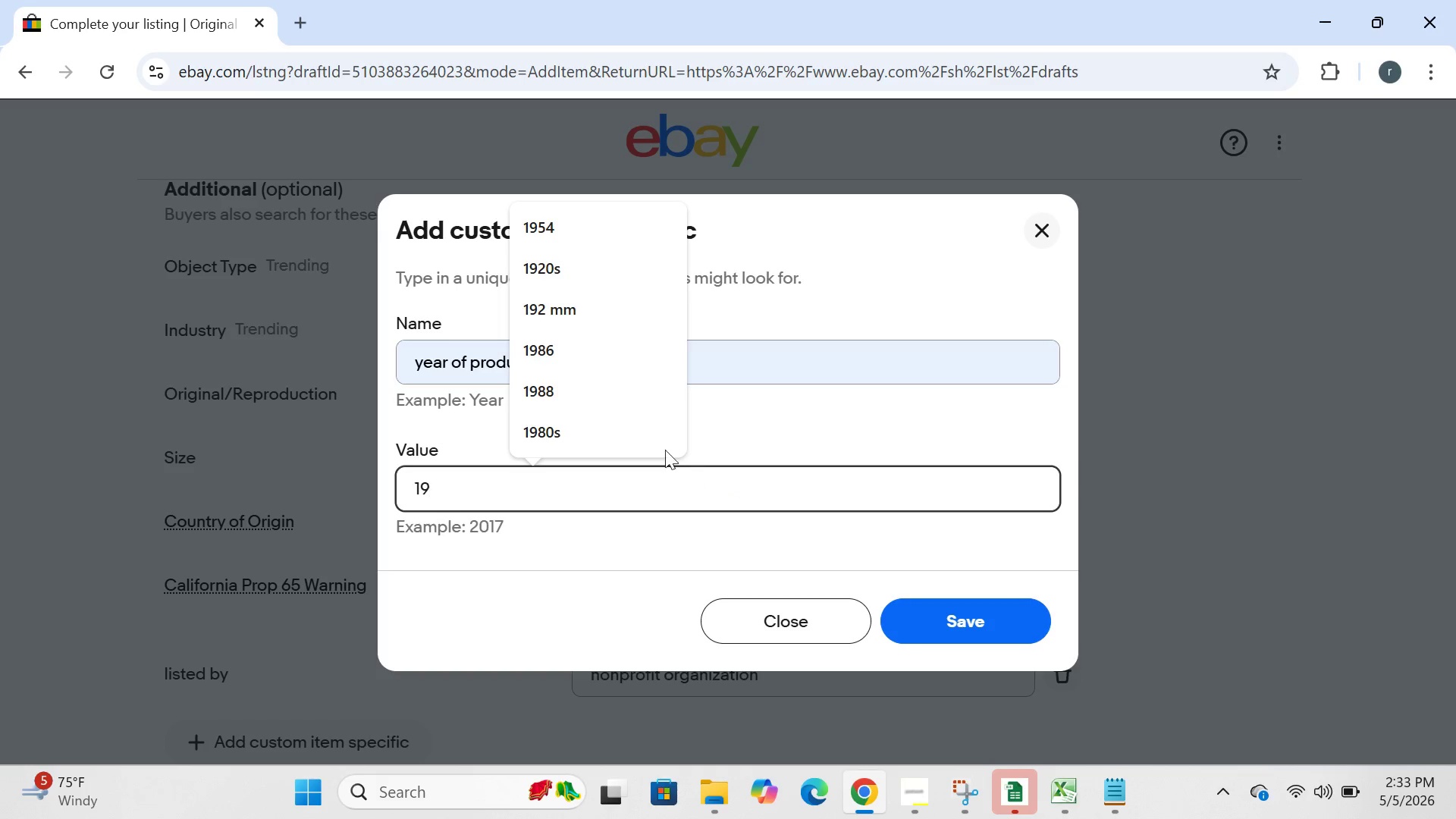 
left_click([548, 391])
 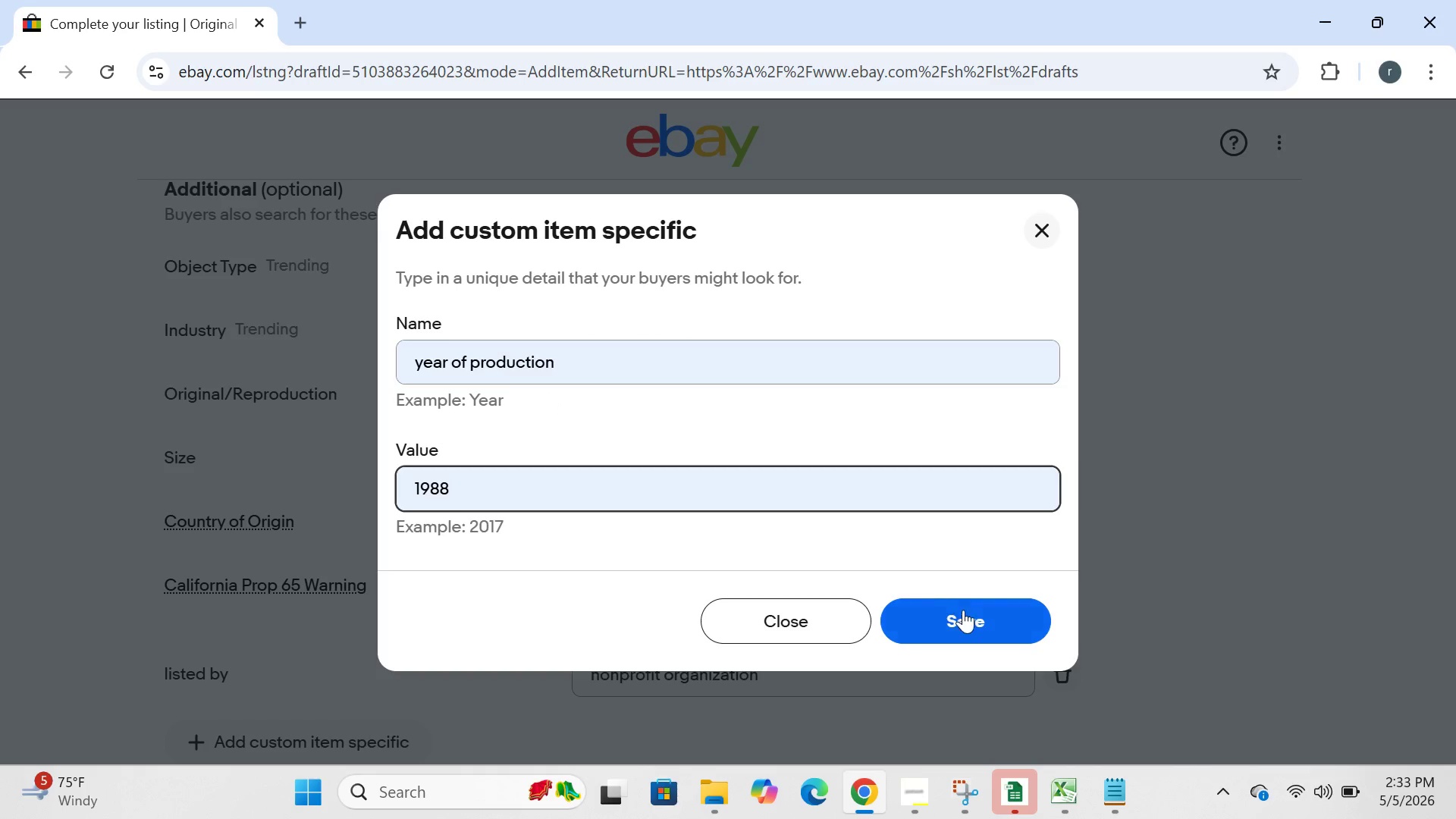 
left_click([965, 612])
 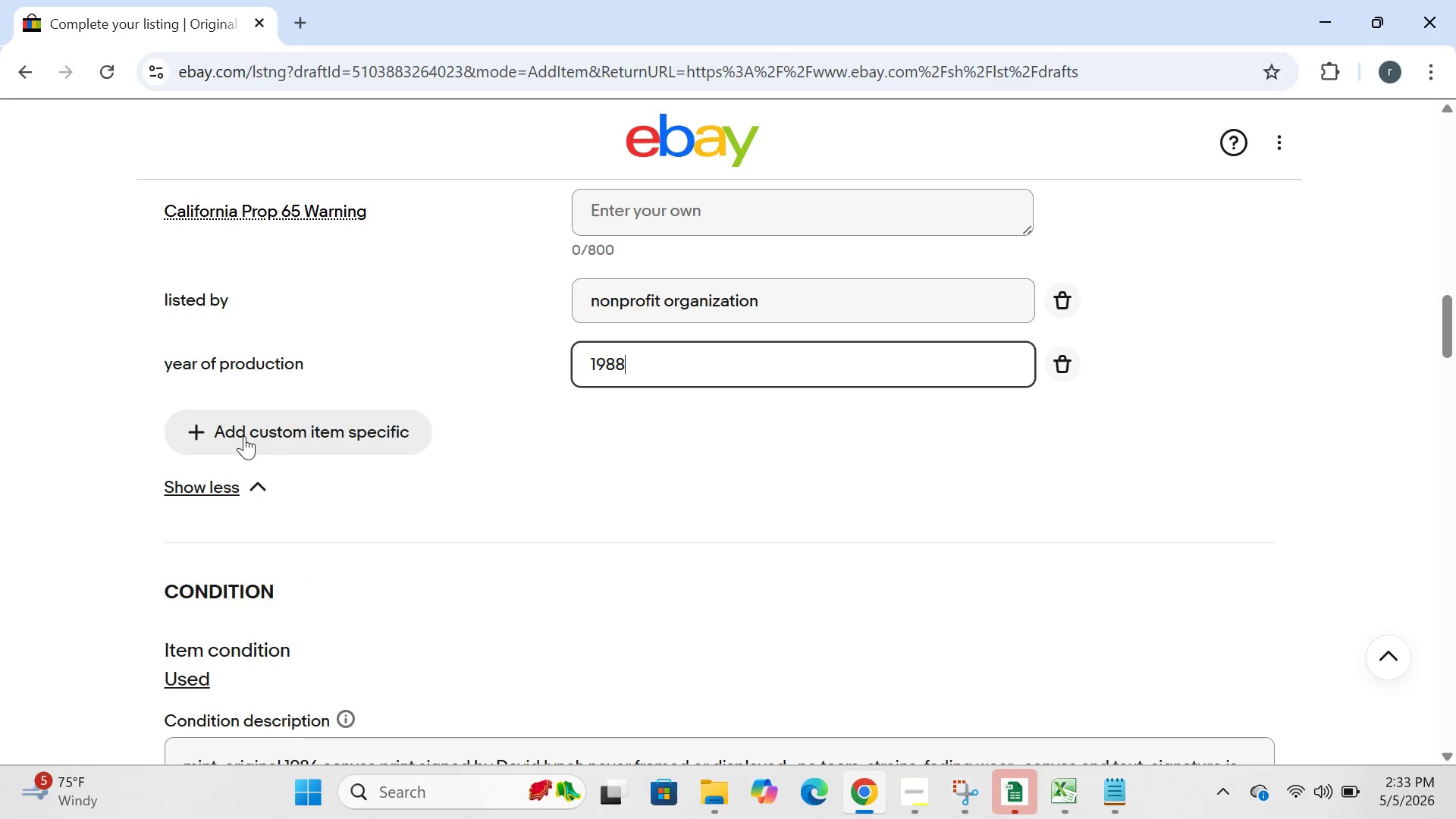 
left_click([251, 432])
 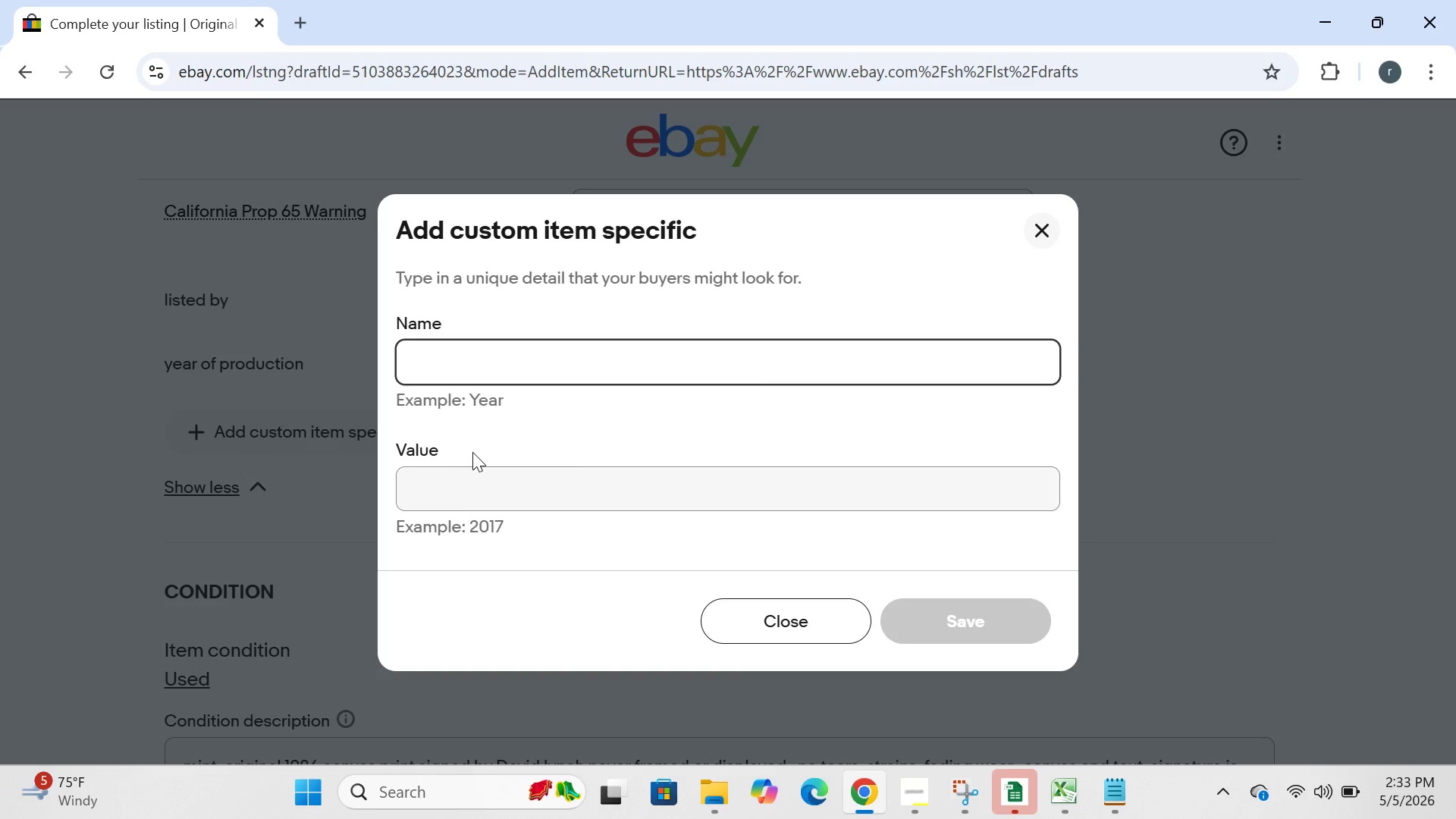 
key(D)
 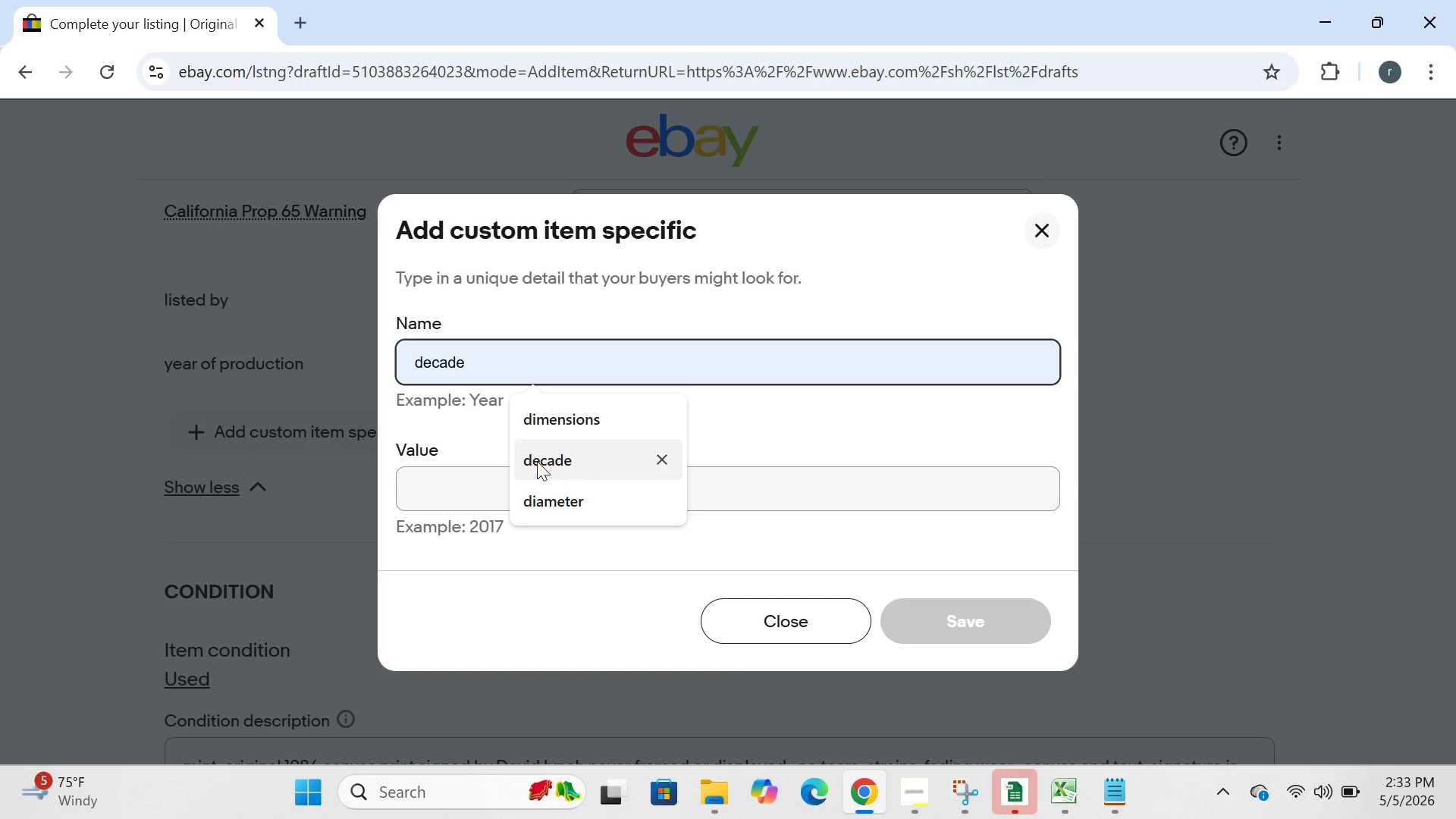 
left_click([538, 461])
 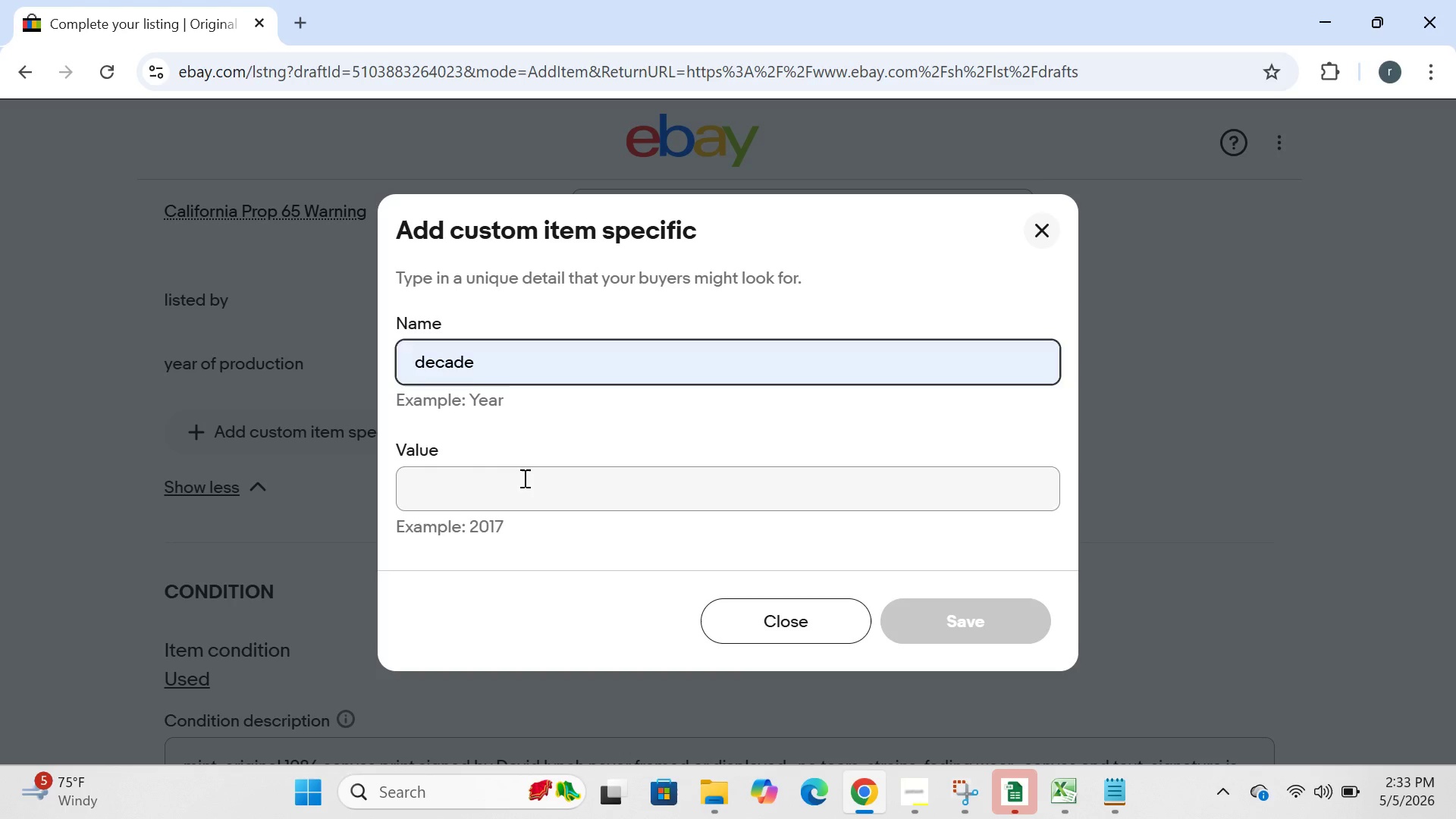 
left_click([523, 478])
 